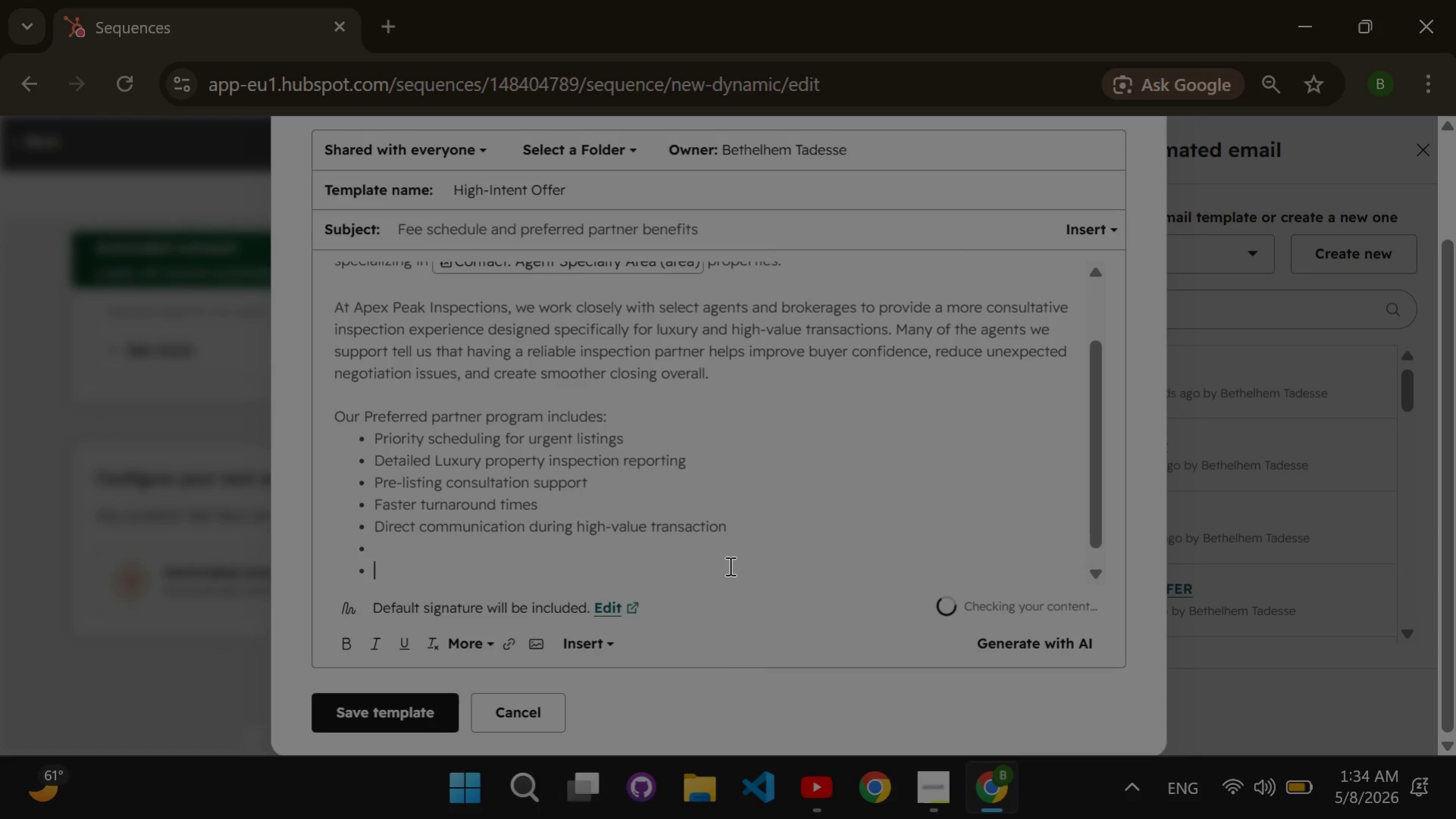 
key(Backspace)
 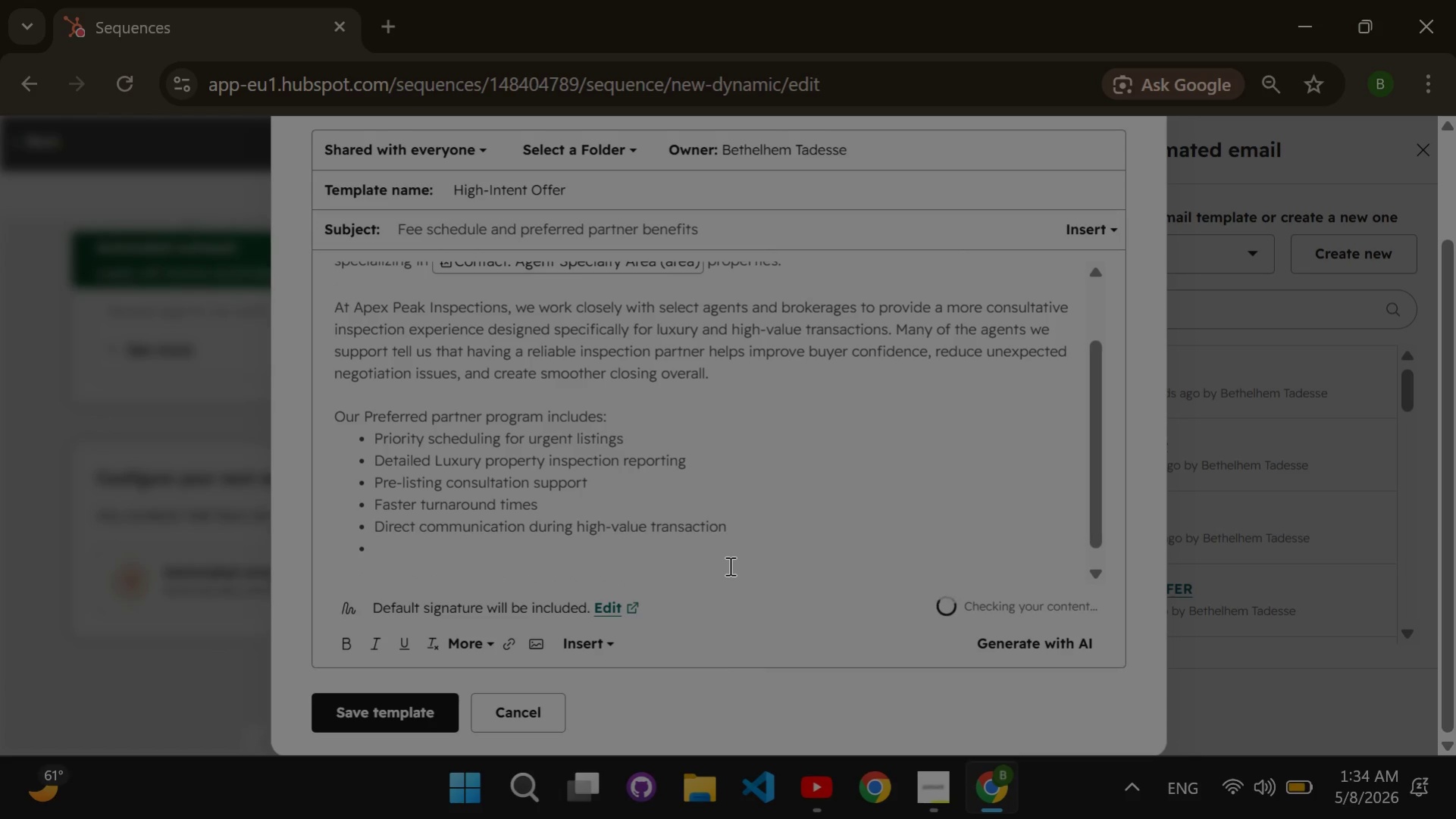 
key(Backspace)
 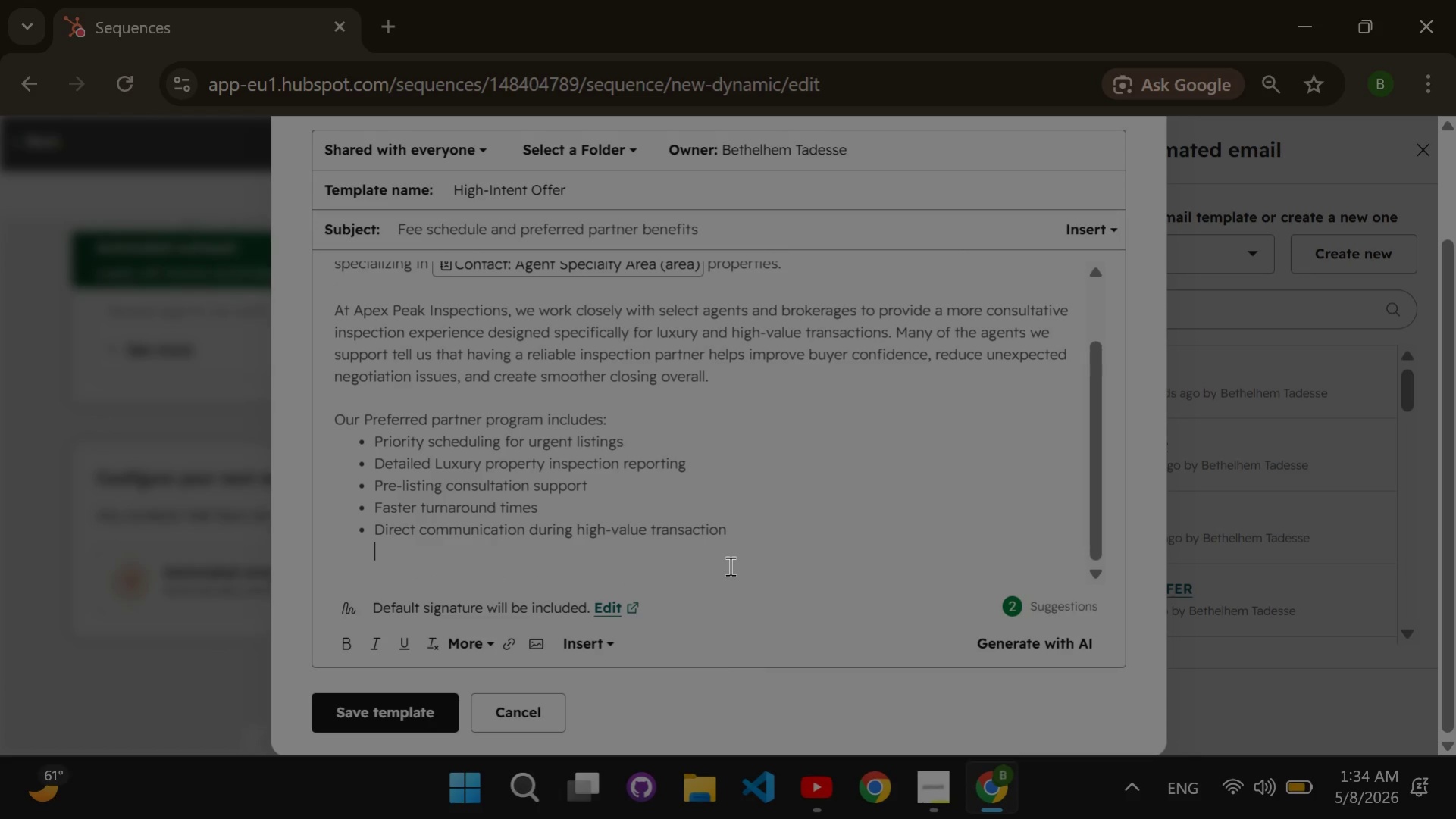 
key(Backspace)
 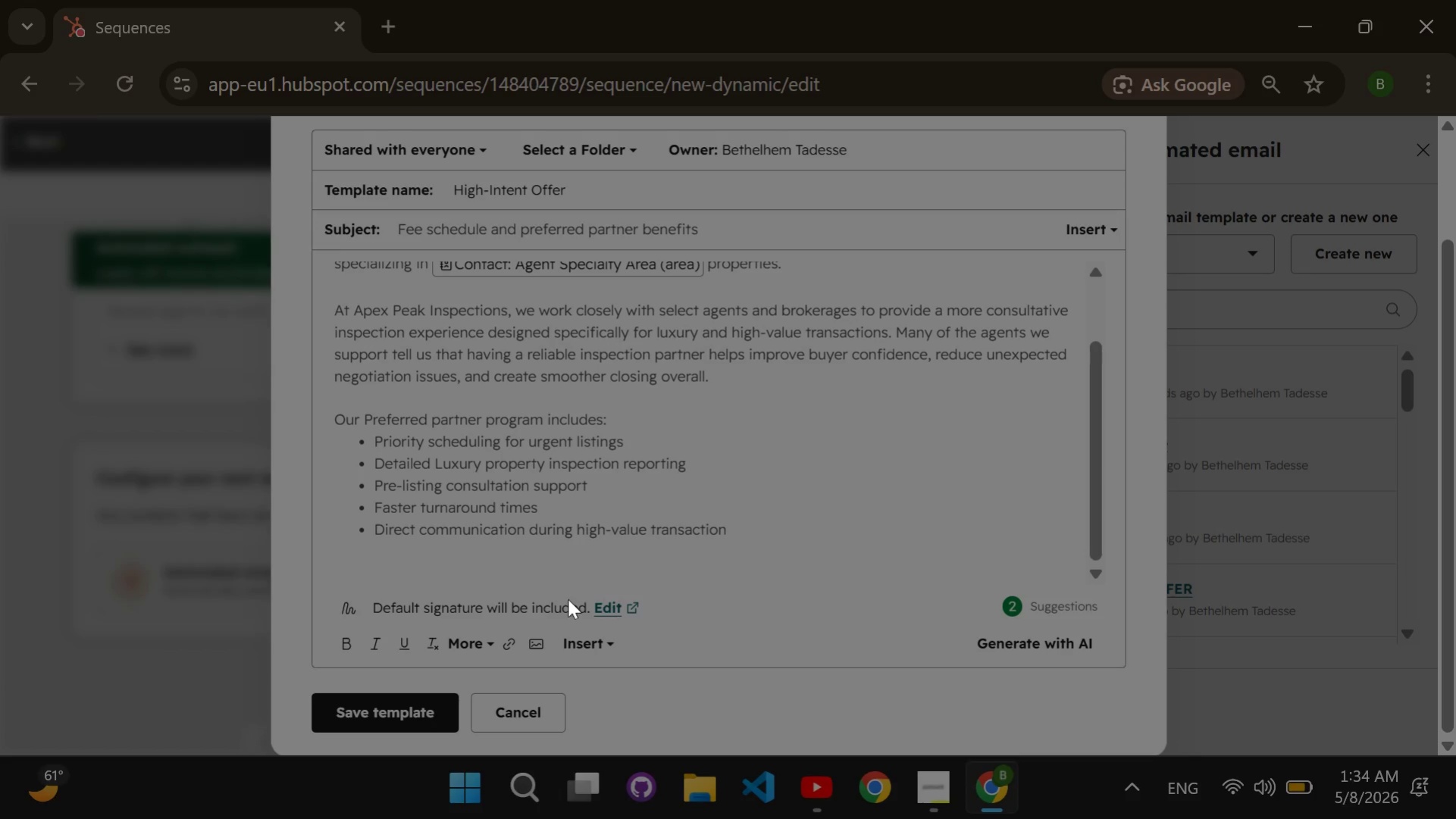 
left_click([475, 643])
 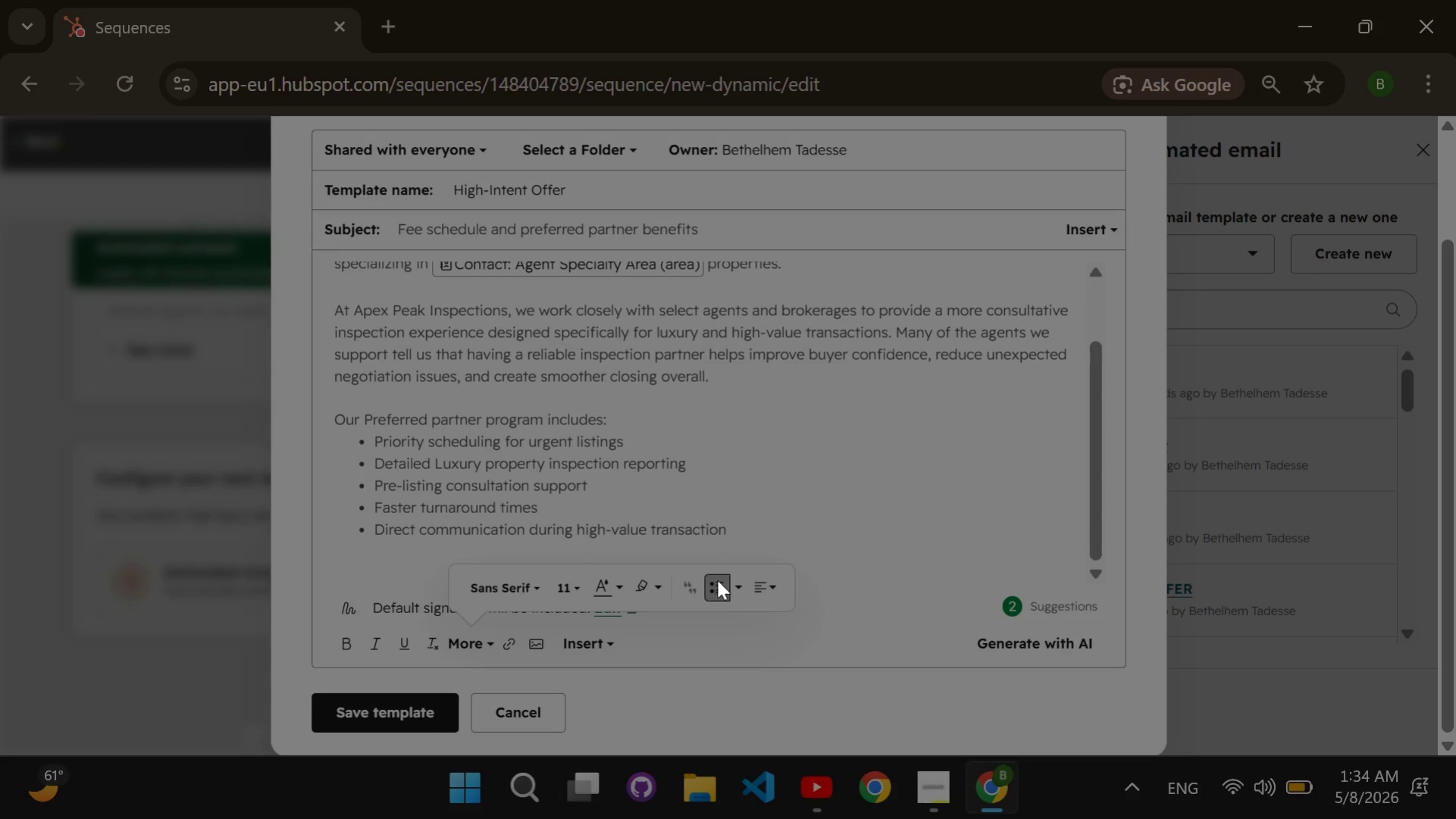 
left_click([717, 580])
 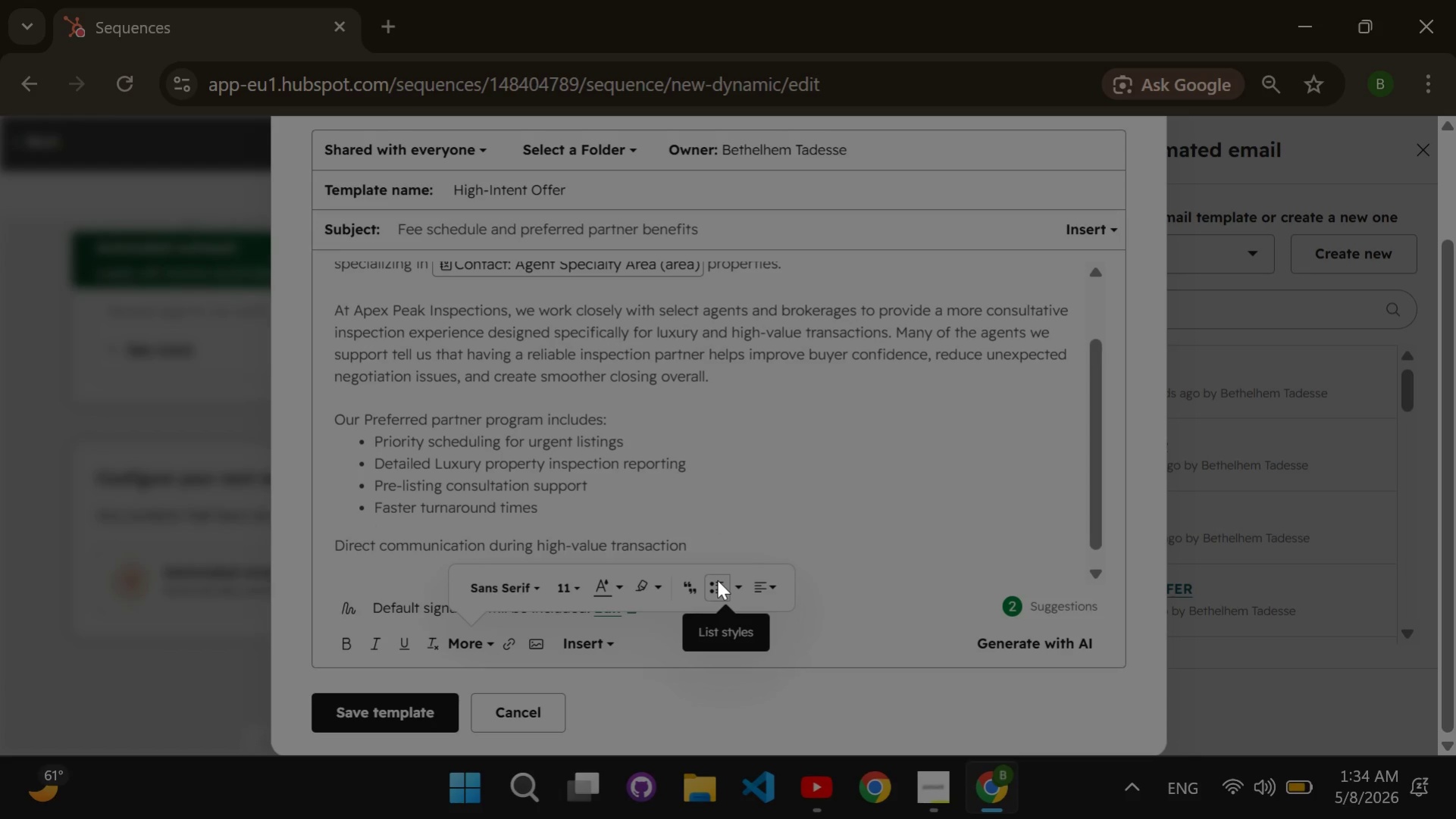 
left_click([717, 580])
 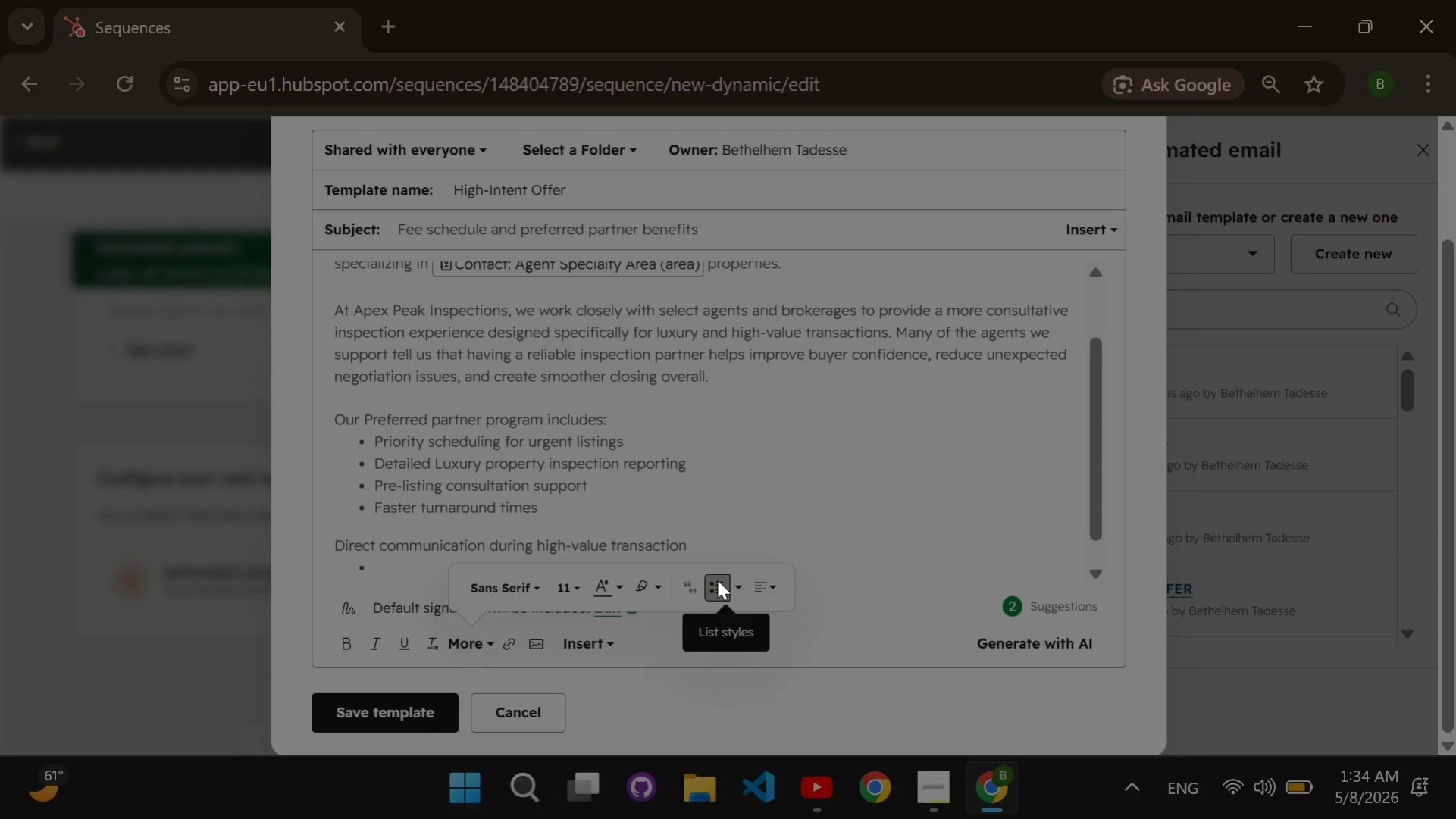 
key(Control+ControlLeft)
 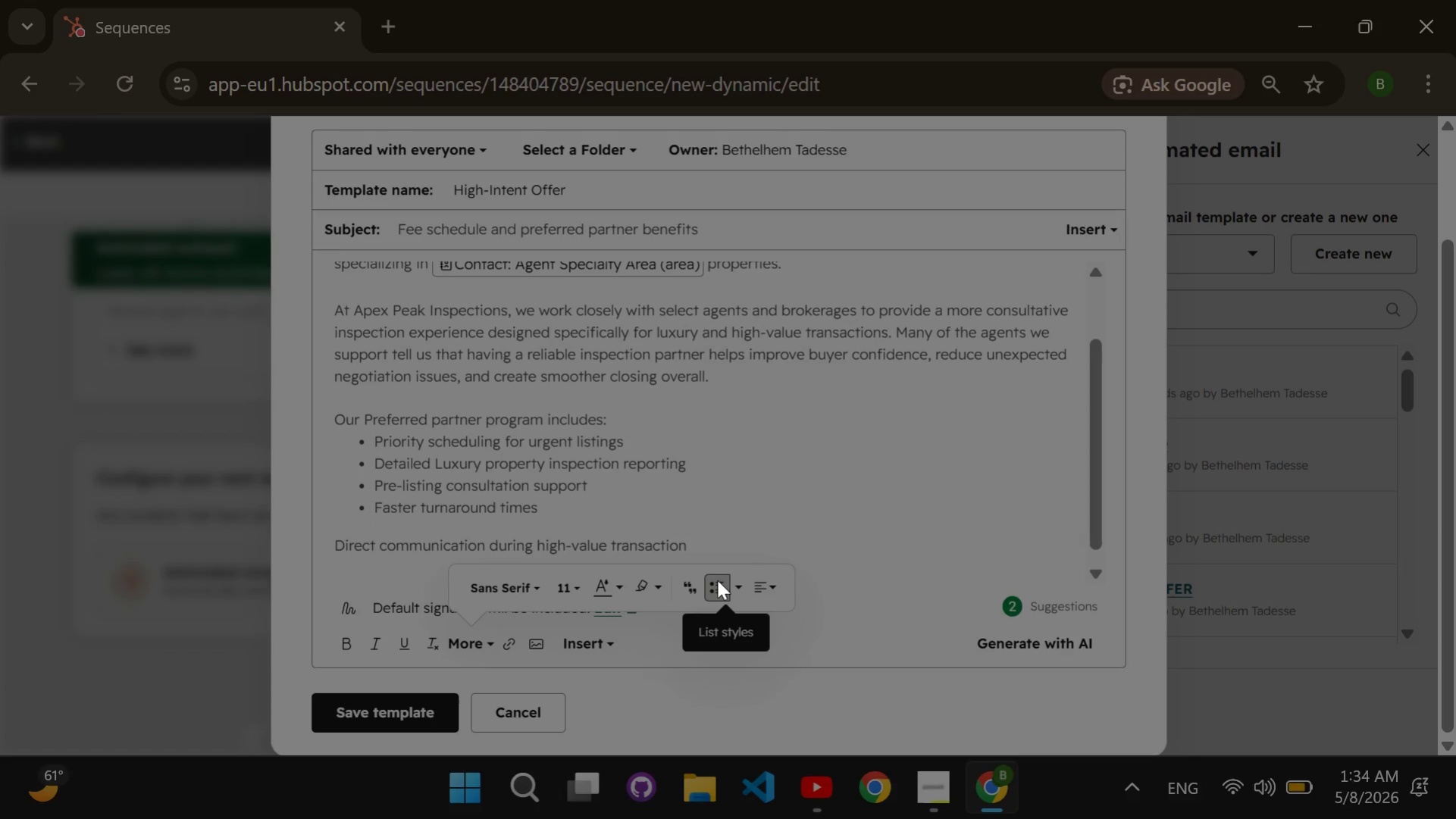 
key(Control+Z)
 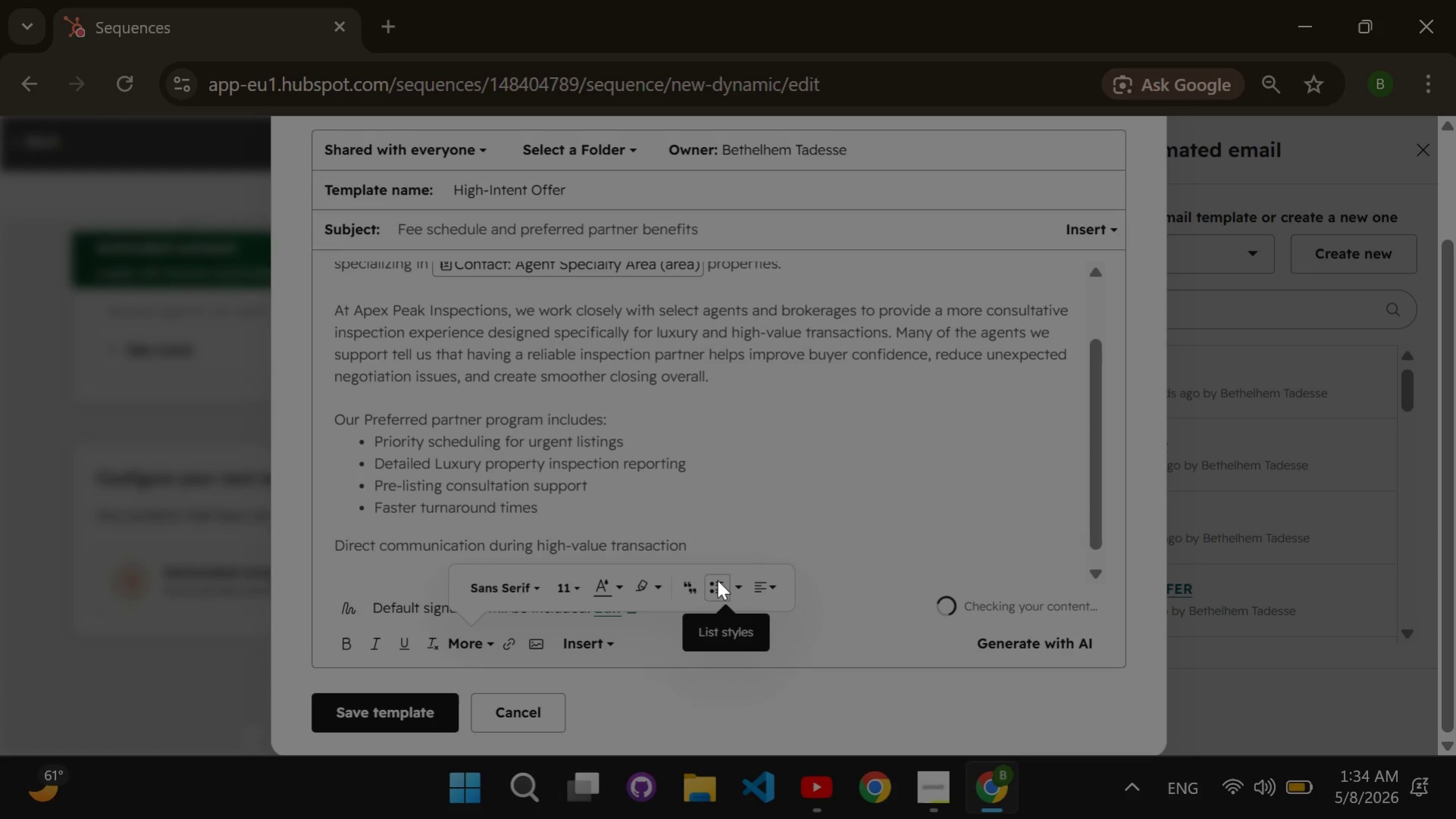 
key(Control+Z)
 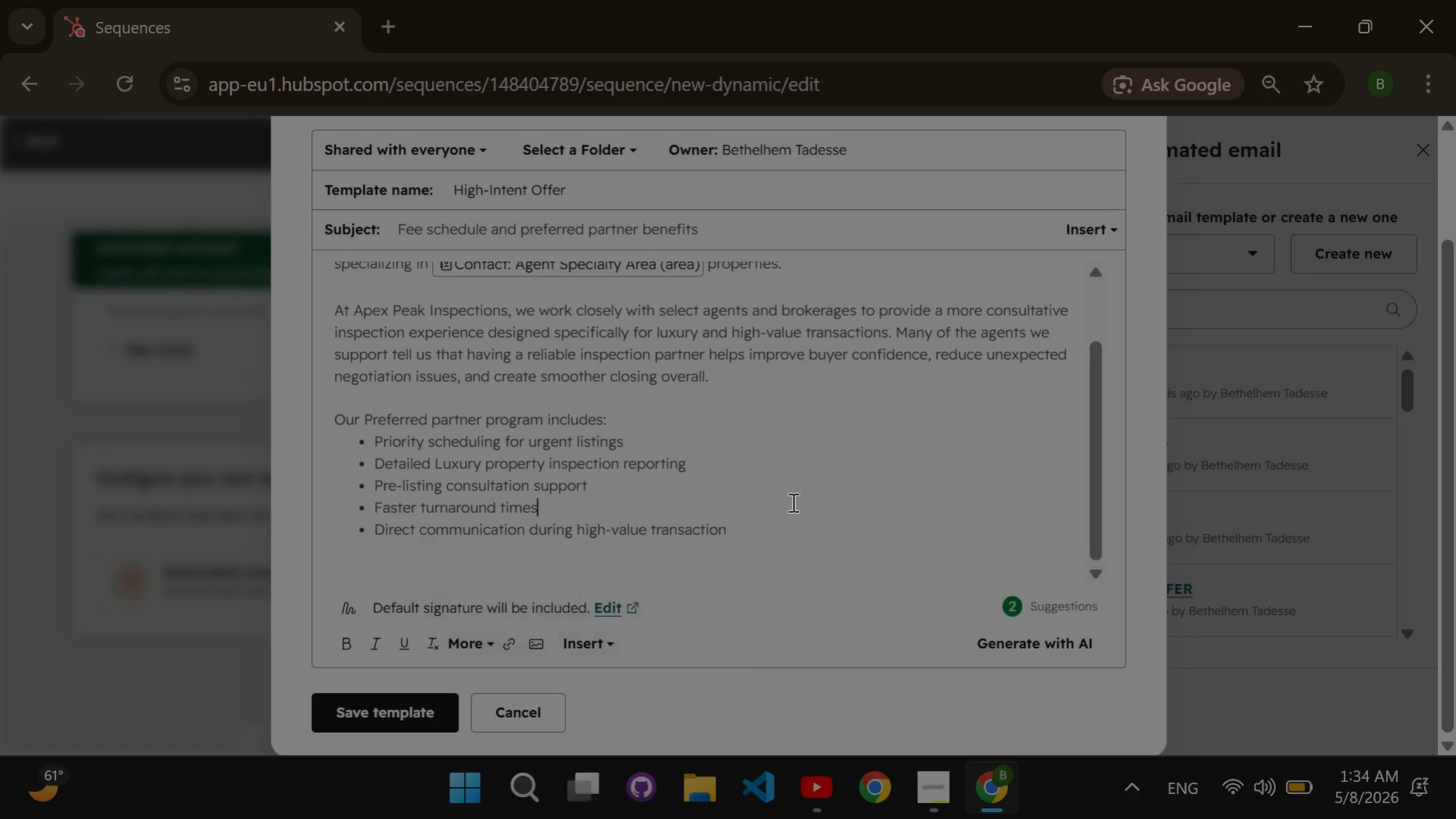 
left_click([787, 517])
 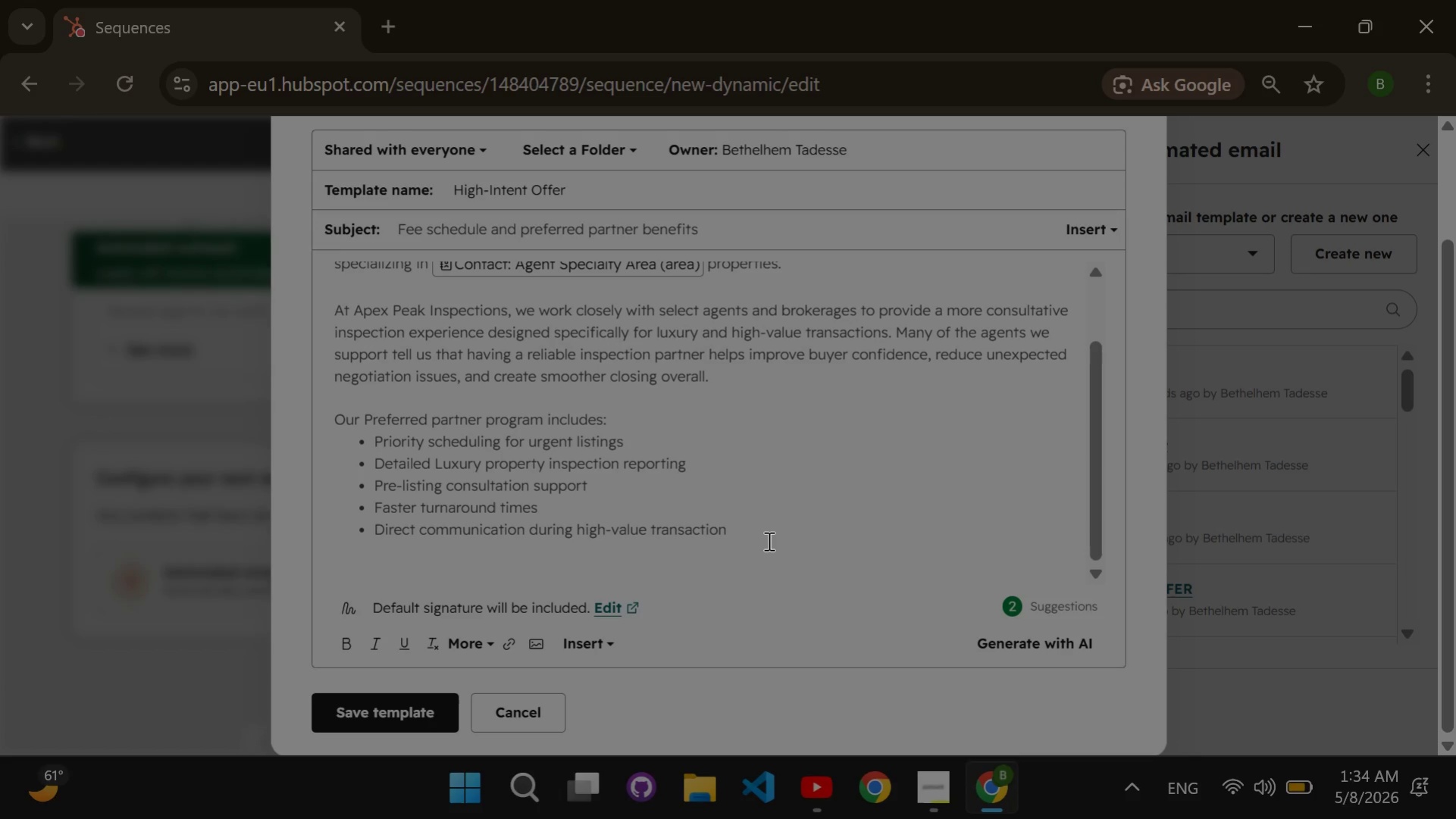 
wait(7.89)
 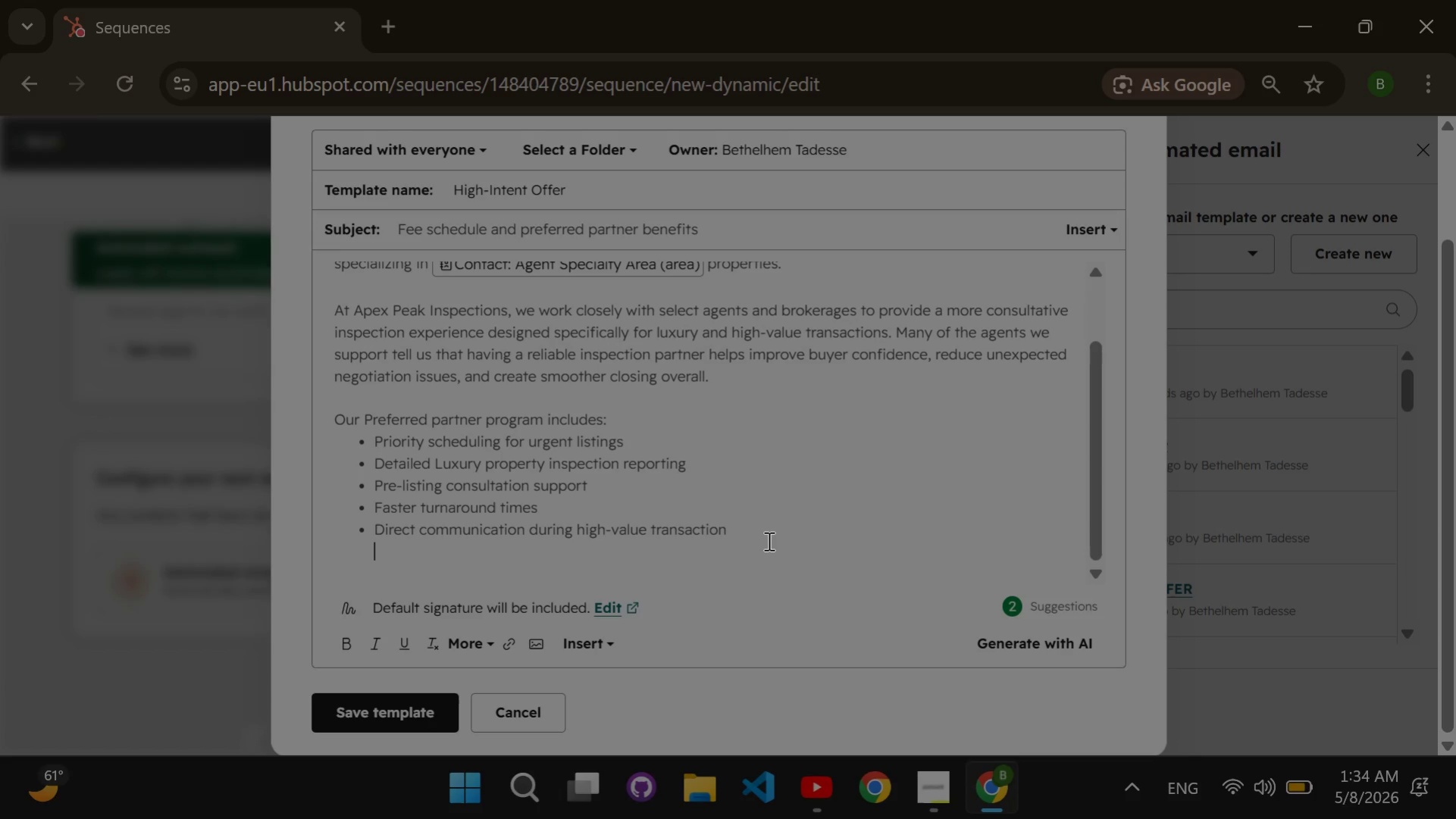 
key(Enter)
 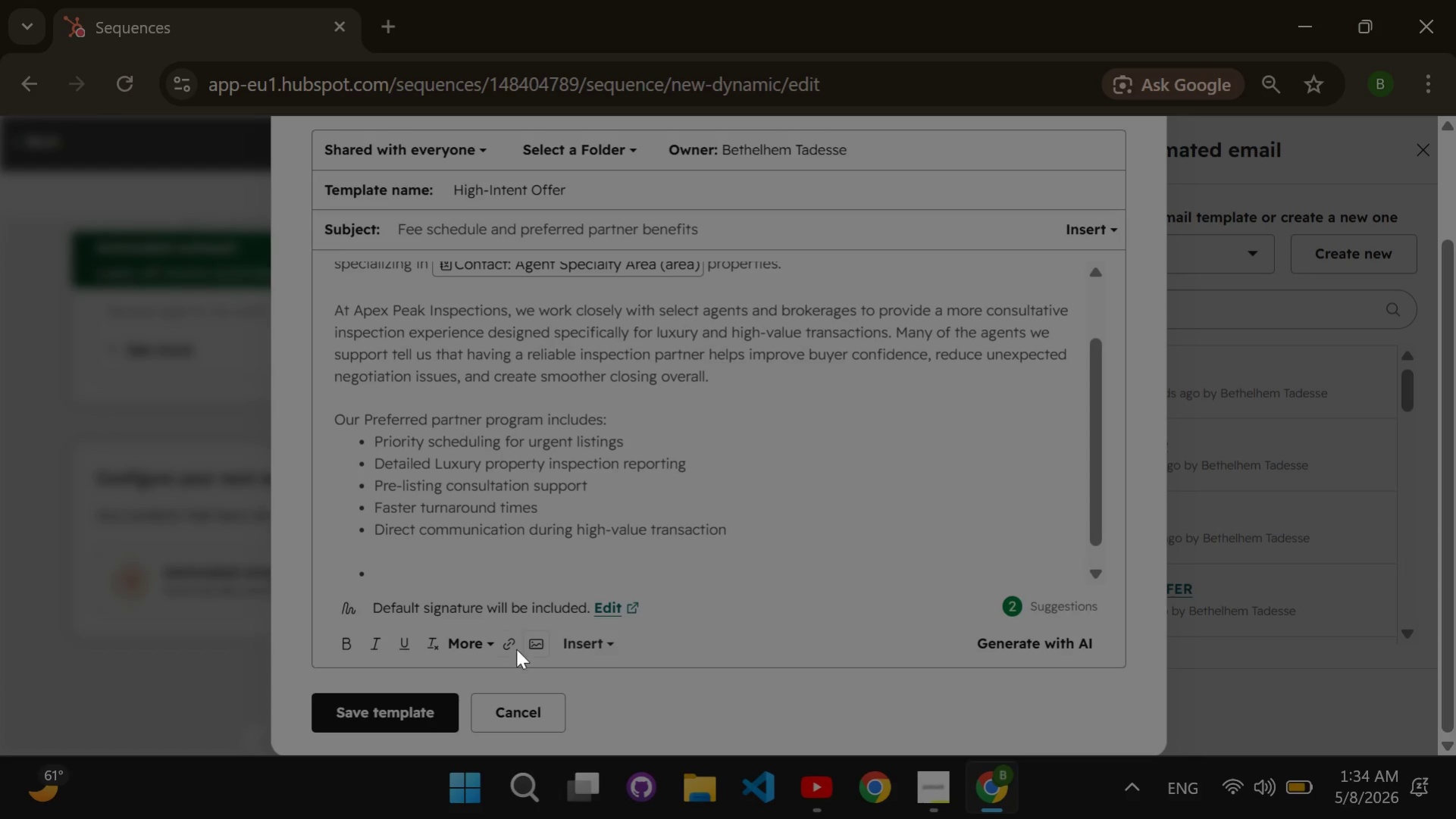 
left_click([469, 642])
 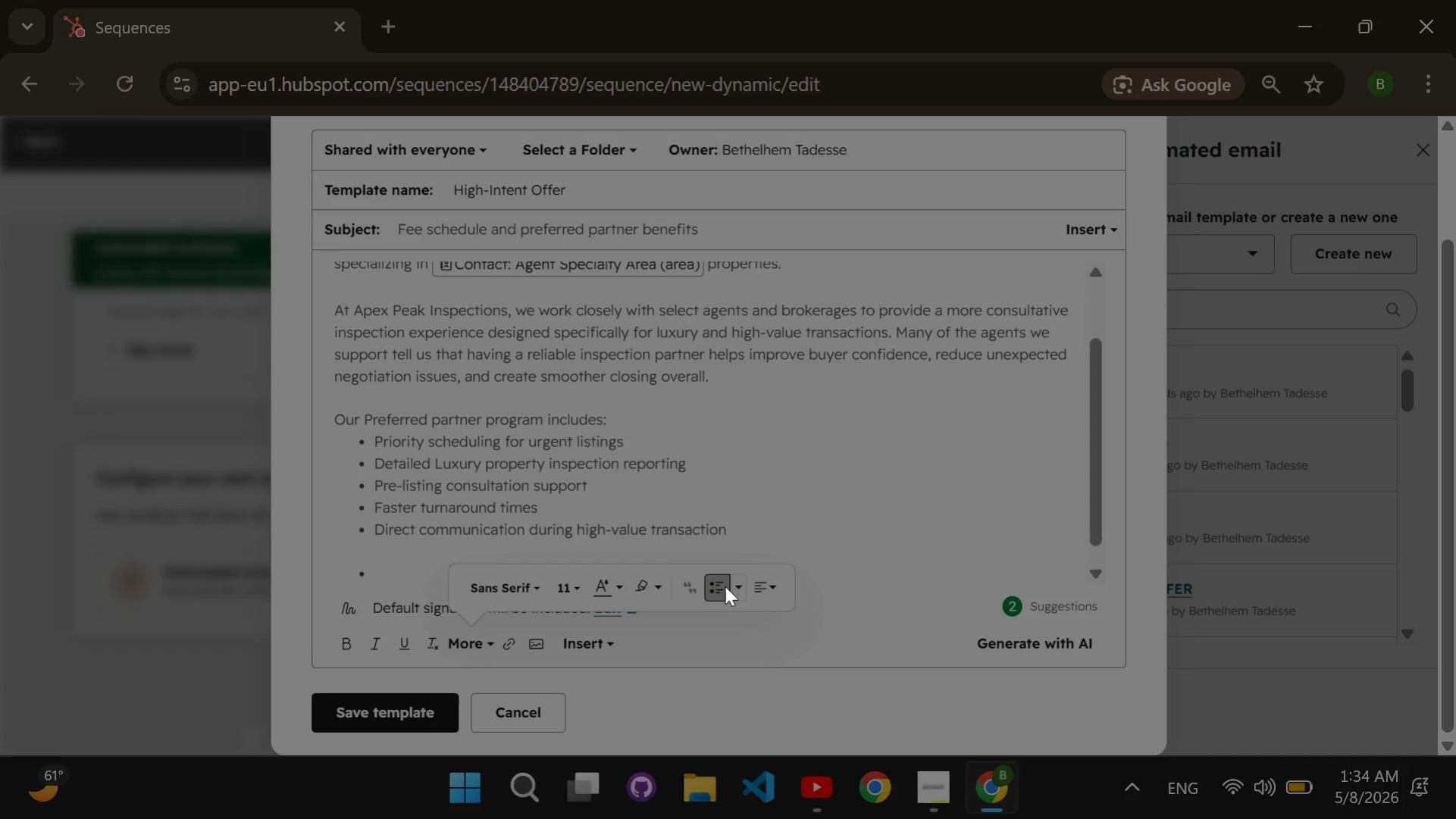 
left_click([725, 586])
 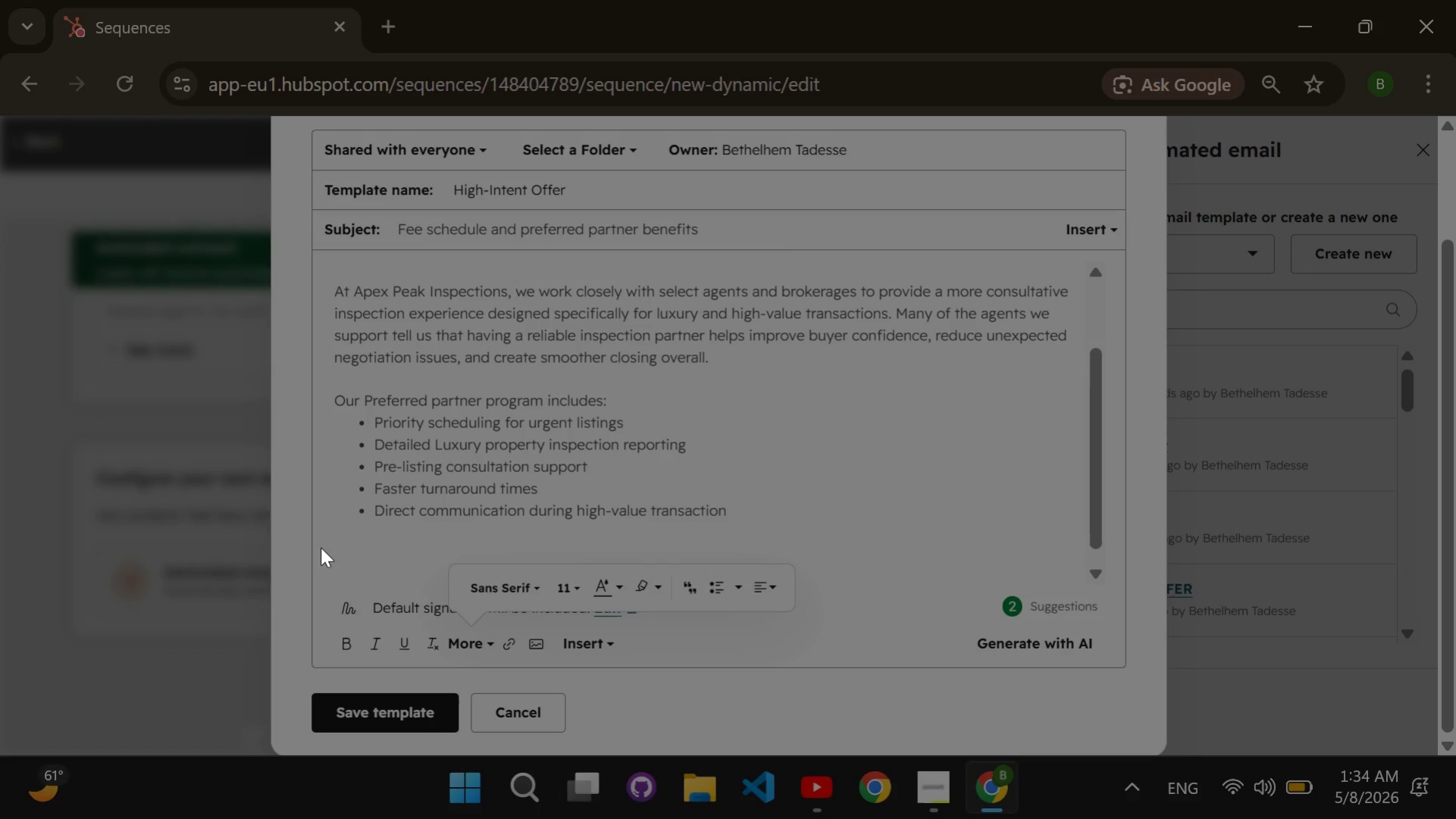 
left_click([321, 547])
 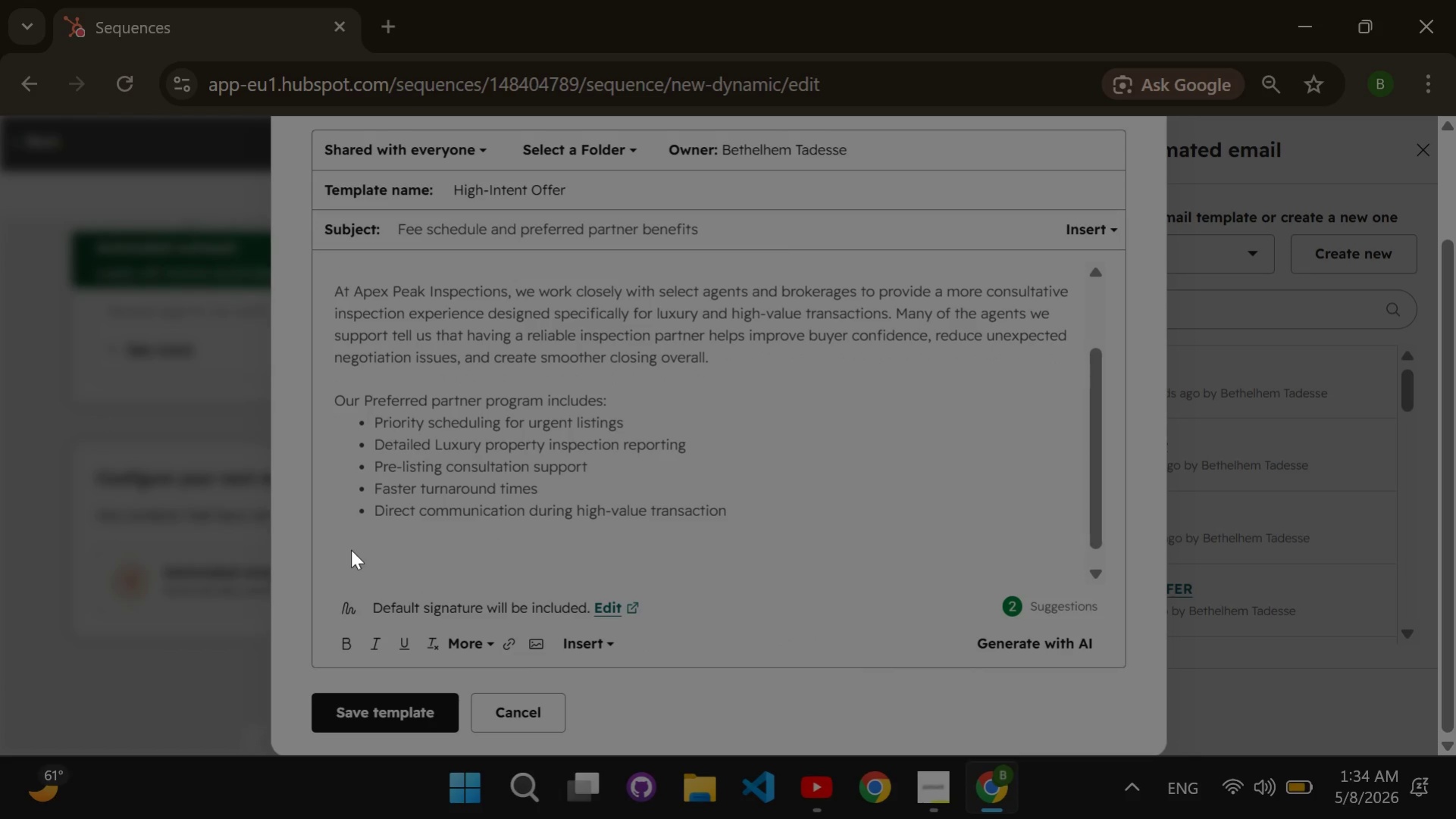 
left_click([351, 549])
 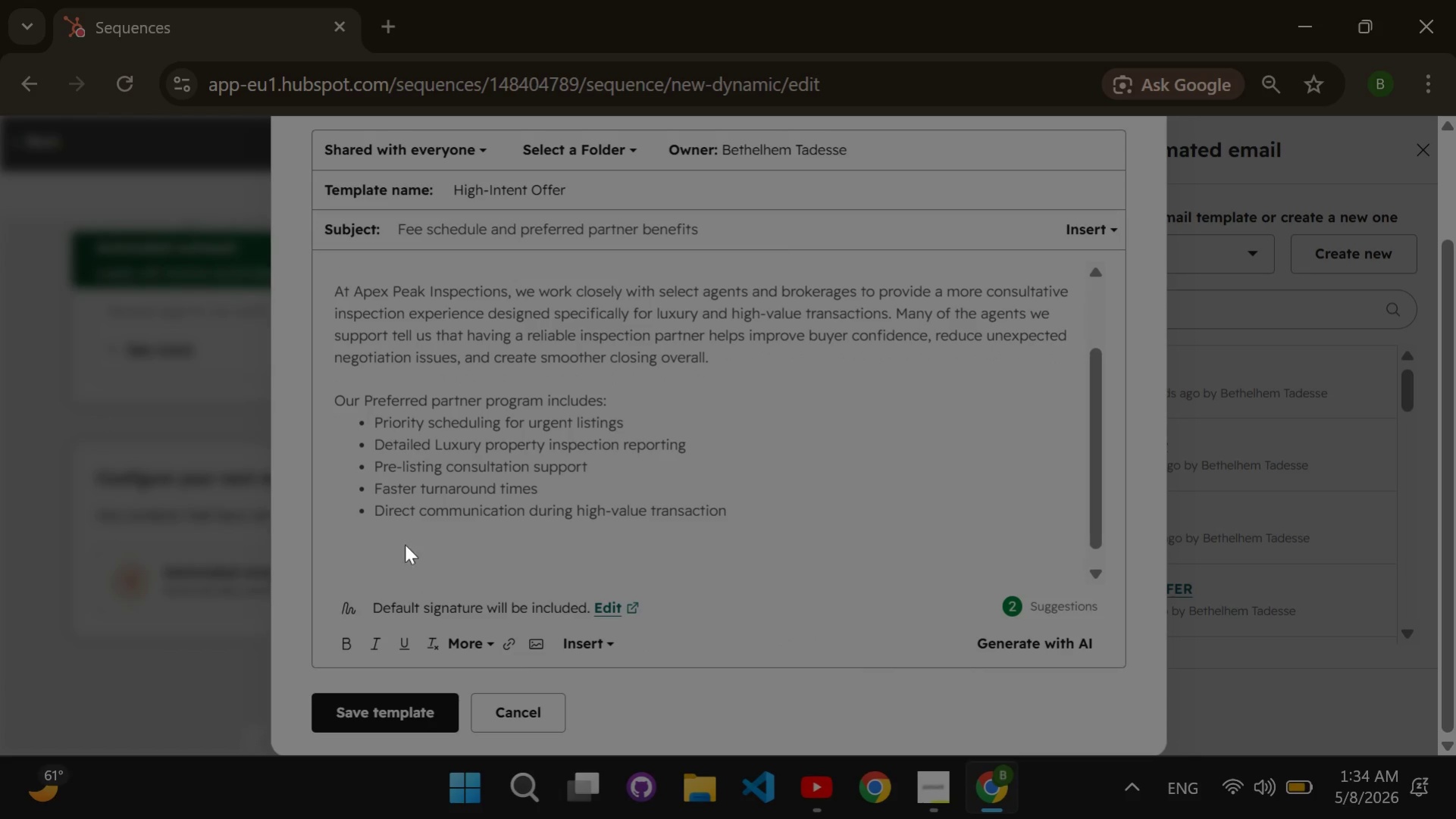 
double_click([395, 545])
 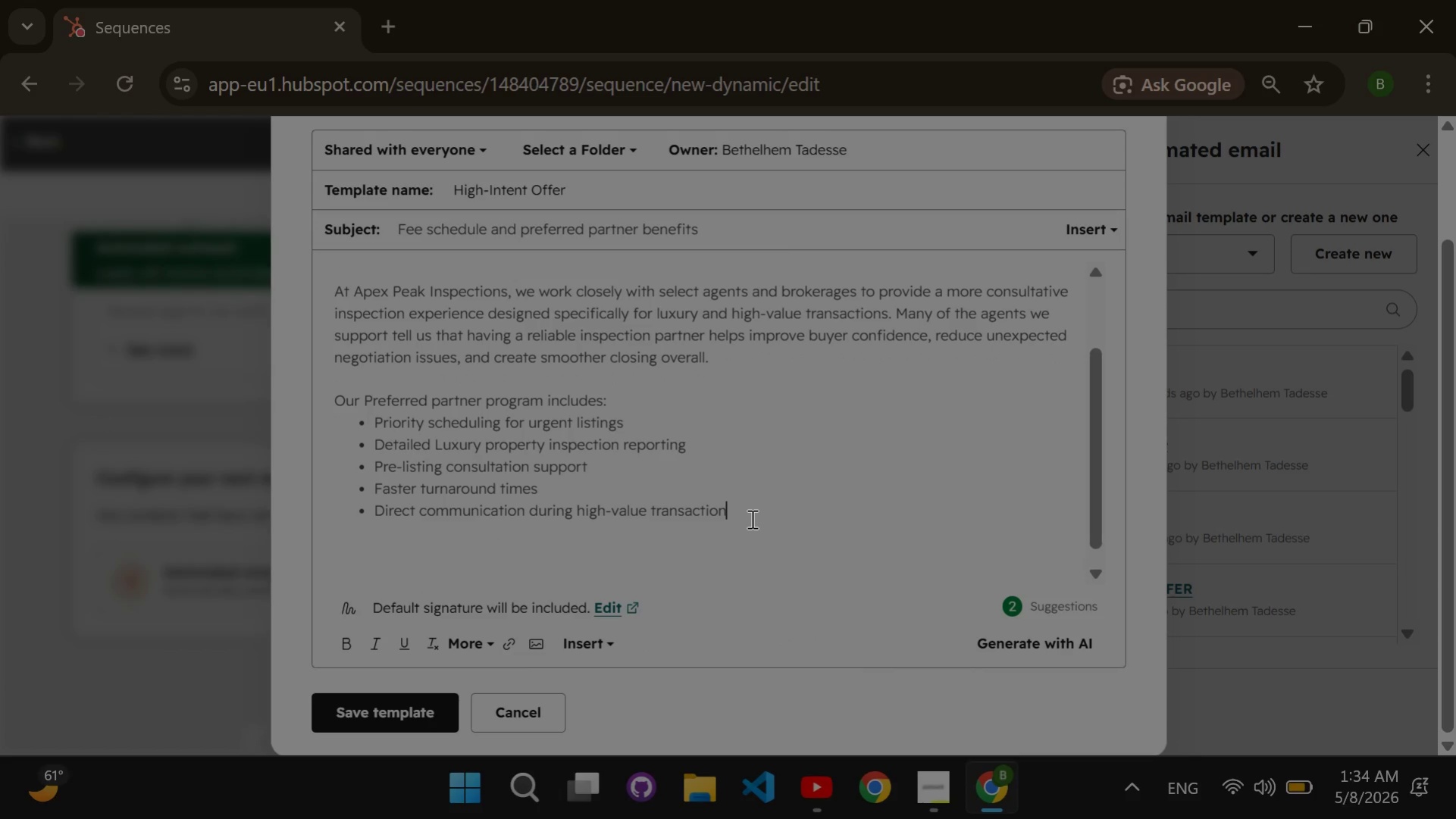 
left_click([750, 518])
 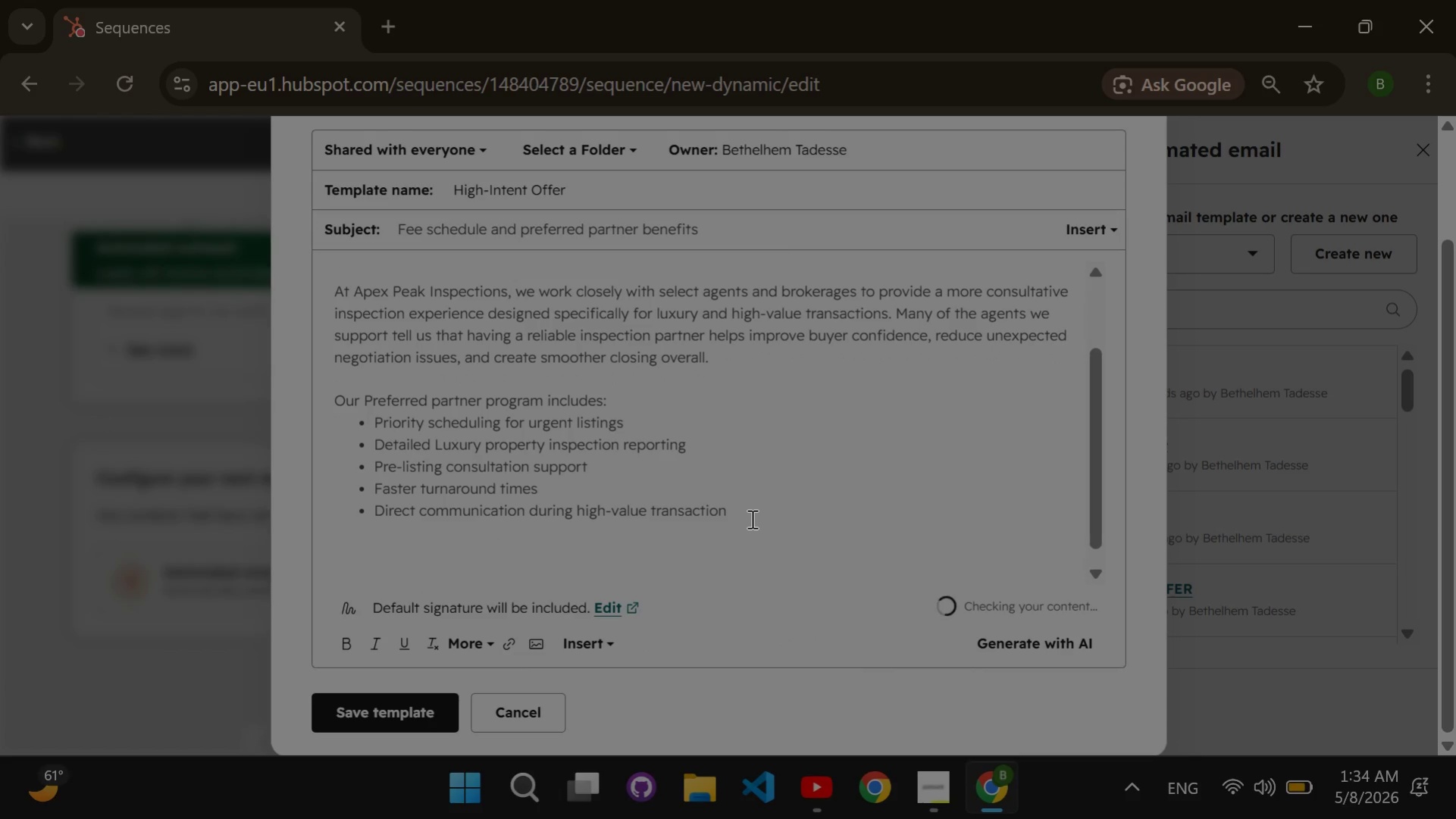 
key(Enter)
 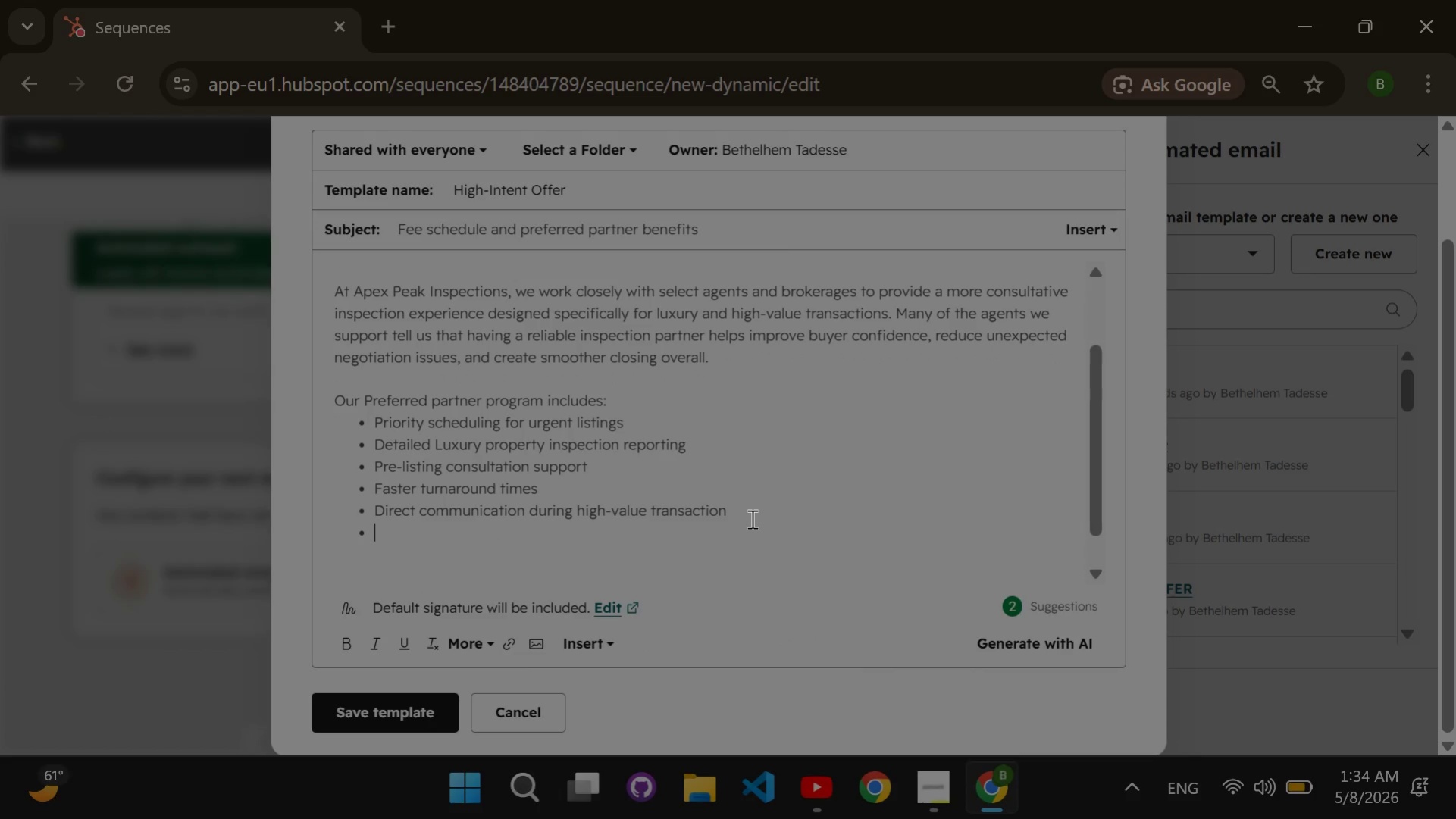 
type(You can reviw )
key(Backspace)
type(e)
key(Backspace)
key(Backspace)
type(ew the fee schedule and t)
key(Backspace)
type(partnership overview here:)
 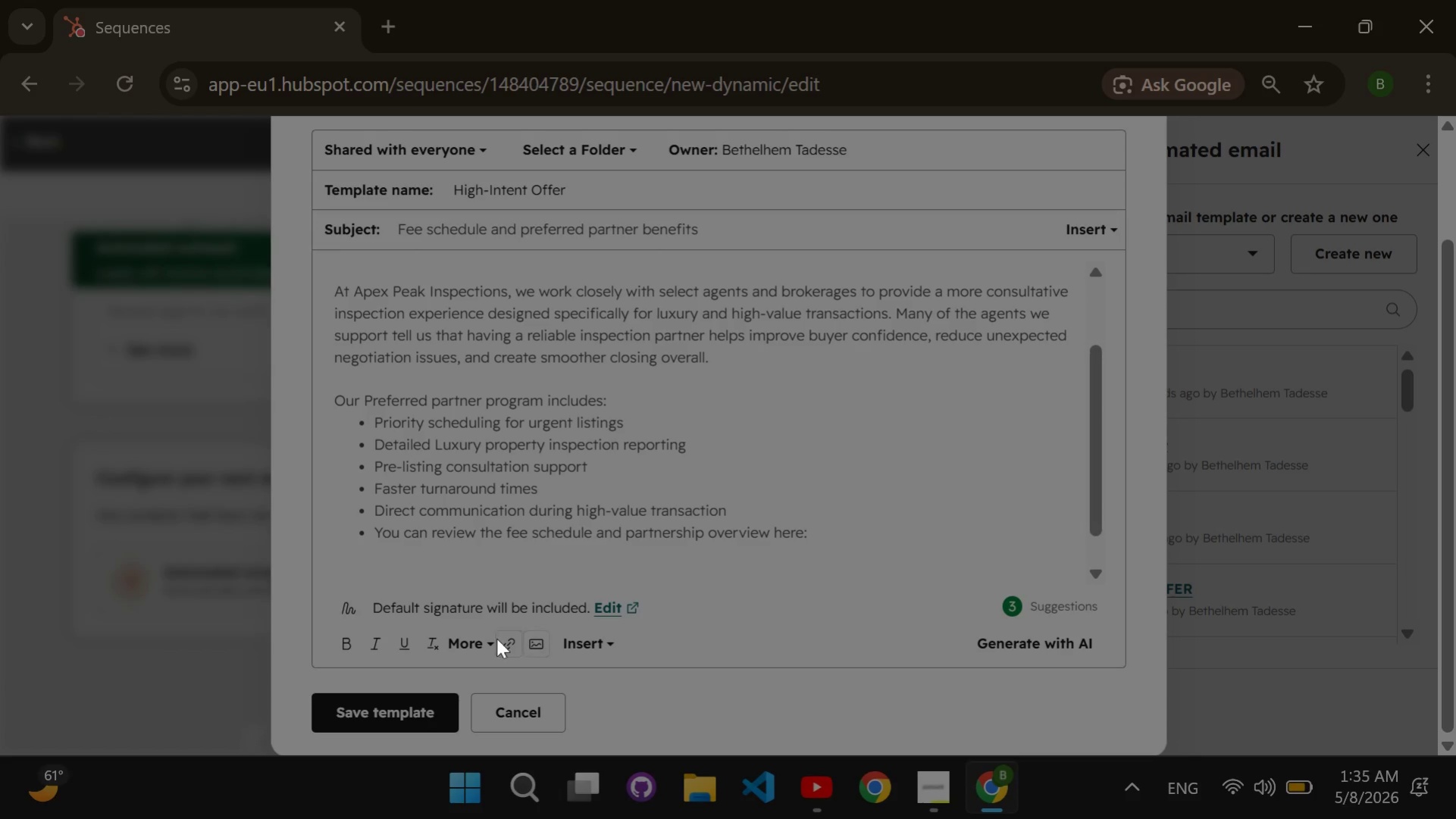 
double_click([466, 641])
 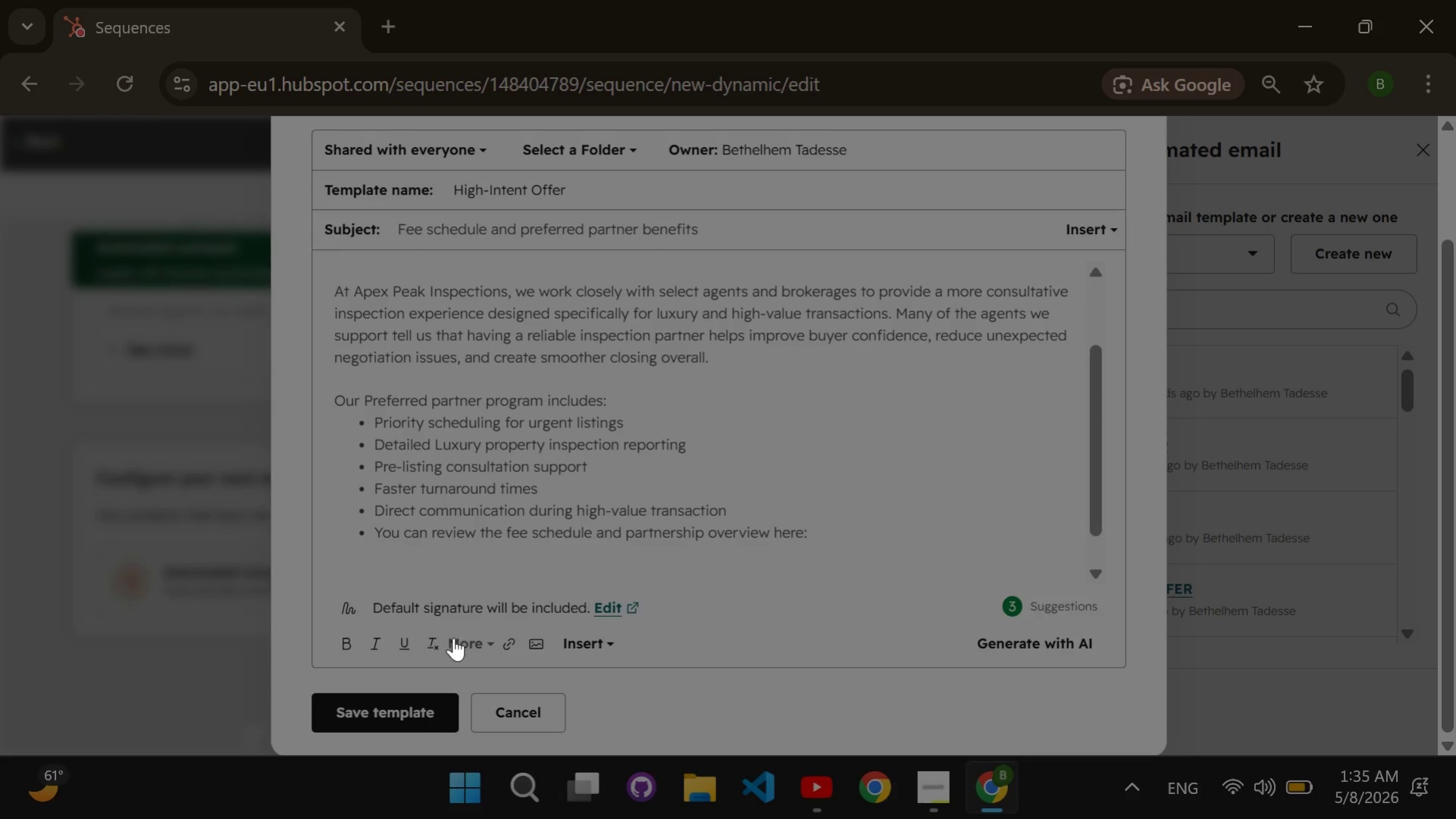 
left_click([455, 639])
 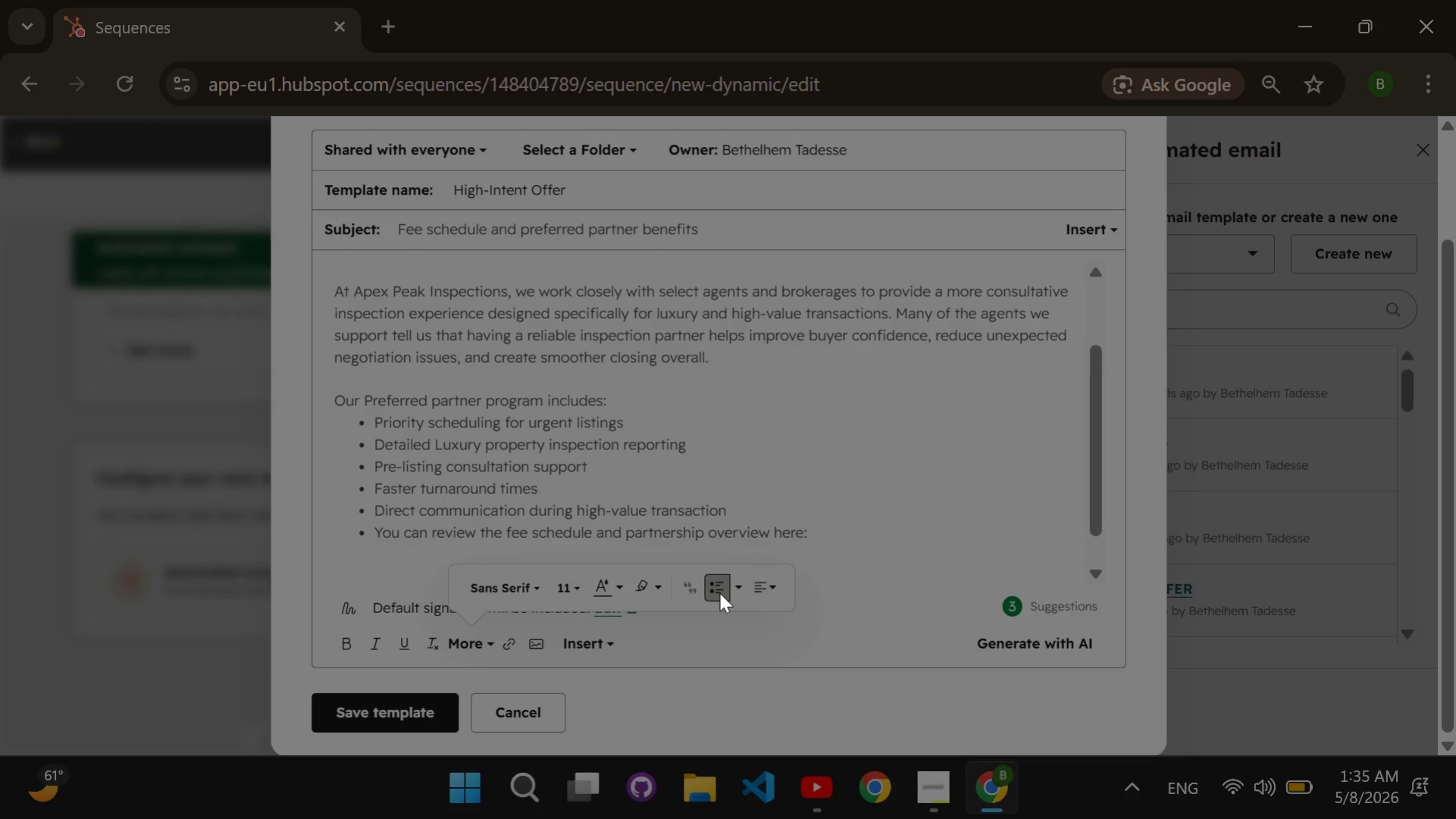 
left_click([719, 592])
 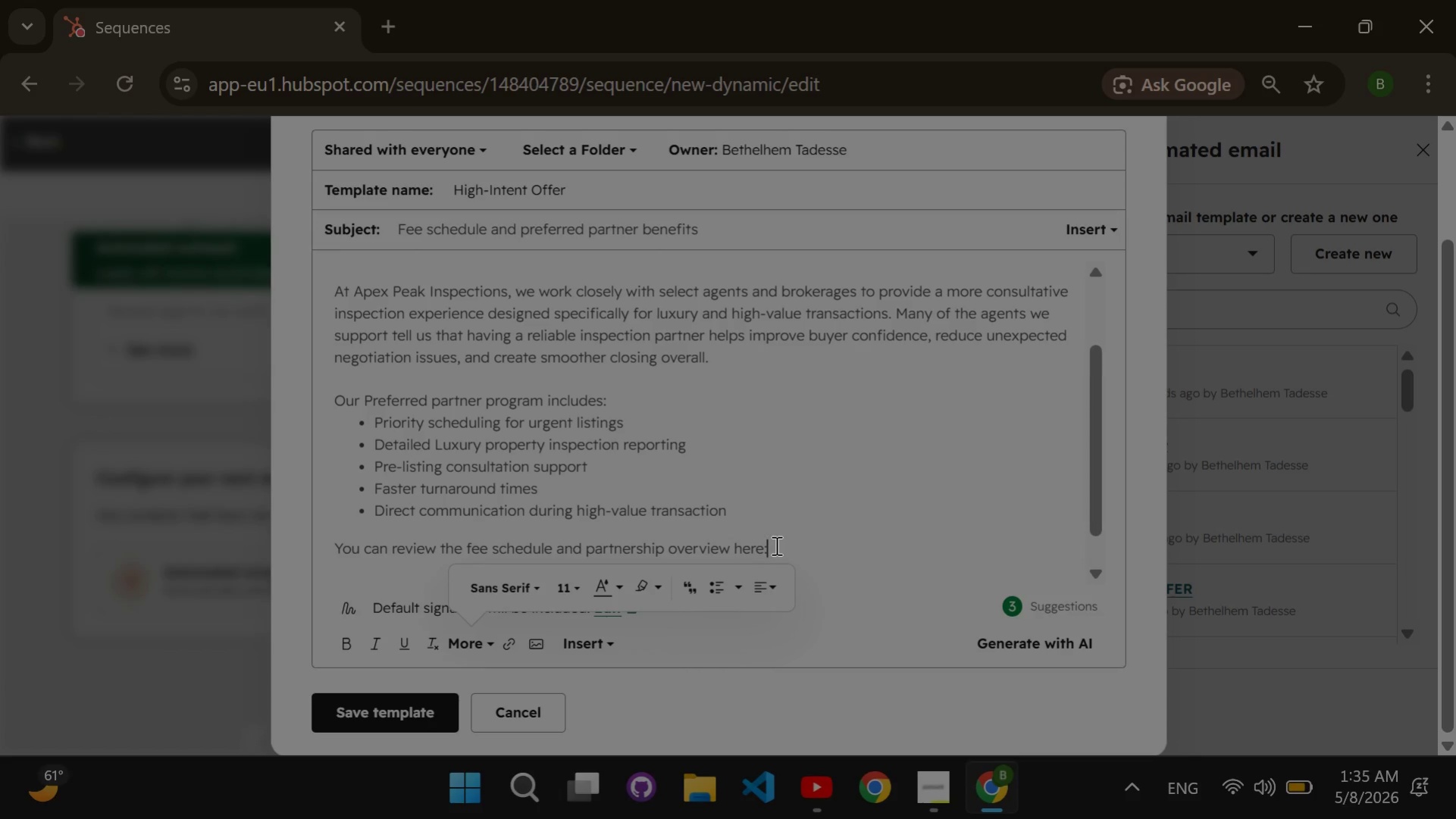 
left_click([775, 545])
 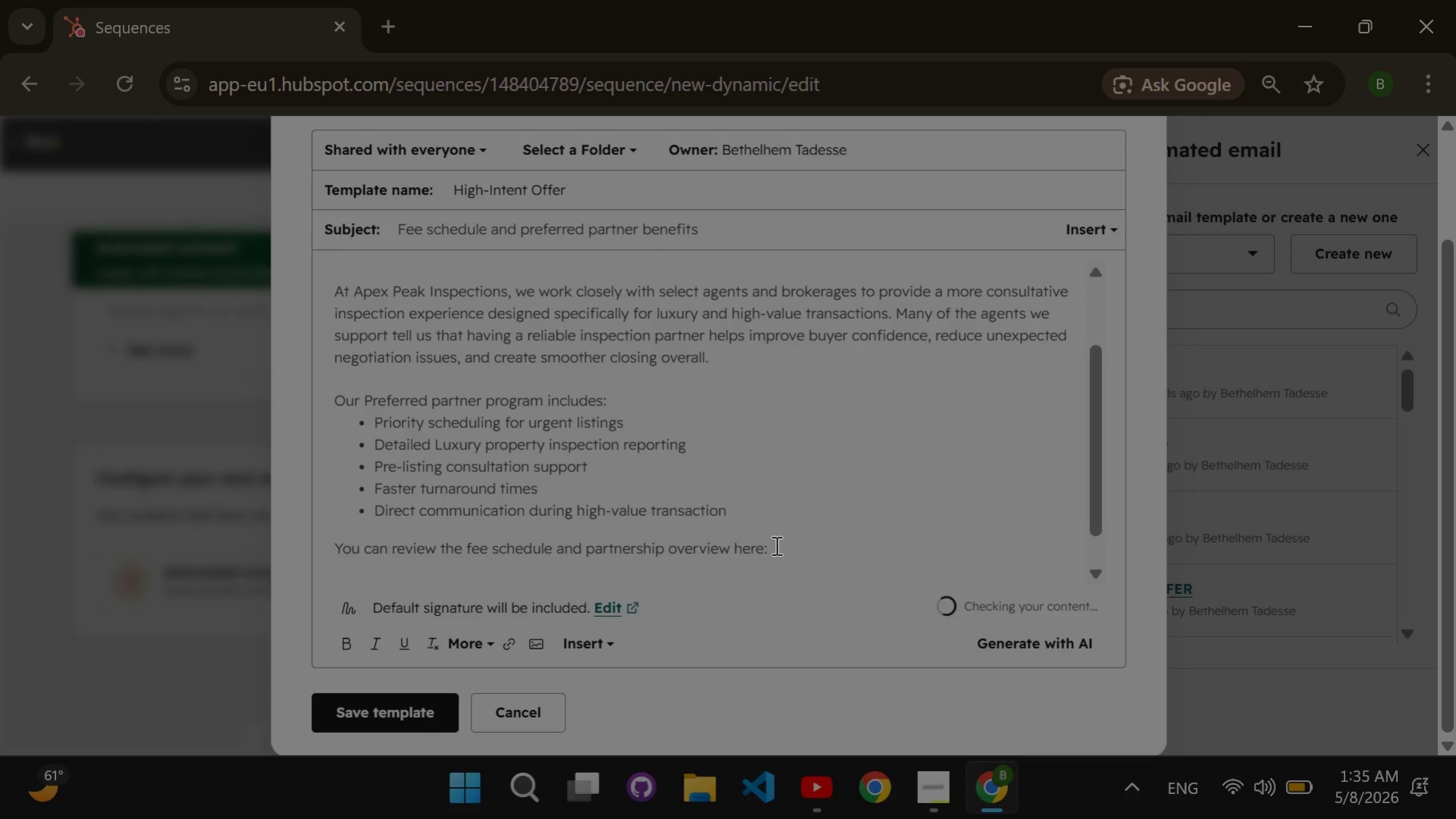 
key(Space)
 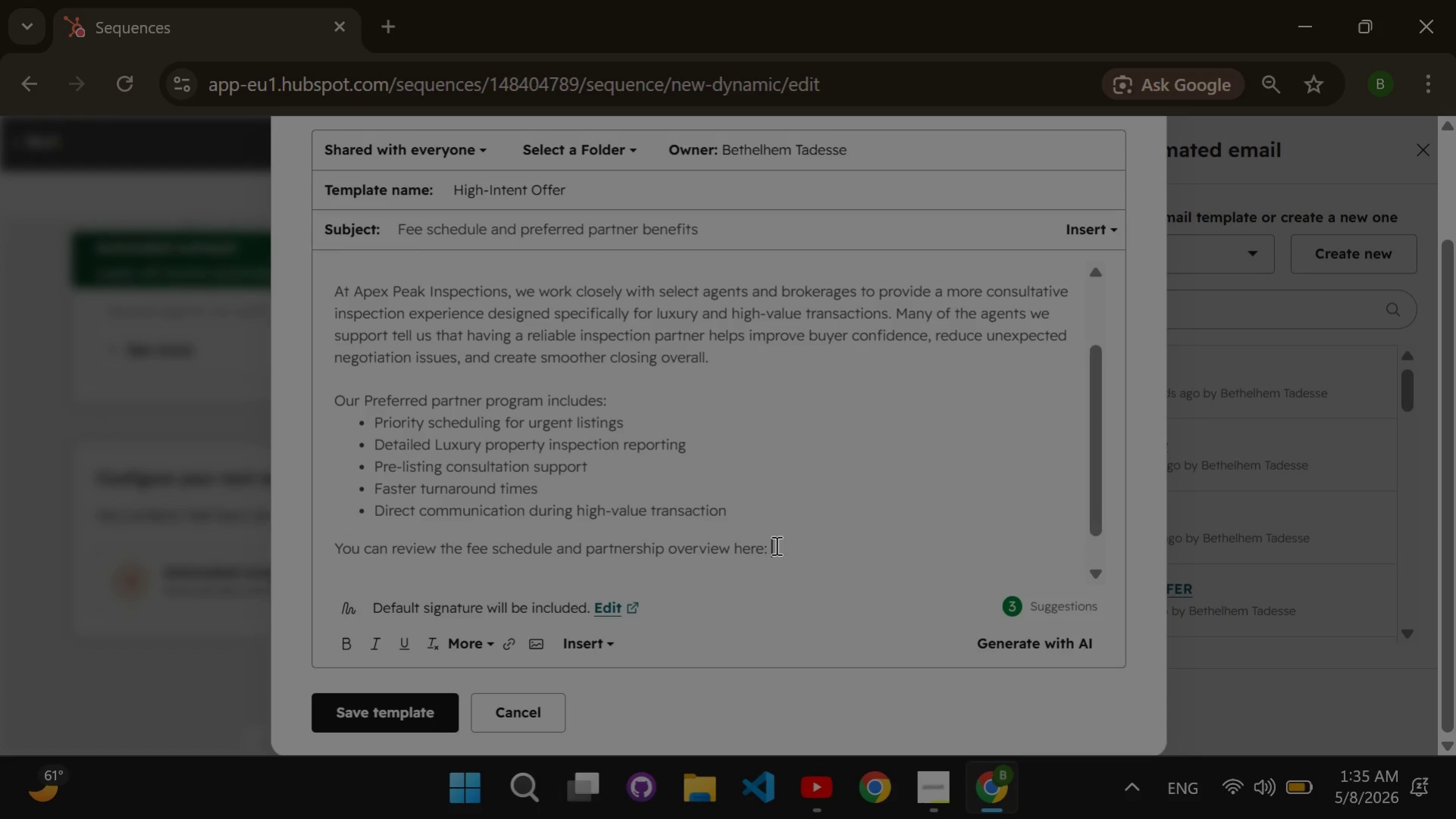 
wait(7.5)
 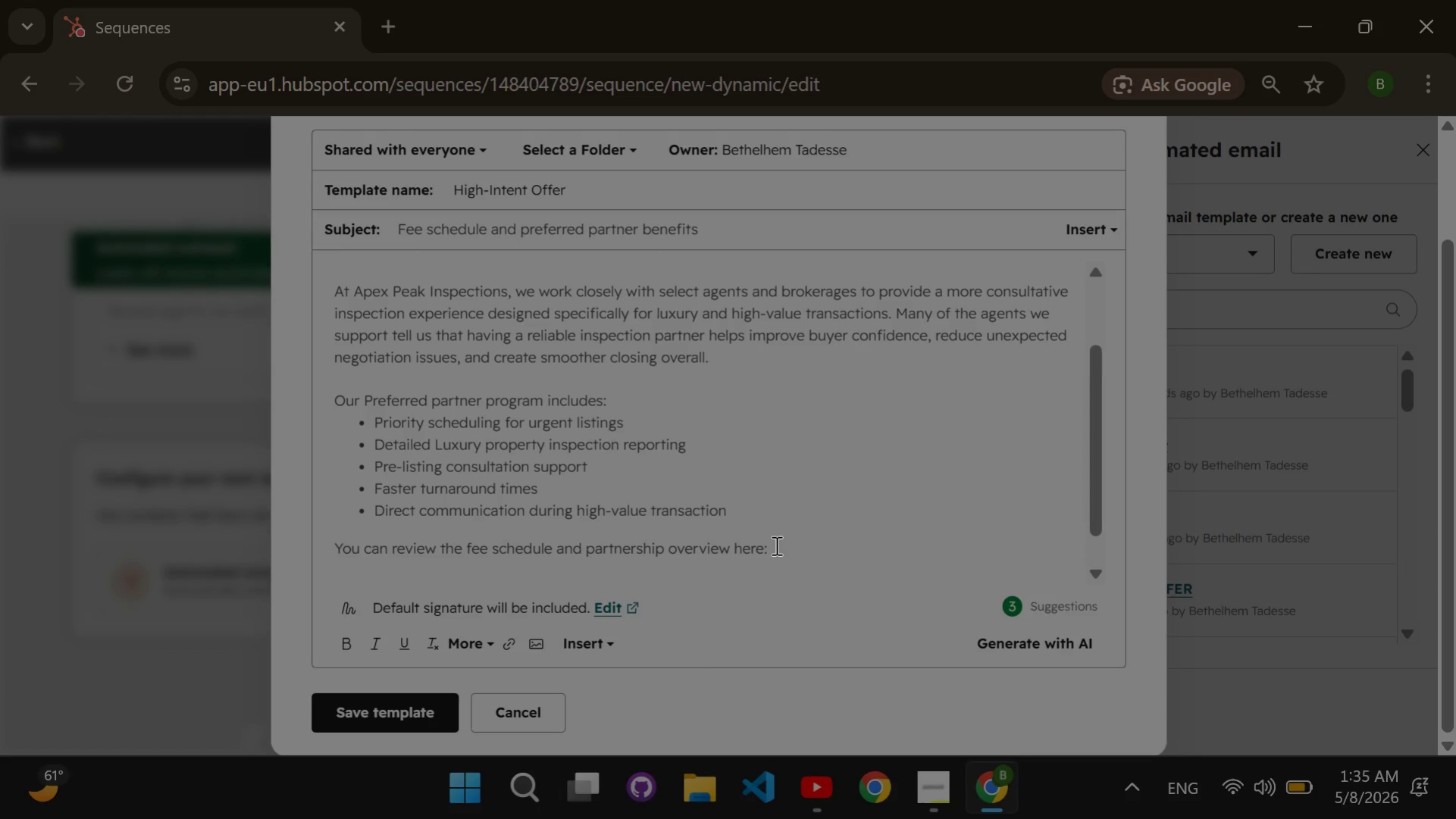 
key(Enter)
 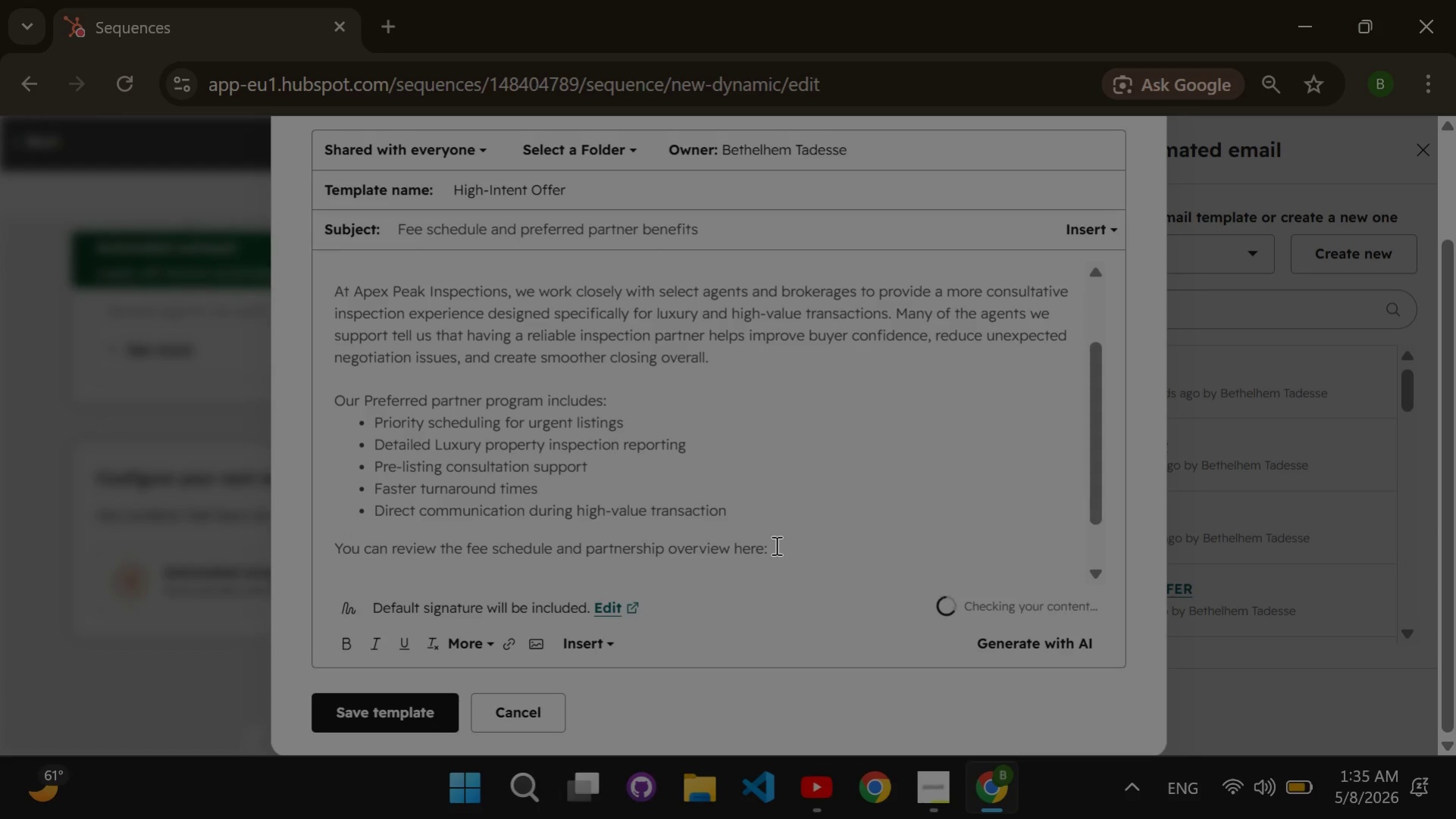 
type(Download fee s])
key(Backspace)
key(Backspace)
key(Backspace)
key(Backspace)
key(Backspace)
key(Backspace)
type(Fee Schedule)
 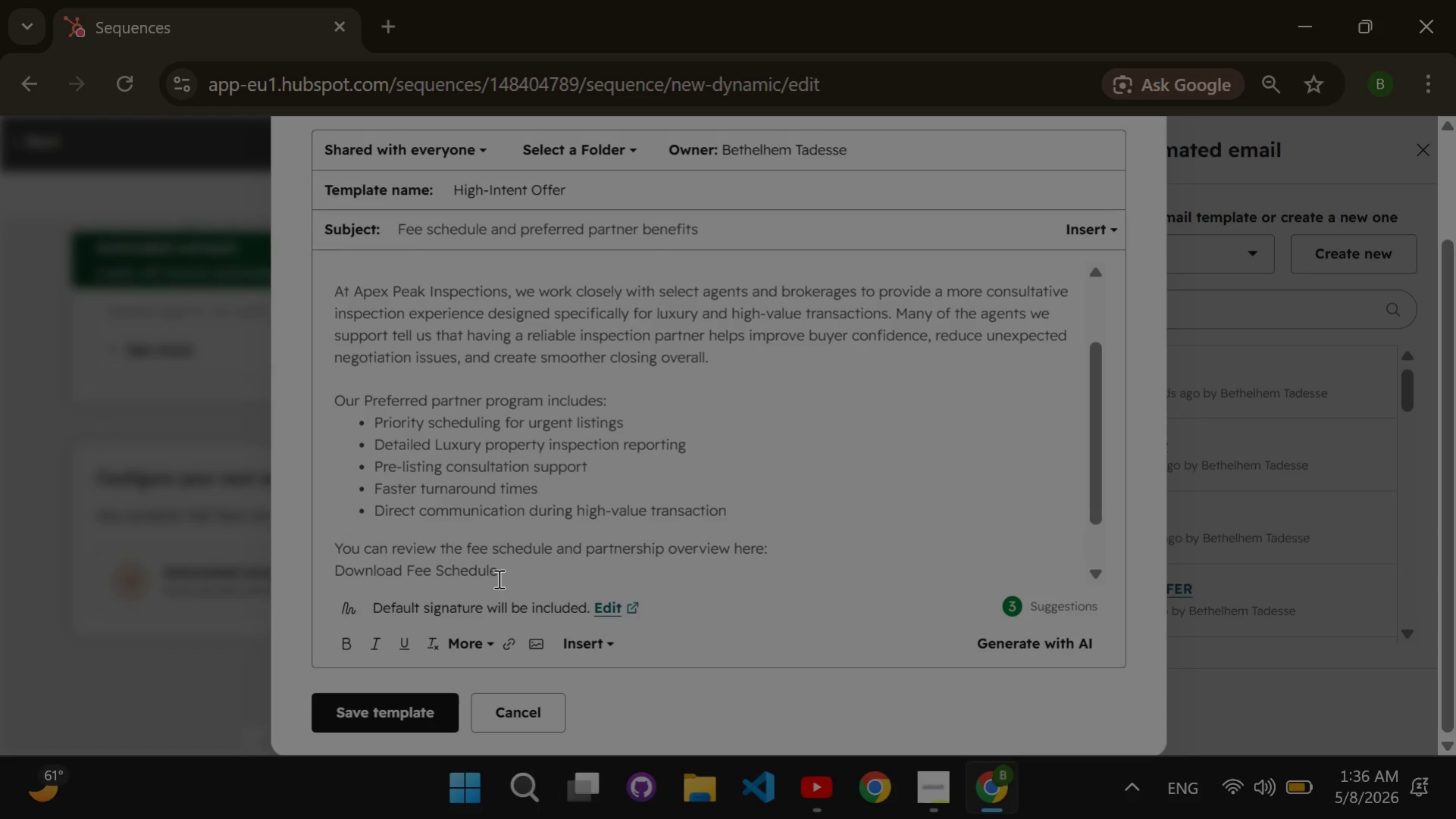 
double_click([499, 578])
 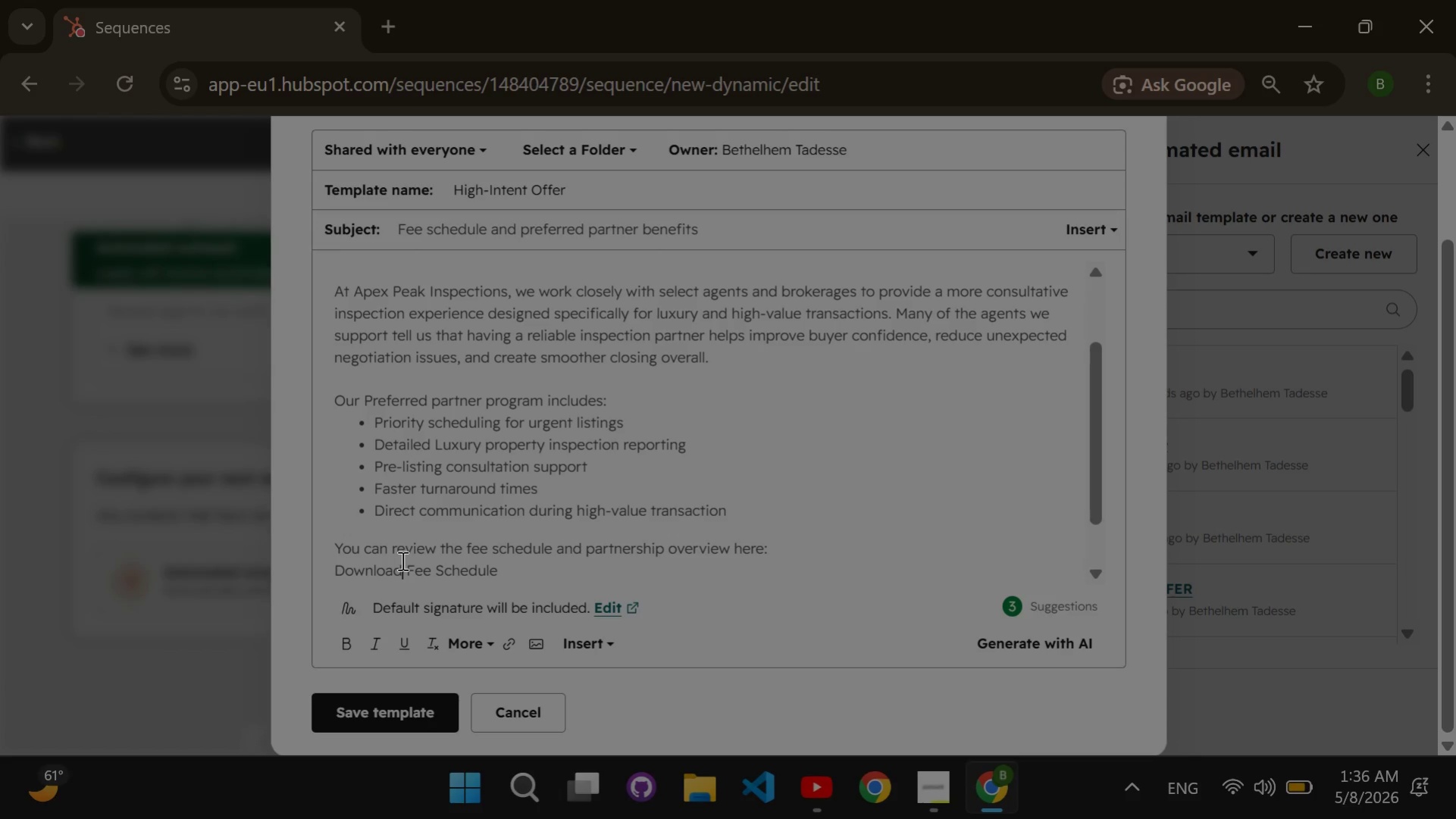 
triple_click([401, 560])
 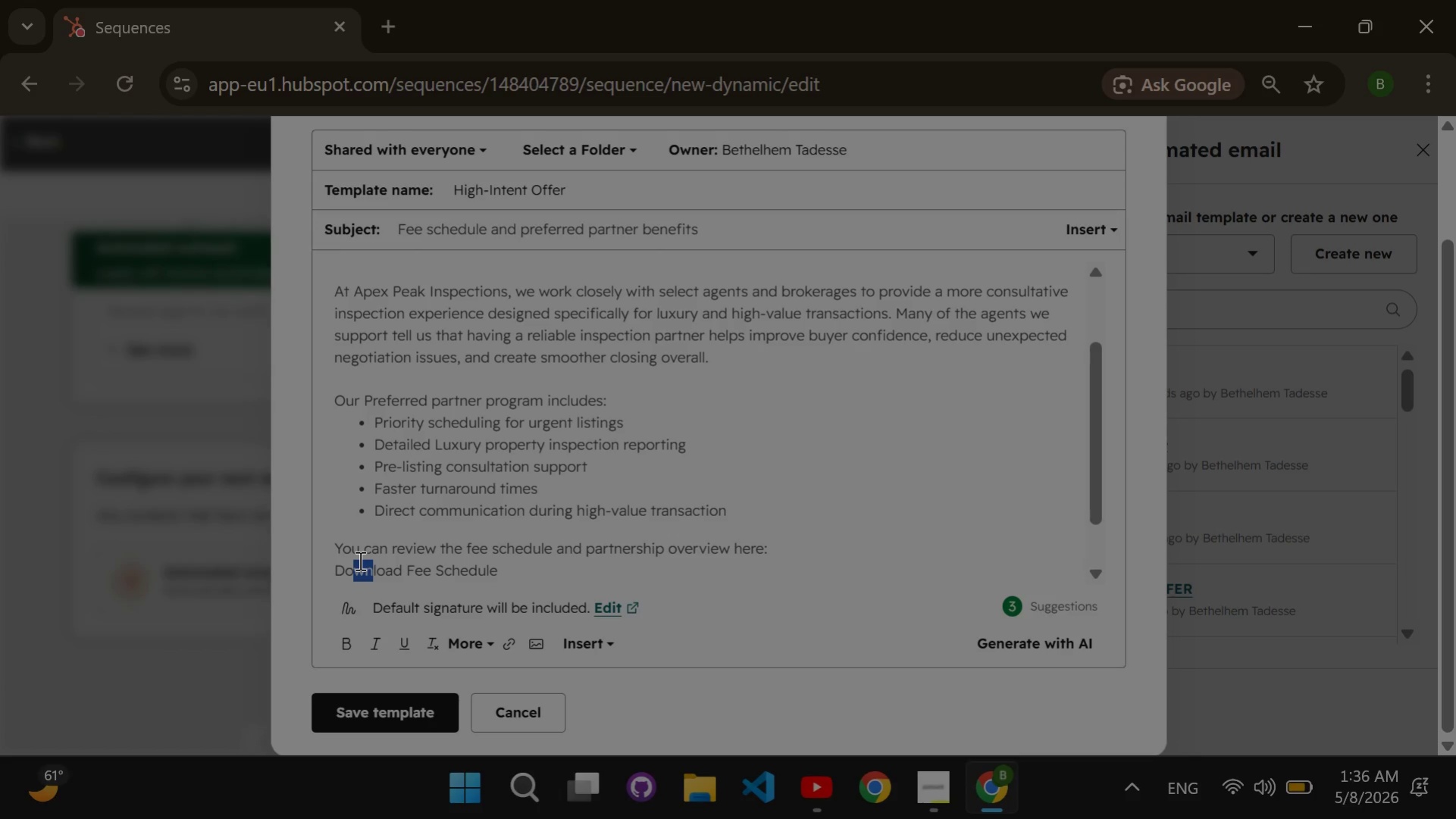 
left_click_drag(start_coordinate=[374, 560], to_coordinate=[359, 560])
 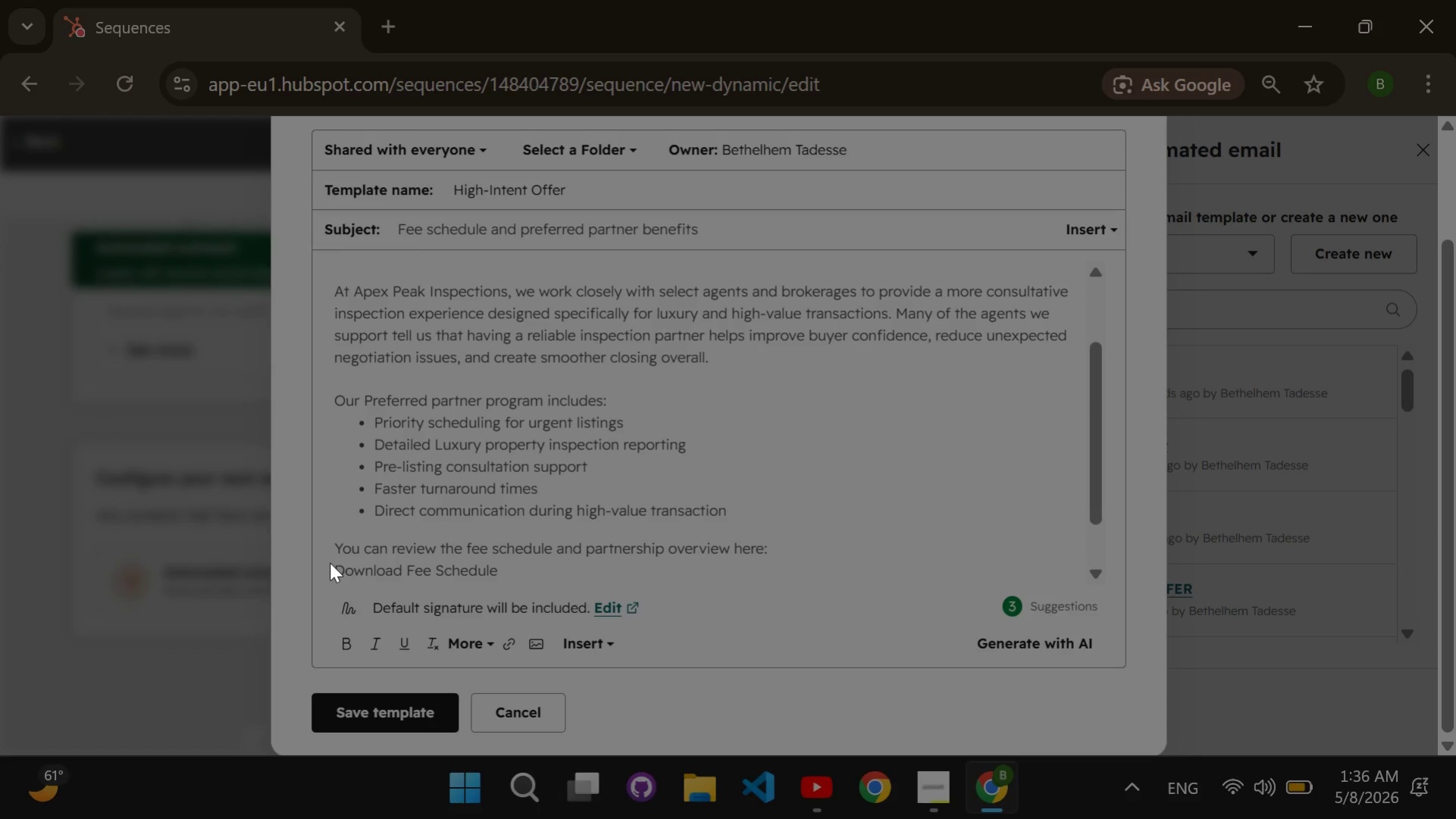 
left_click([330, 562])
 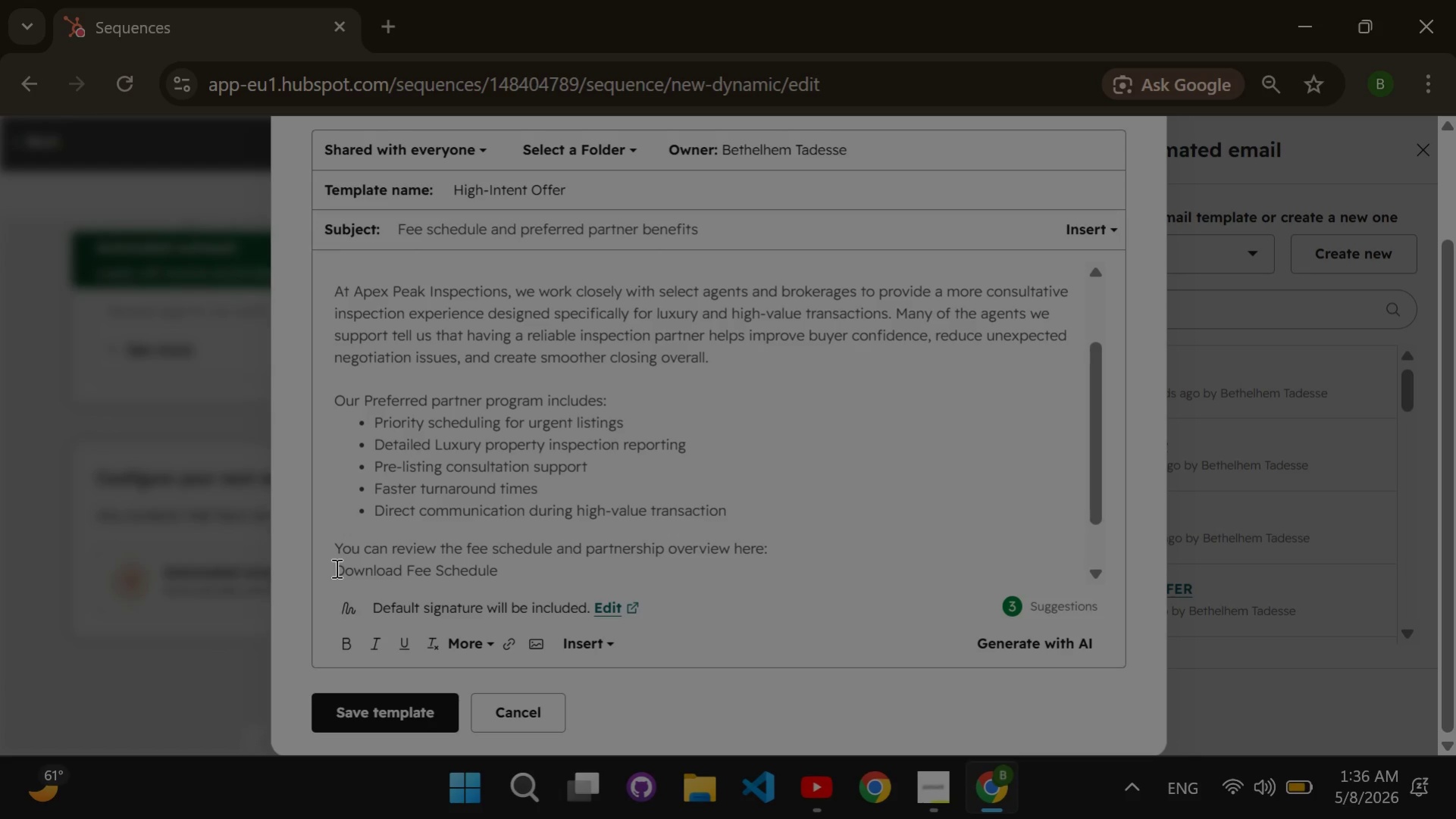 
left_click_drag(start_coordinate=[335, 567], to_coordinate=[474, 614])
 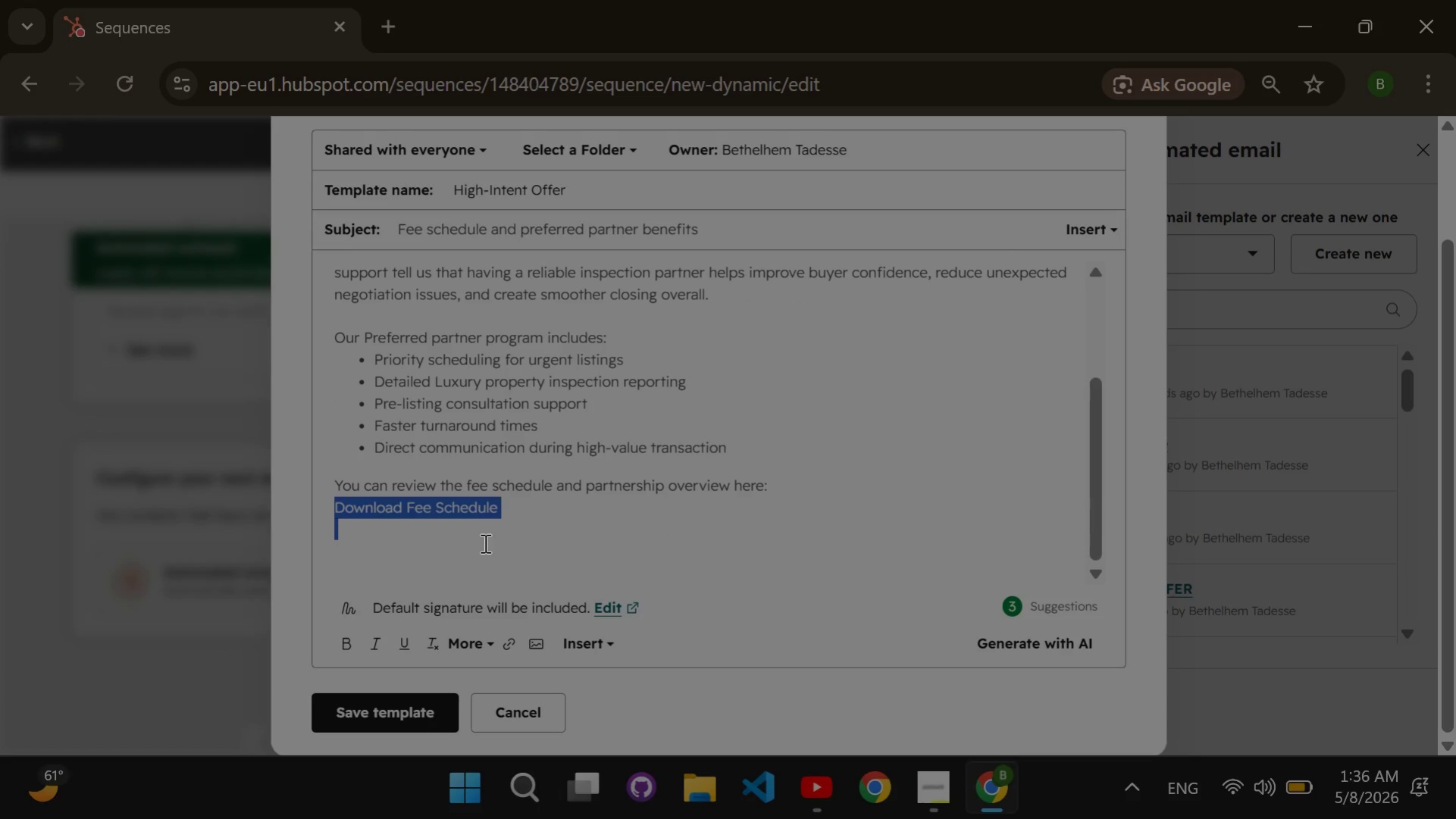 
left_click([474, 614])
 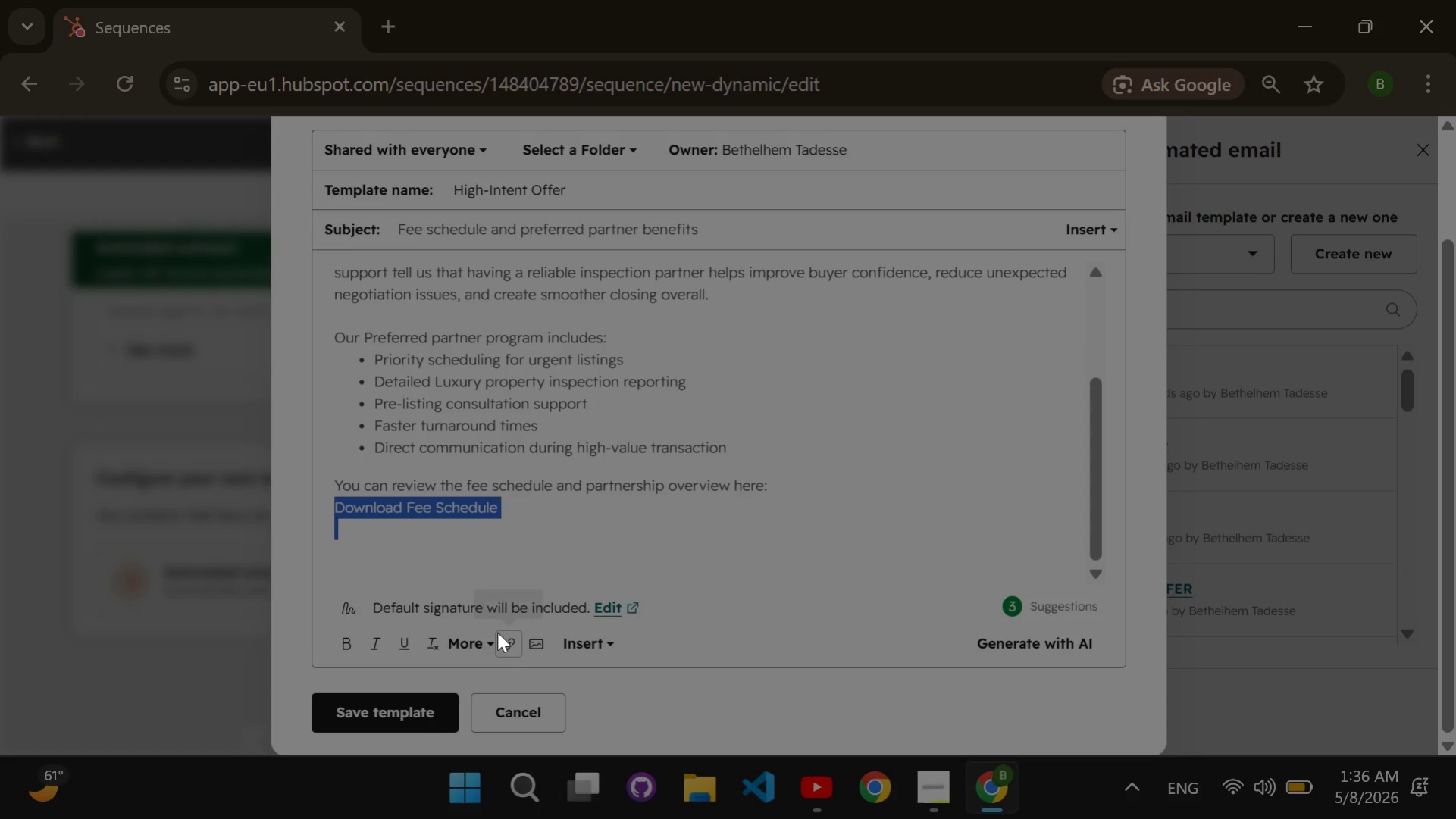 
left_click([506, 641])
 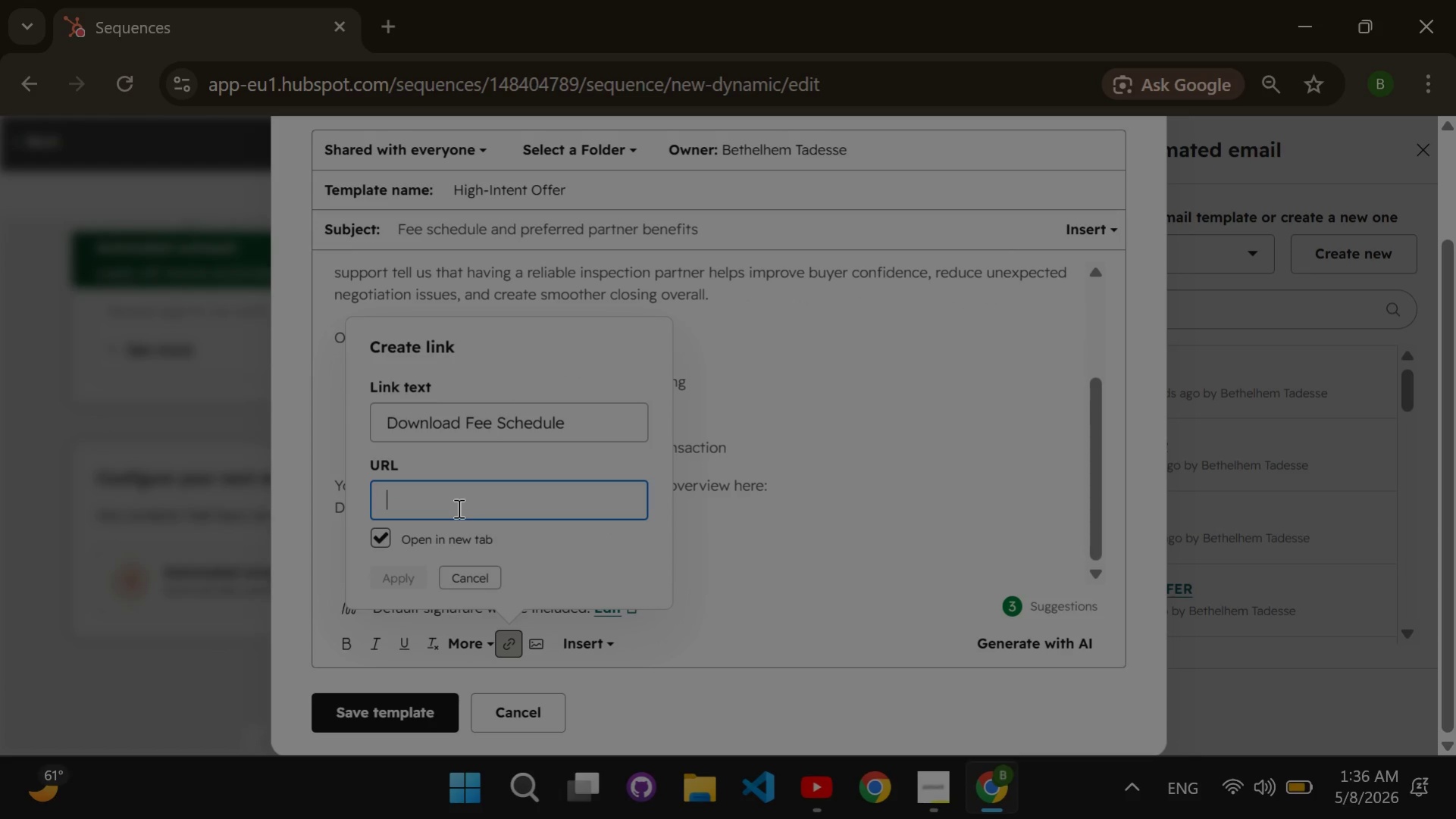 
type(https://ape)
 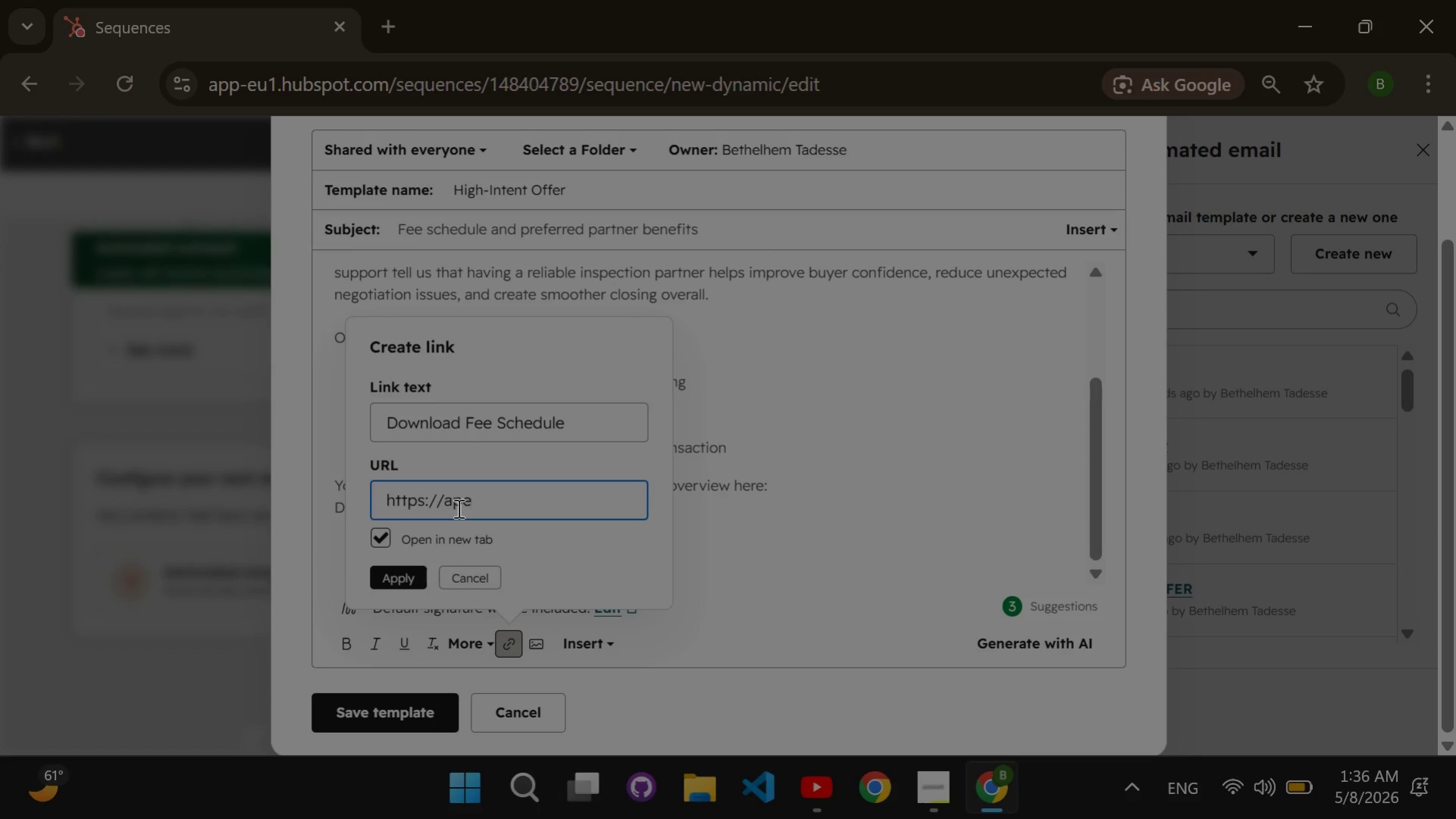 
key(X)
 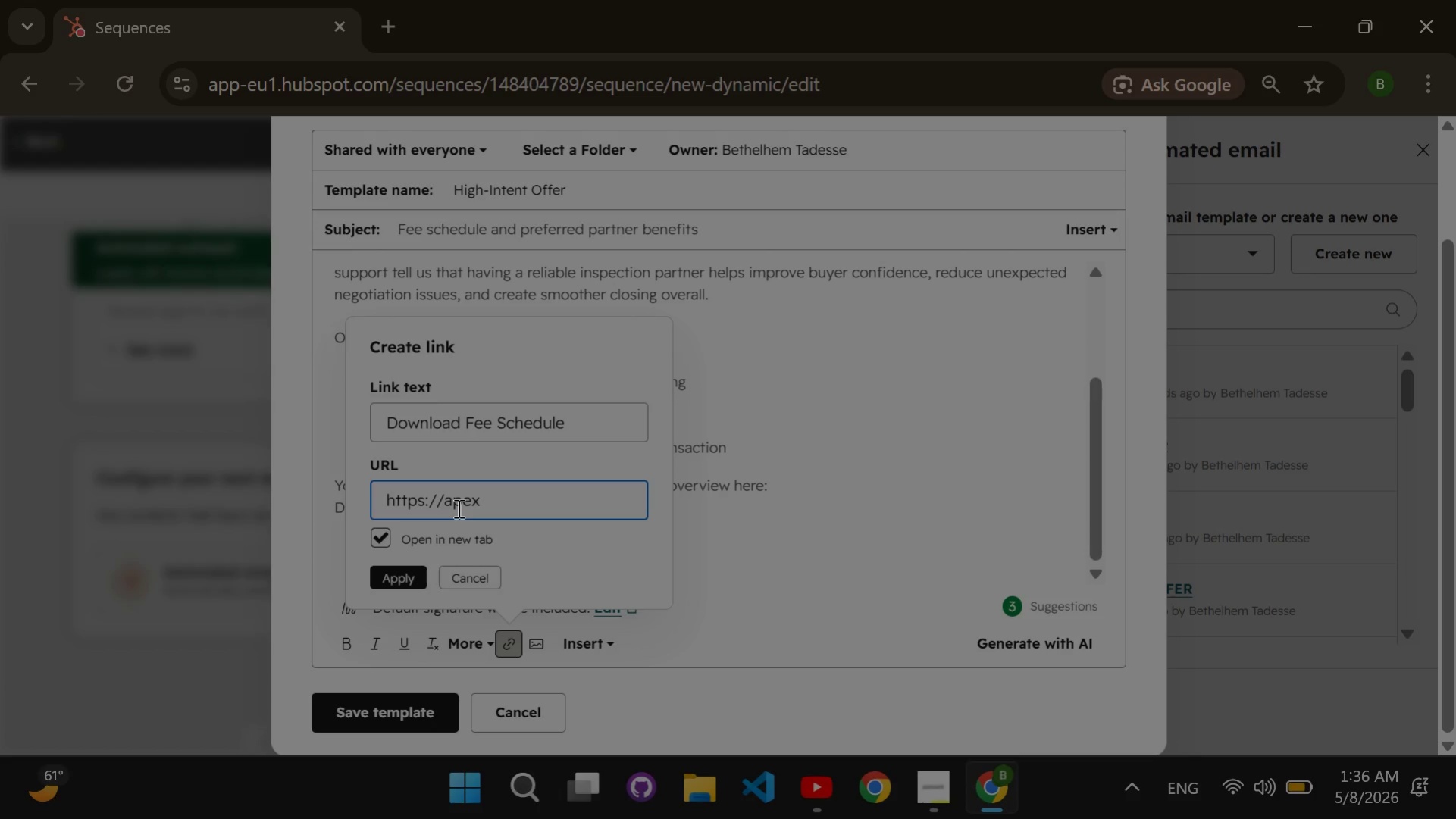 
type(peak.com)
 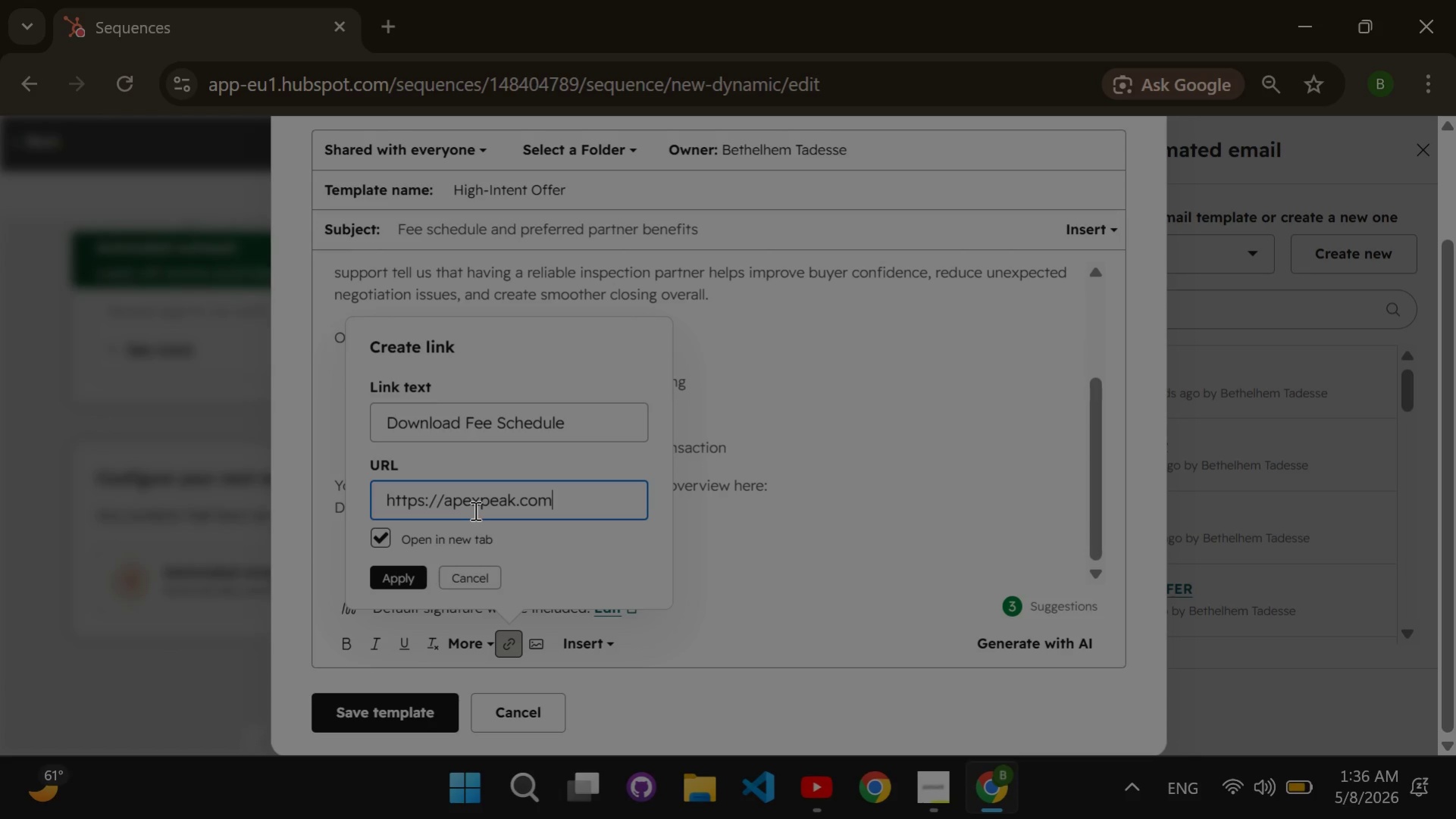 
type(/feeschedule)
 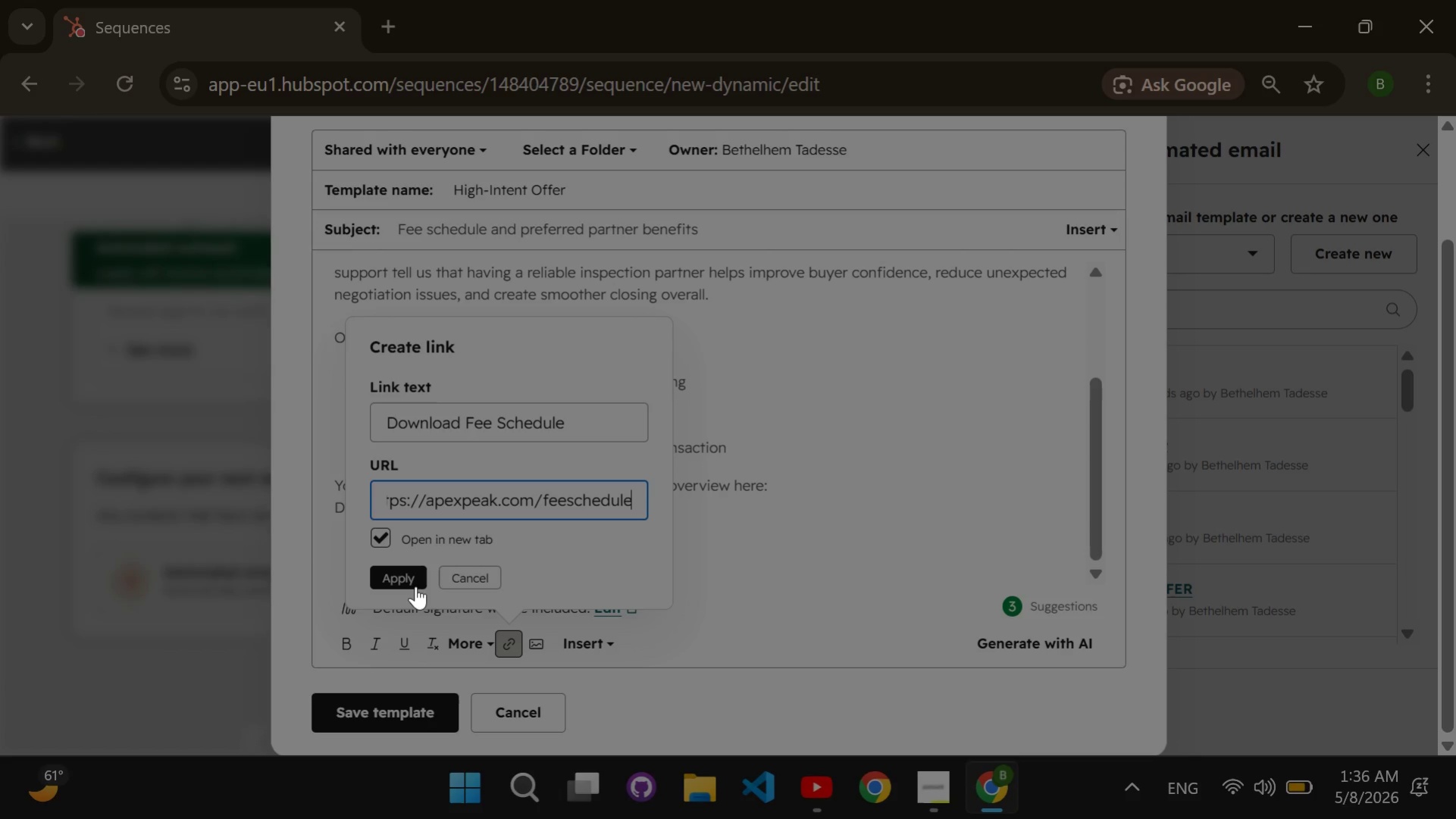 
left_click([404, 583])
 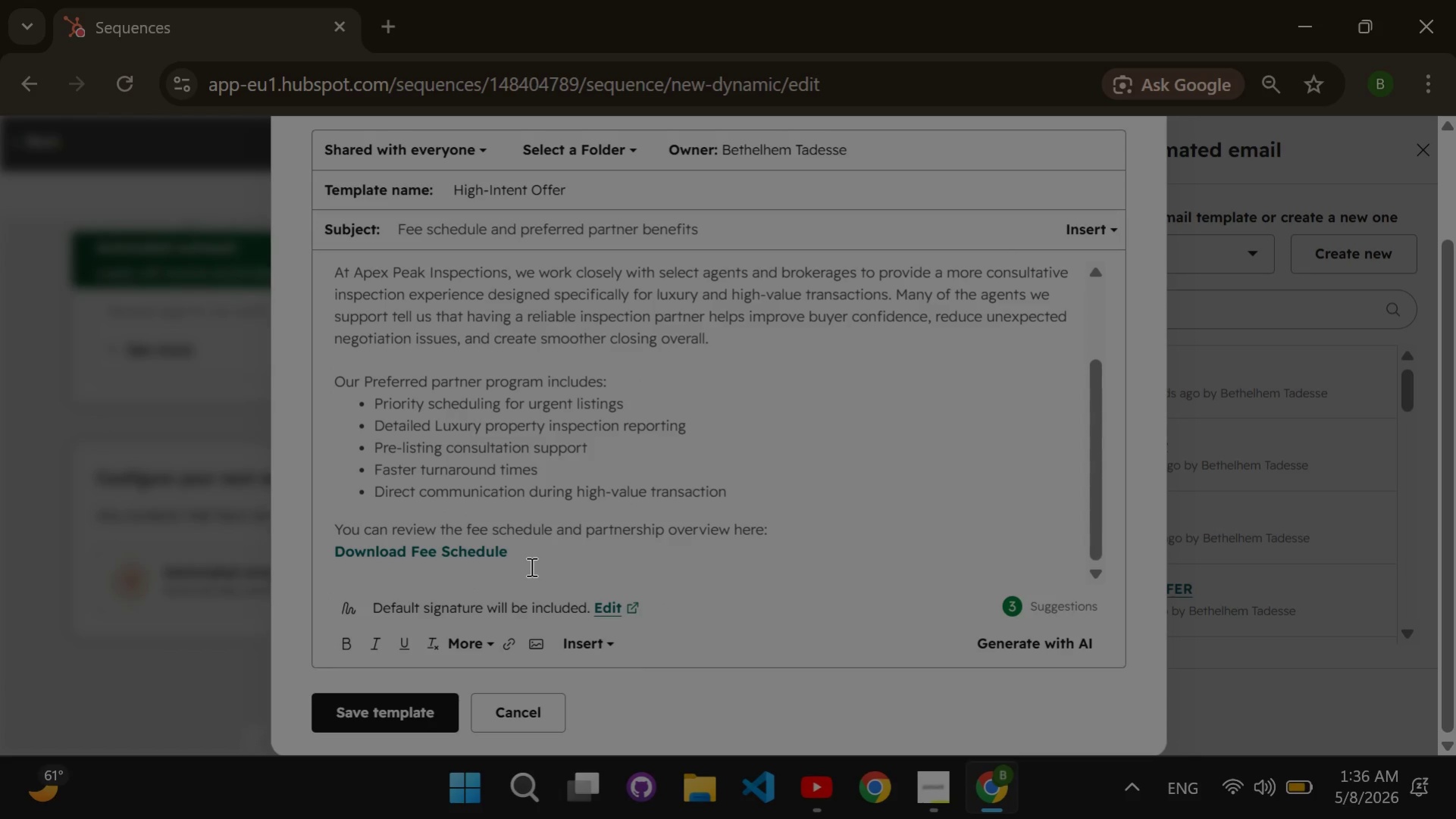 
key(Enter)
 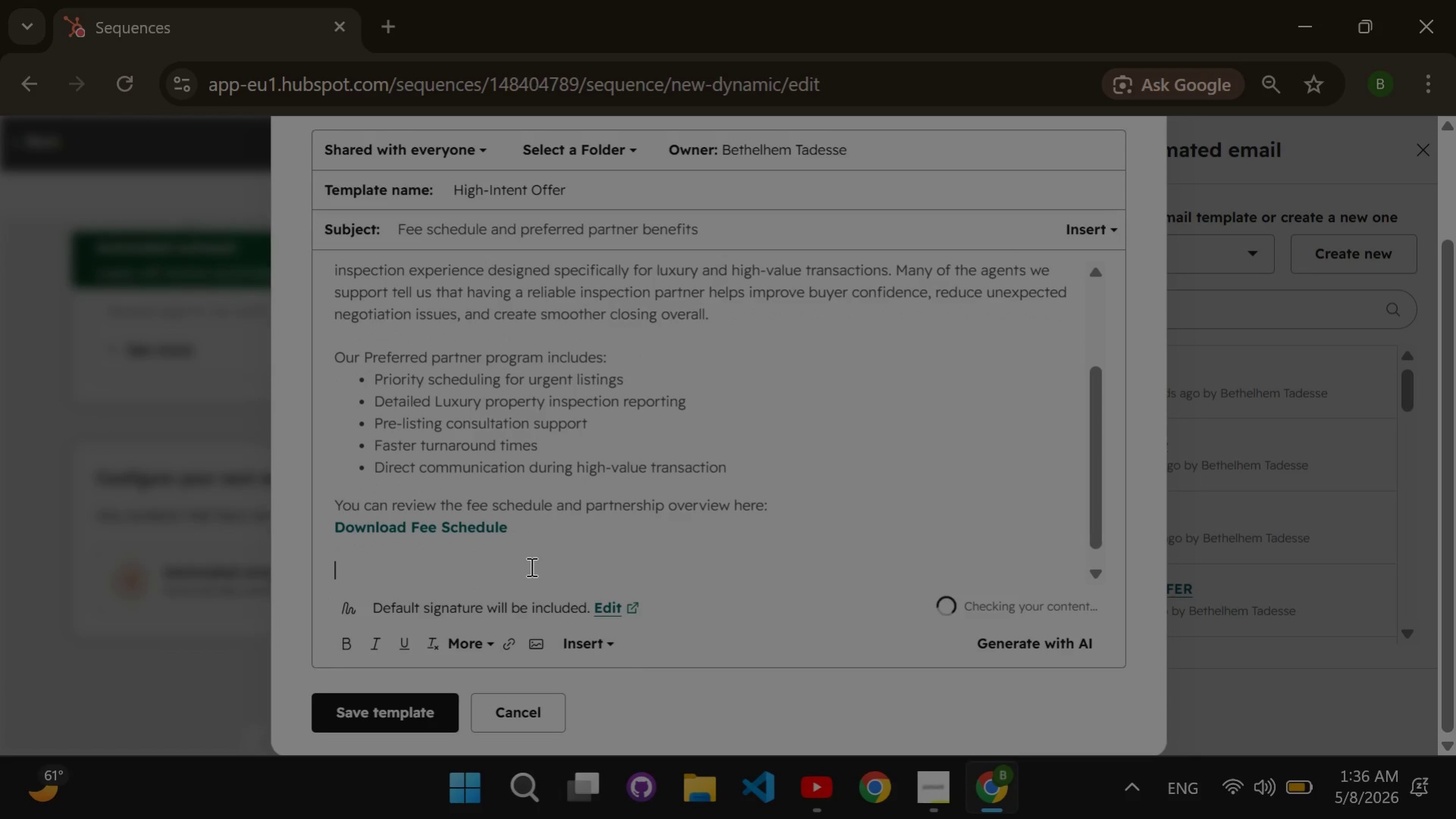 
key(Enter)
 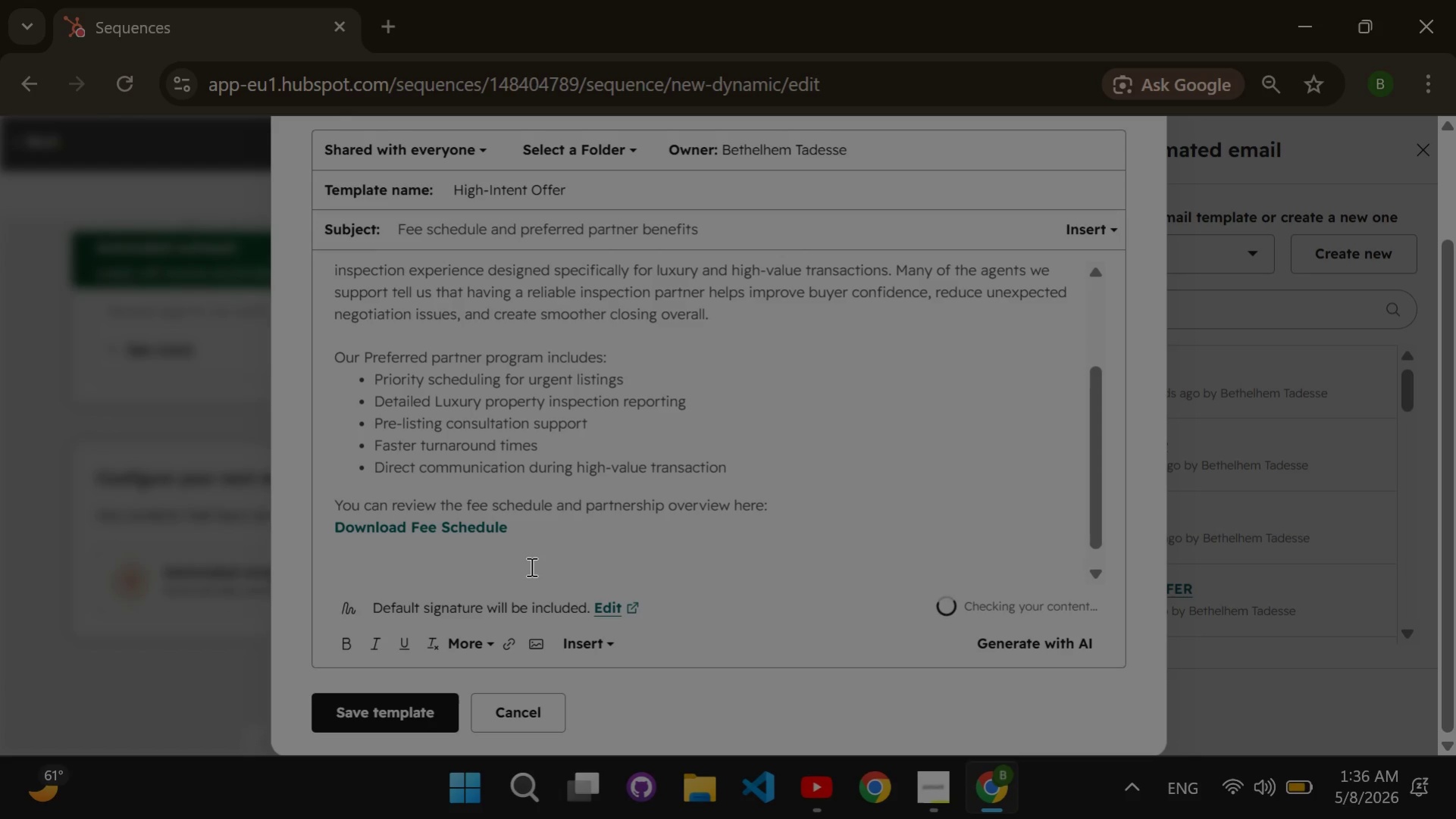 
type(Based )
 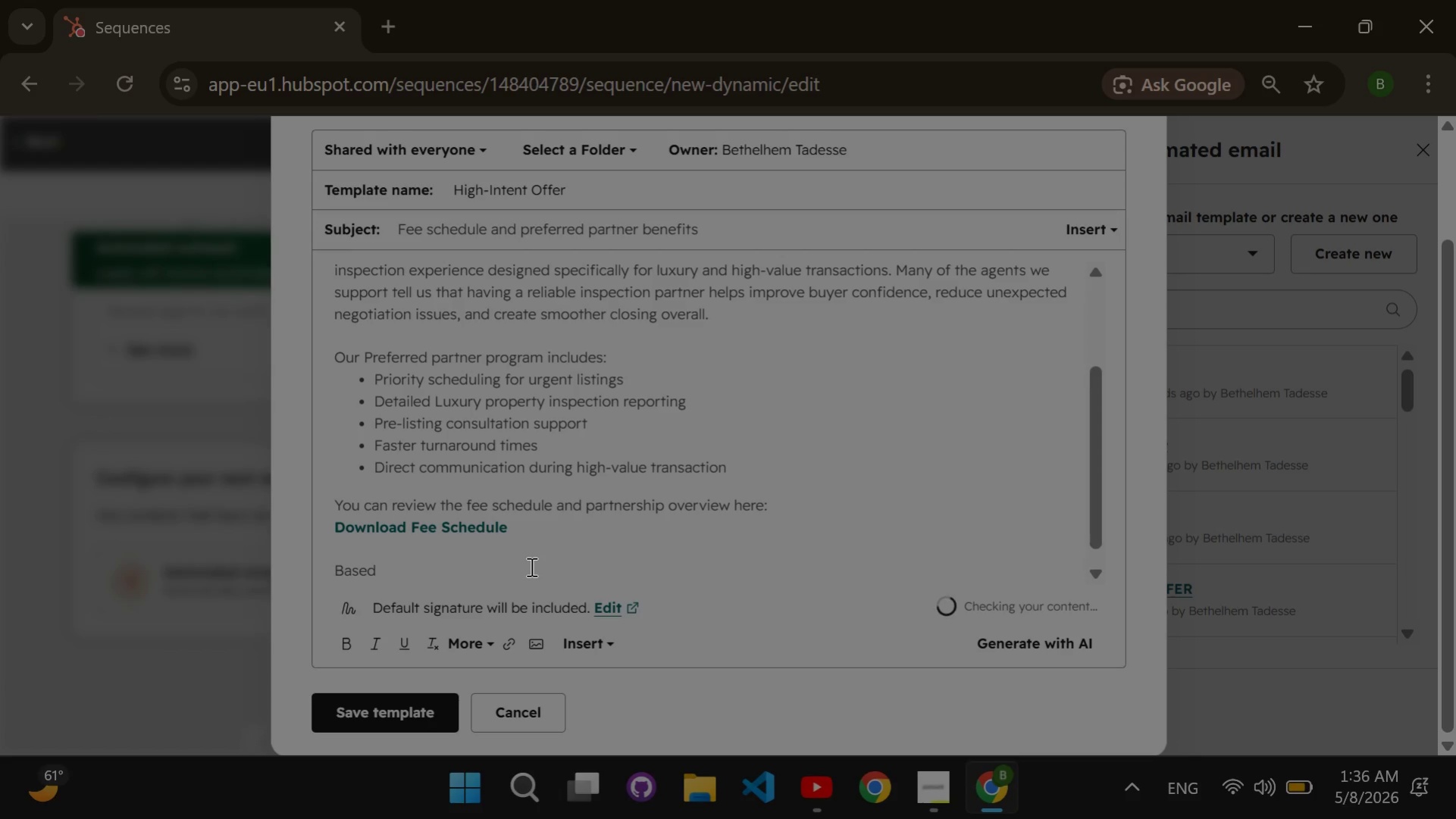 
key(ArrowUp)
 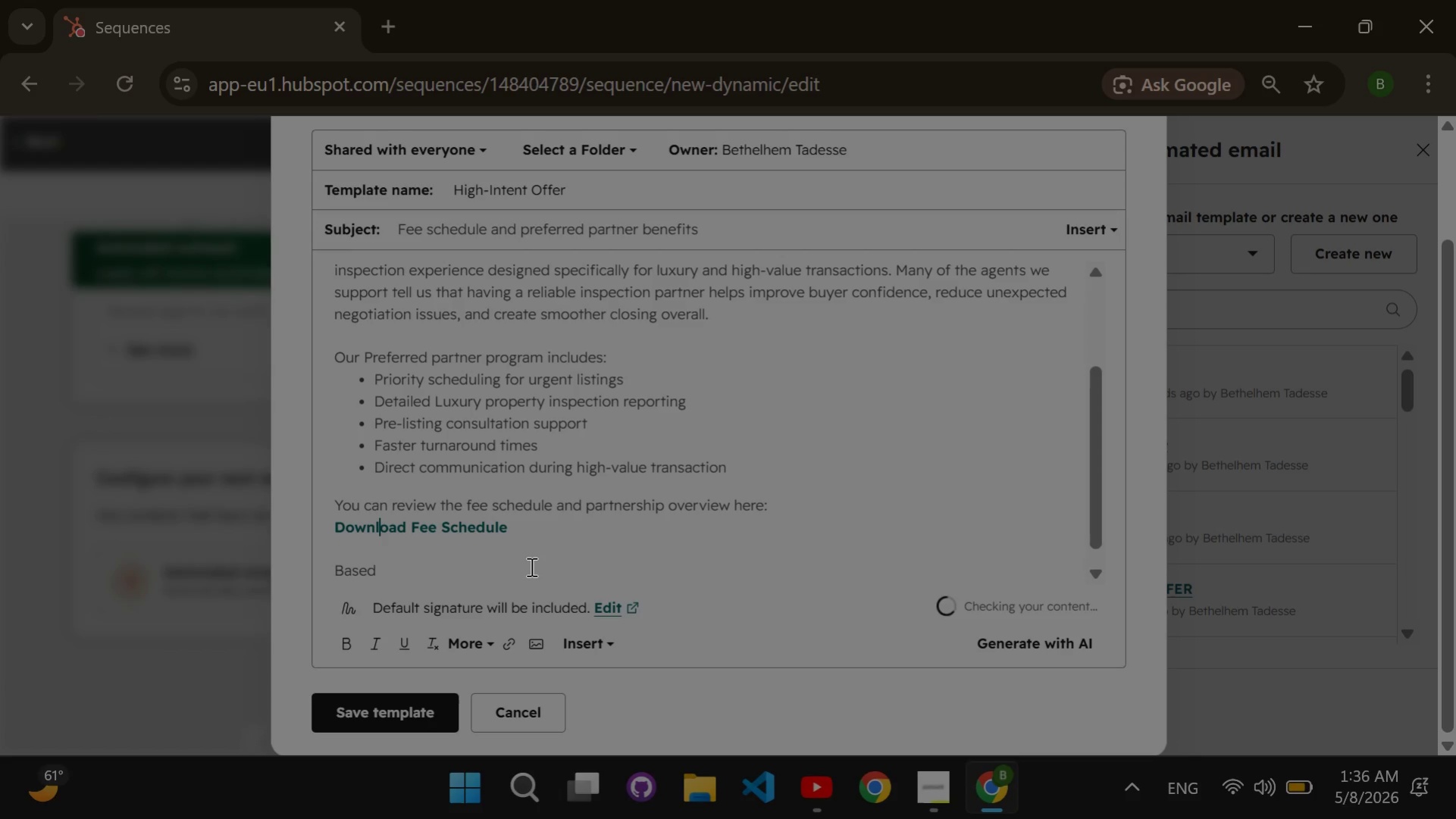 
key(ArrowUp)
 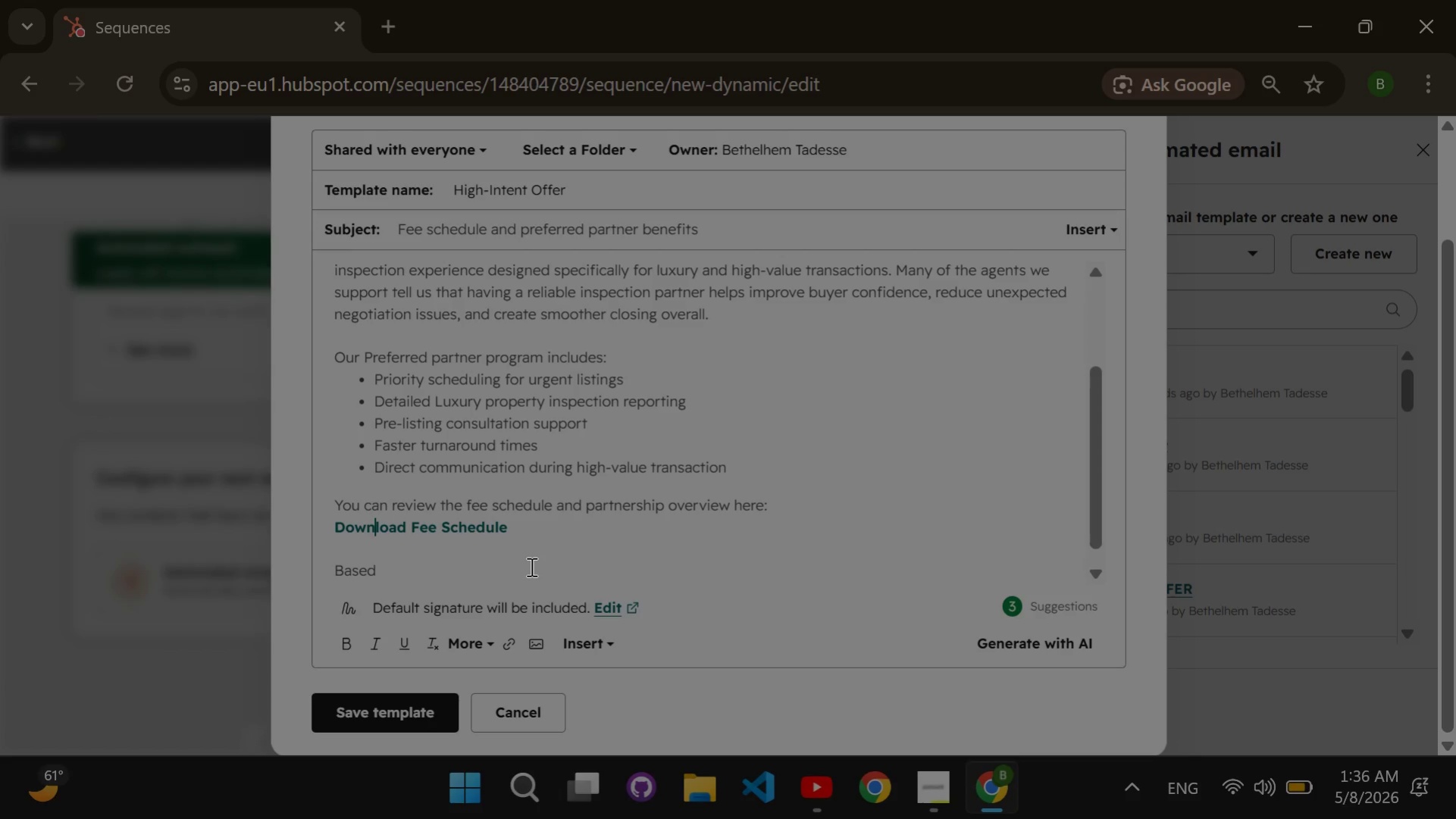 
key(ArrowLeft)
 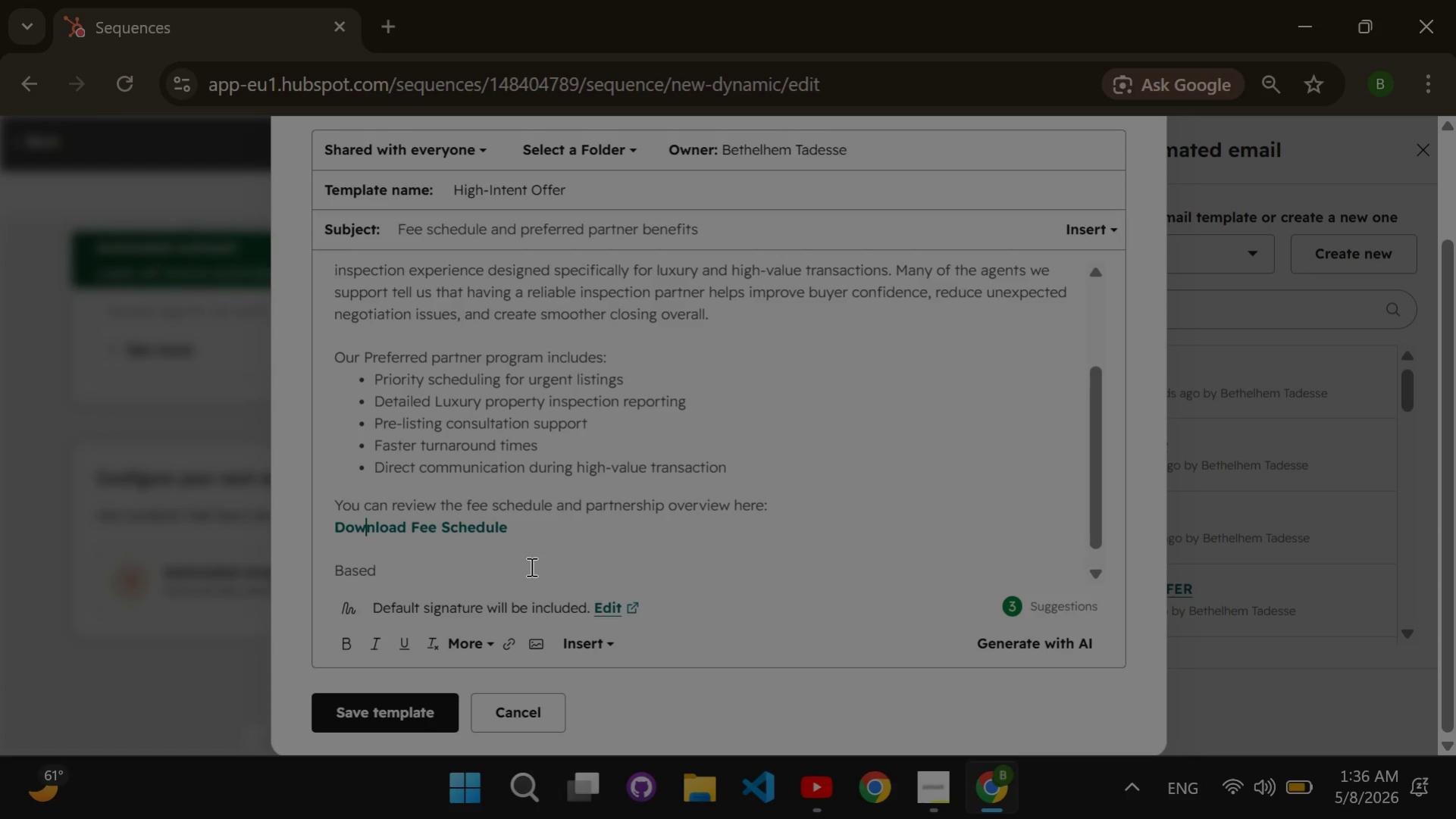 
key(ArrowLeft)
 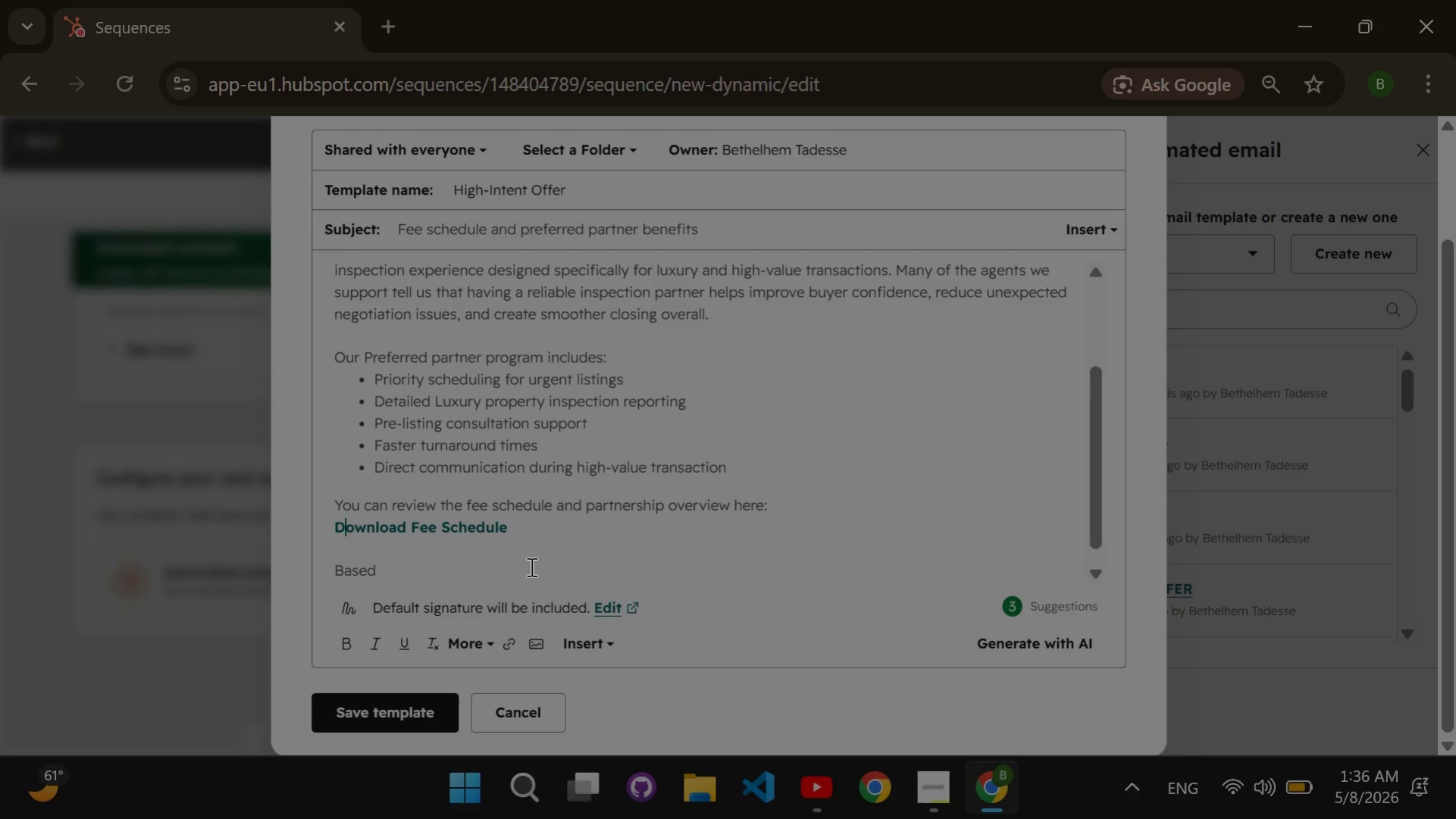 
key(ArrowLeft)
 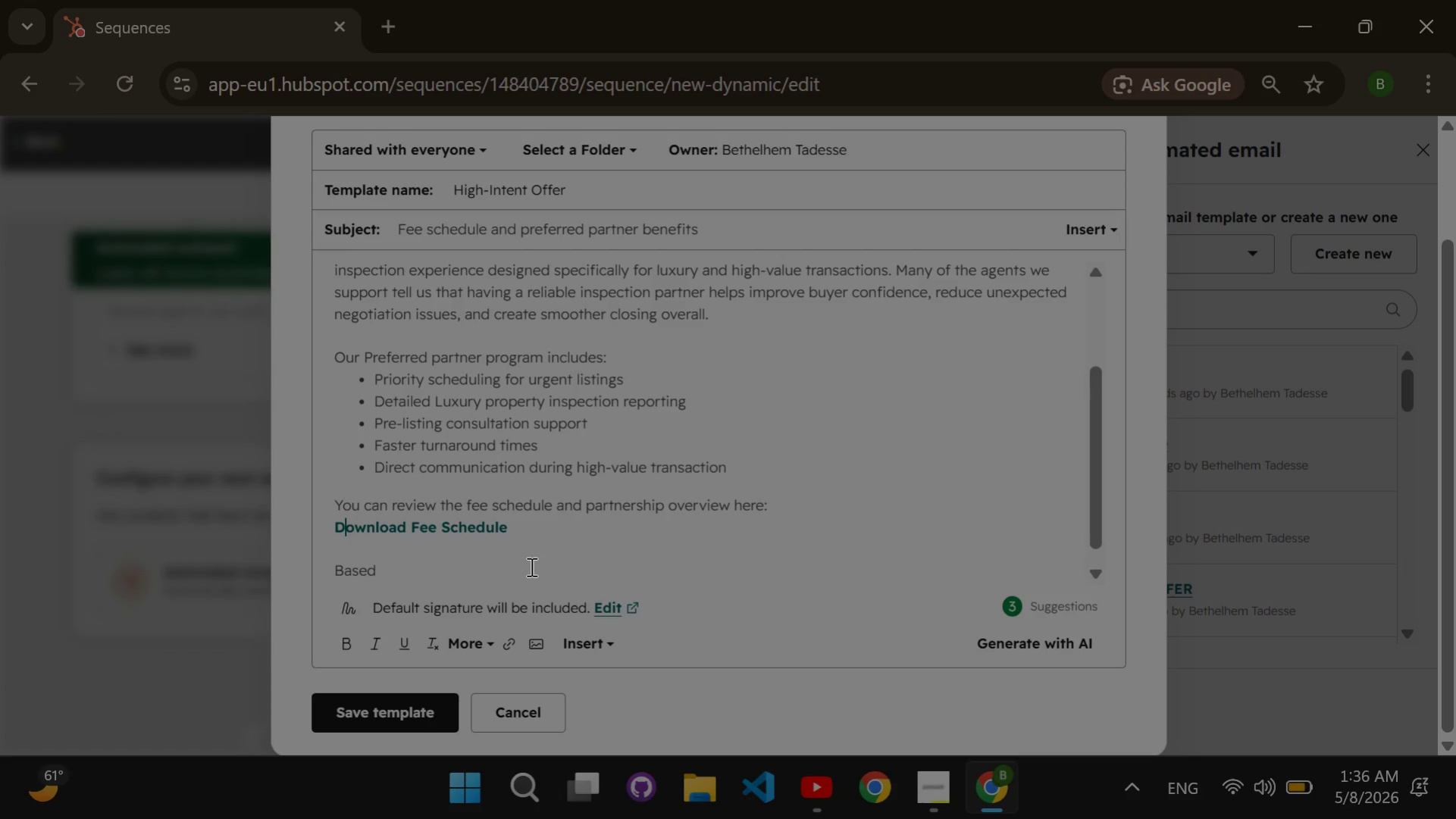 
key(ArrowLeft)
 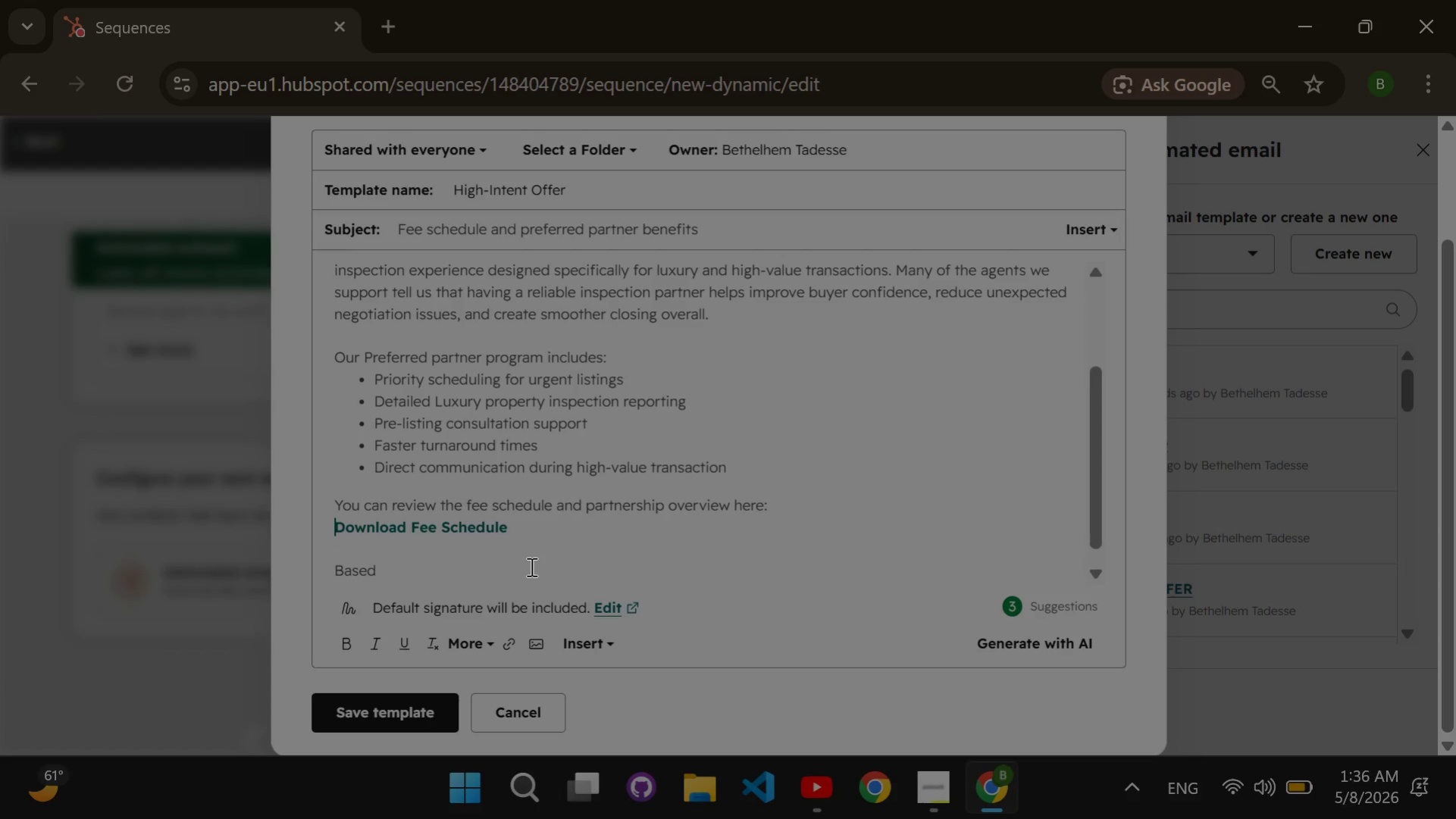 
key(ArrowLeft)
 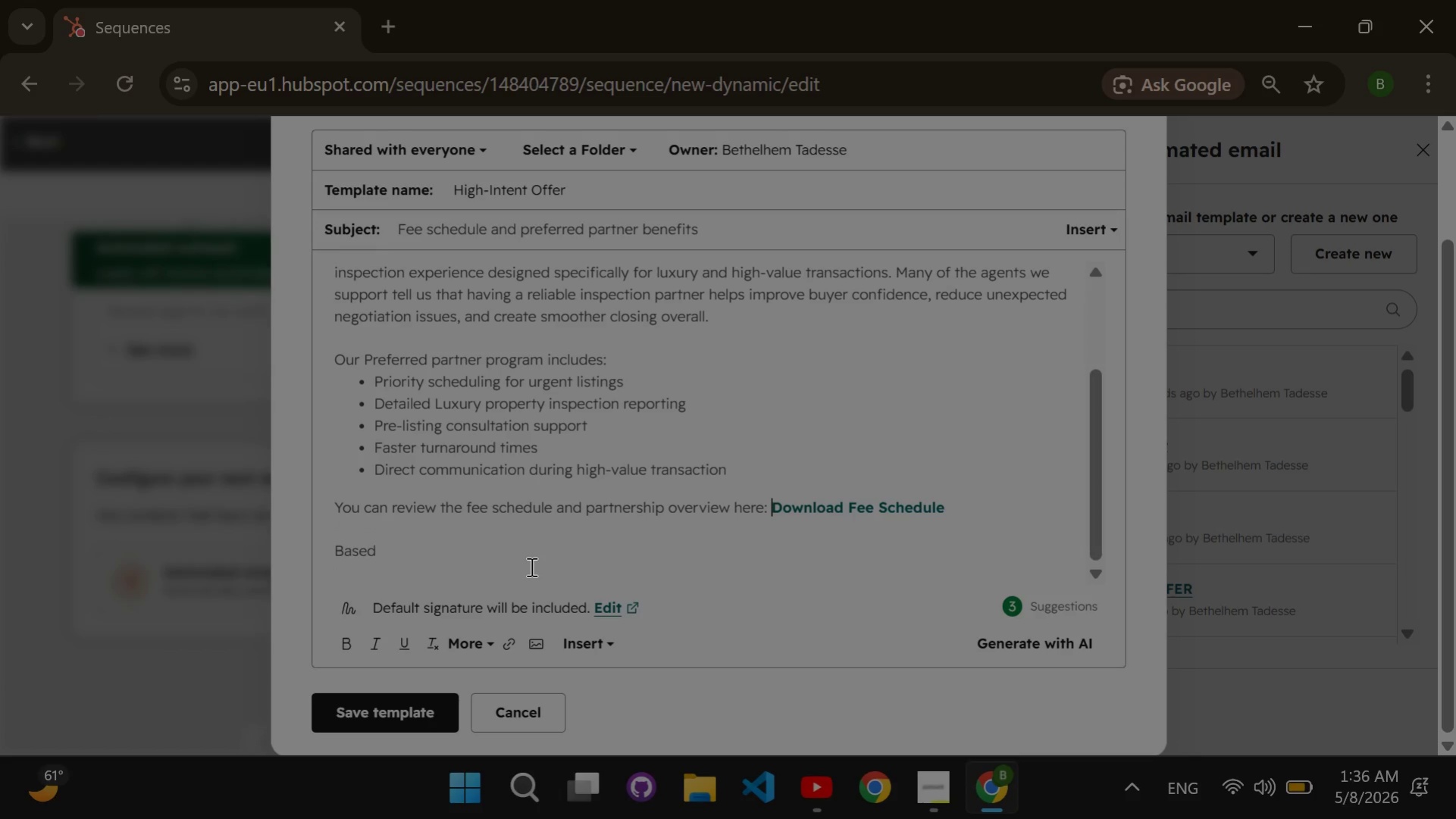 
key(Backspace)
 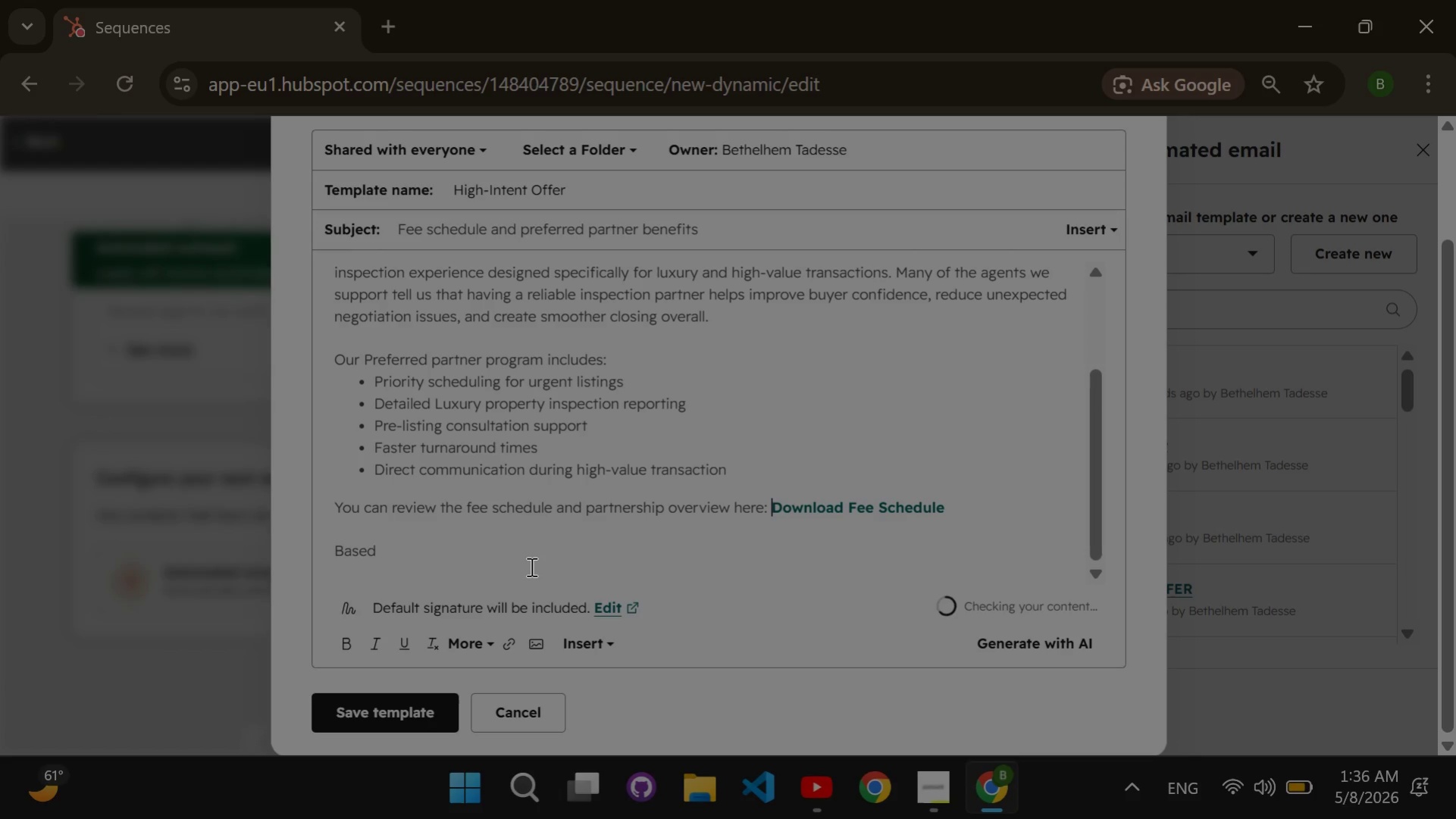 
key(Space)
 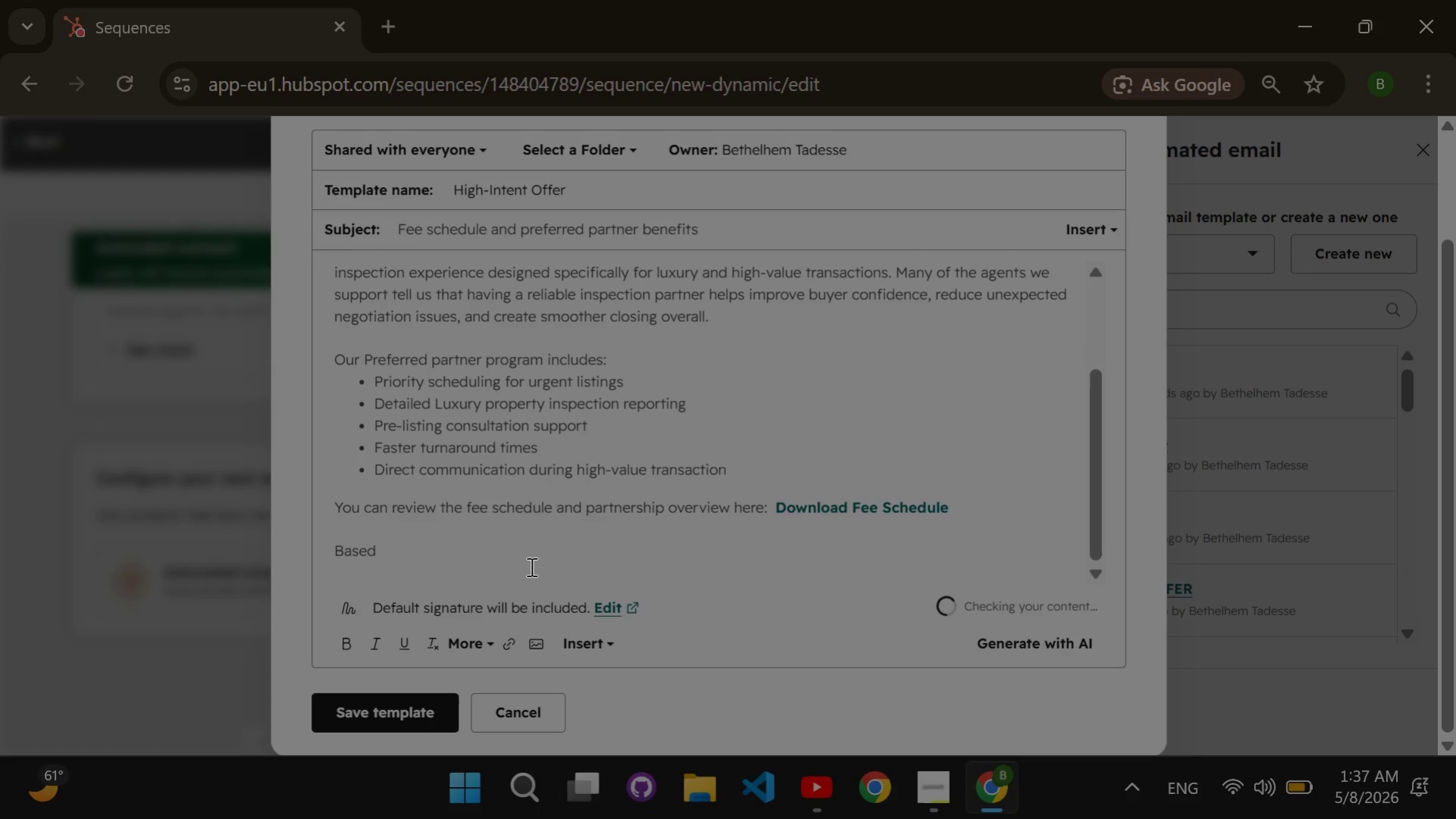 
hold_key(key=ArrowRight, duration=0.55)
 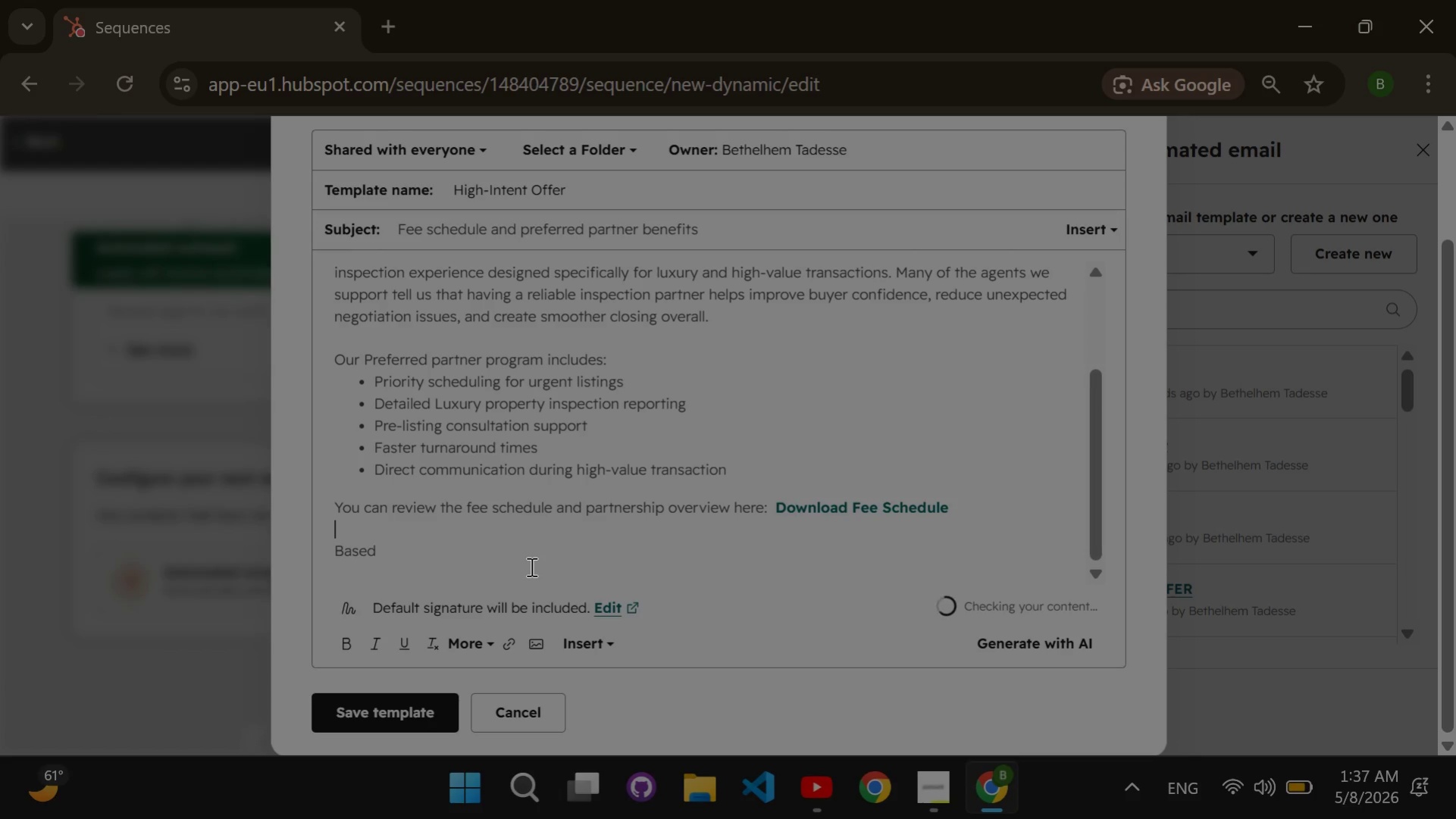 
key(ArrowDown)
 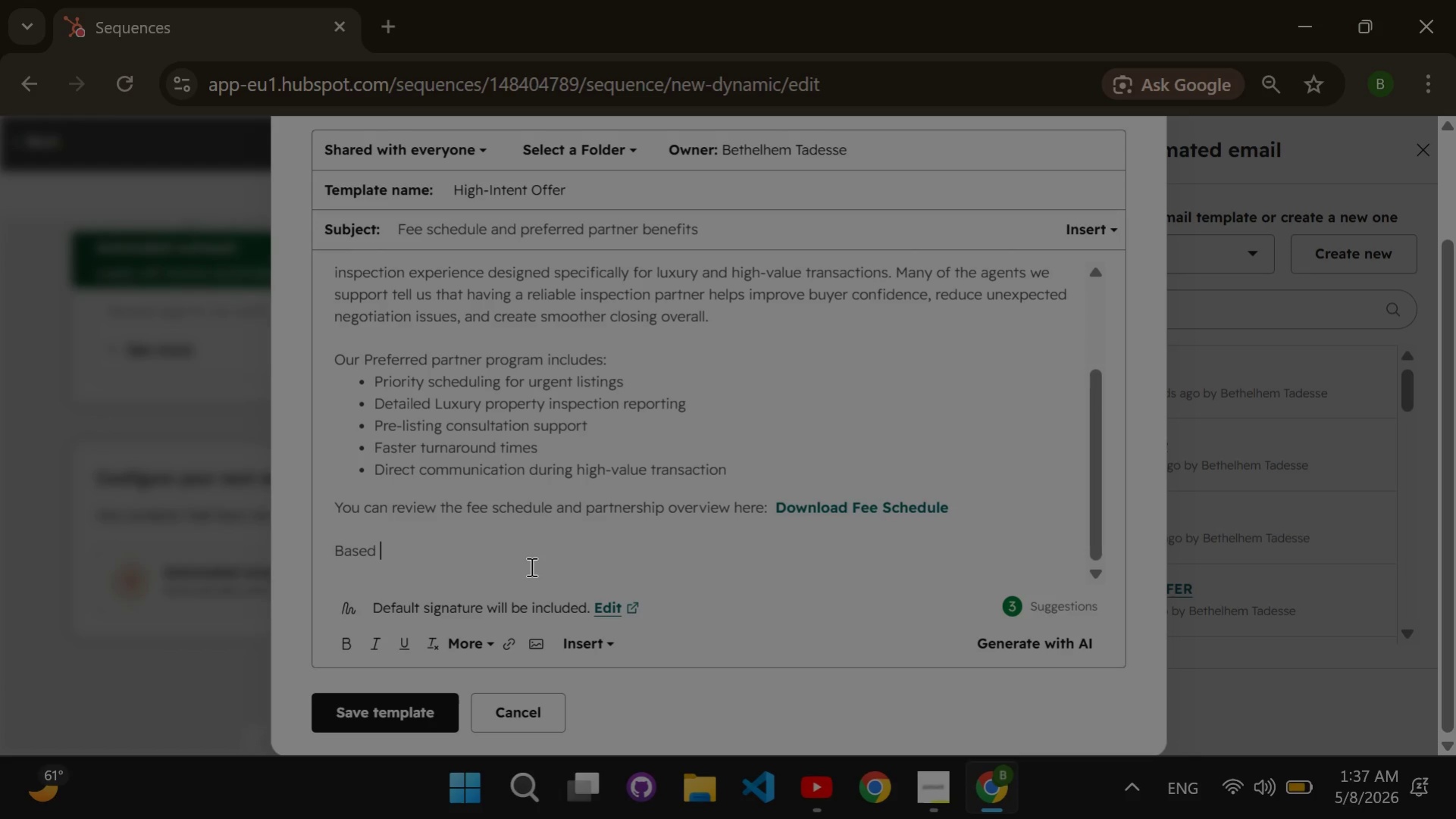 
key(ArrowDown)
 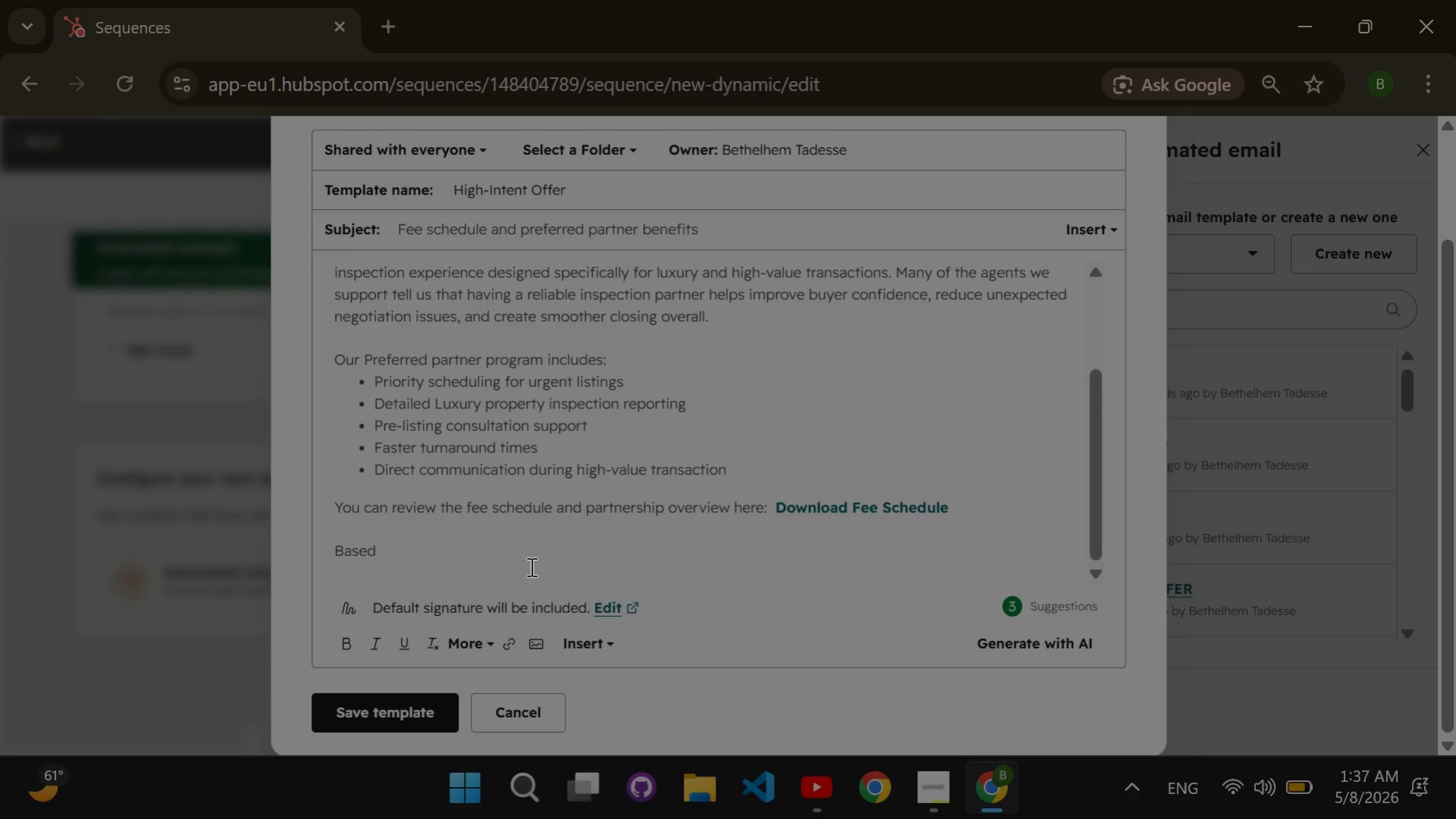 
type(on your recent transaction involving )
 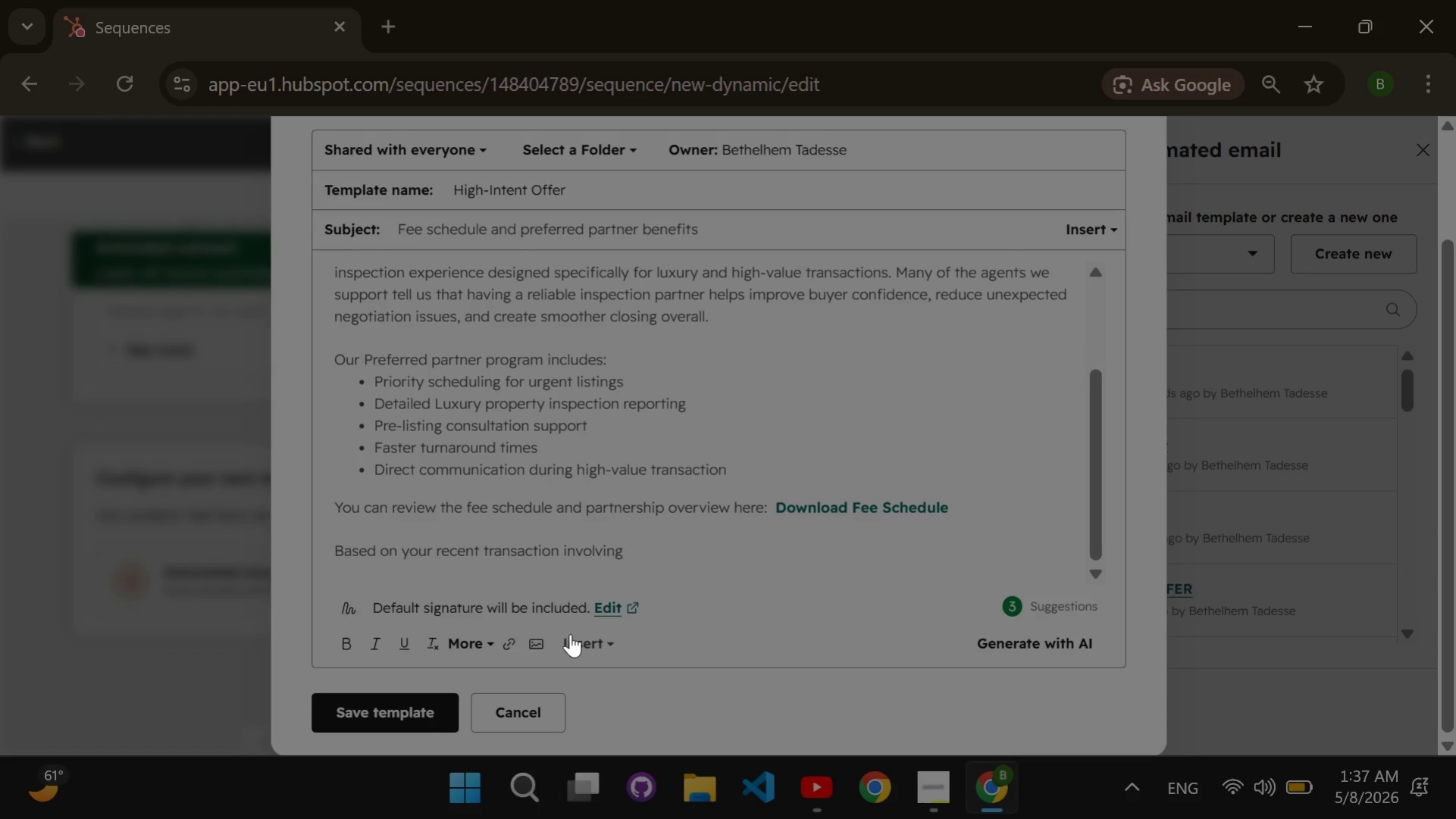 
left_click([575, 639])
 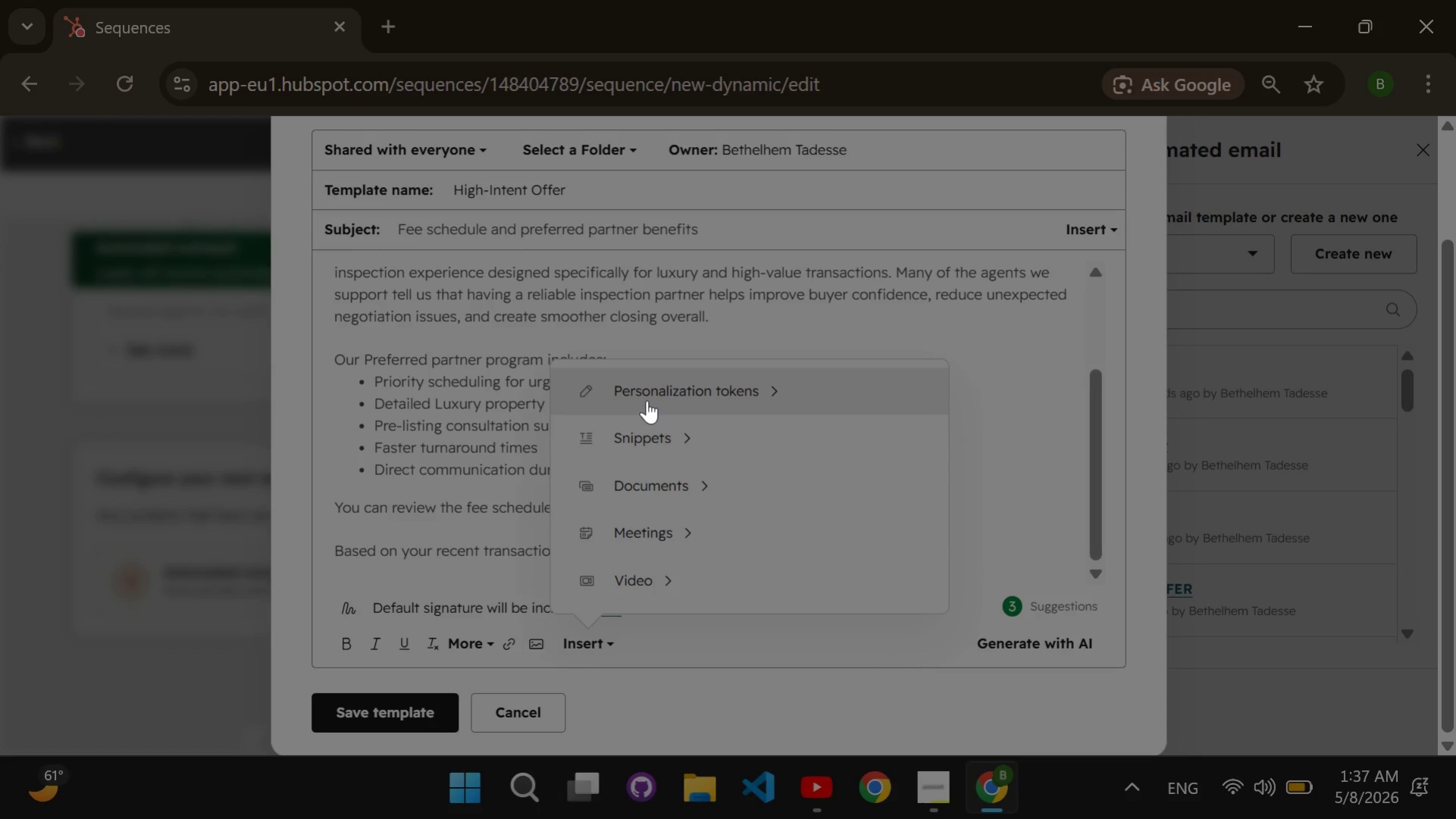 
left_click([647, 400])
 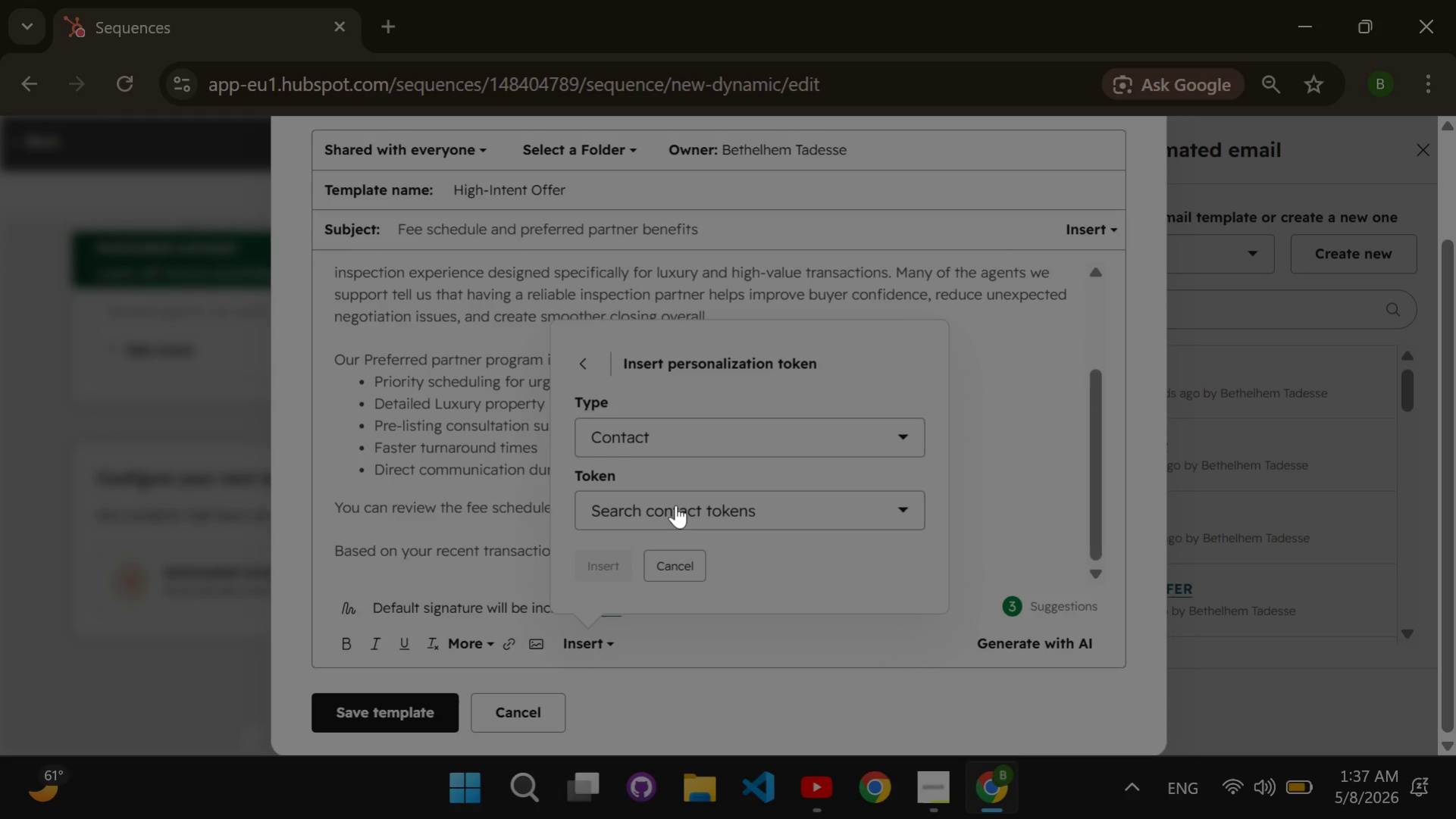 
left_click([675, 505])
 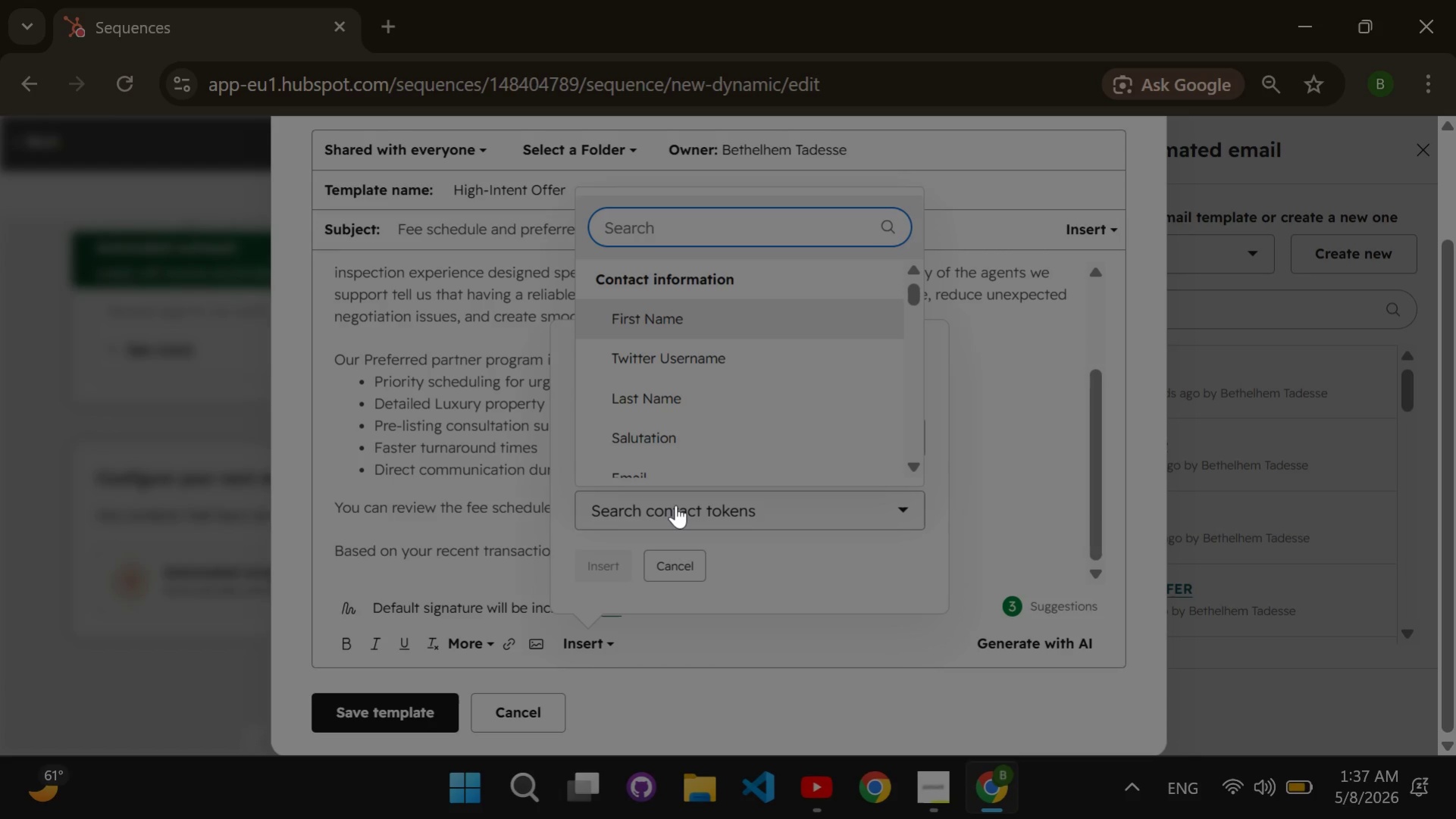 
type(recent milestone sale)
 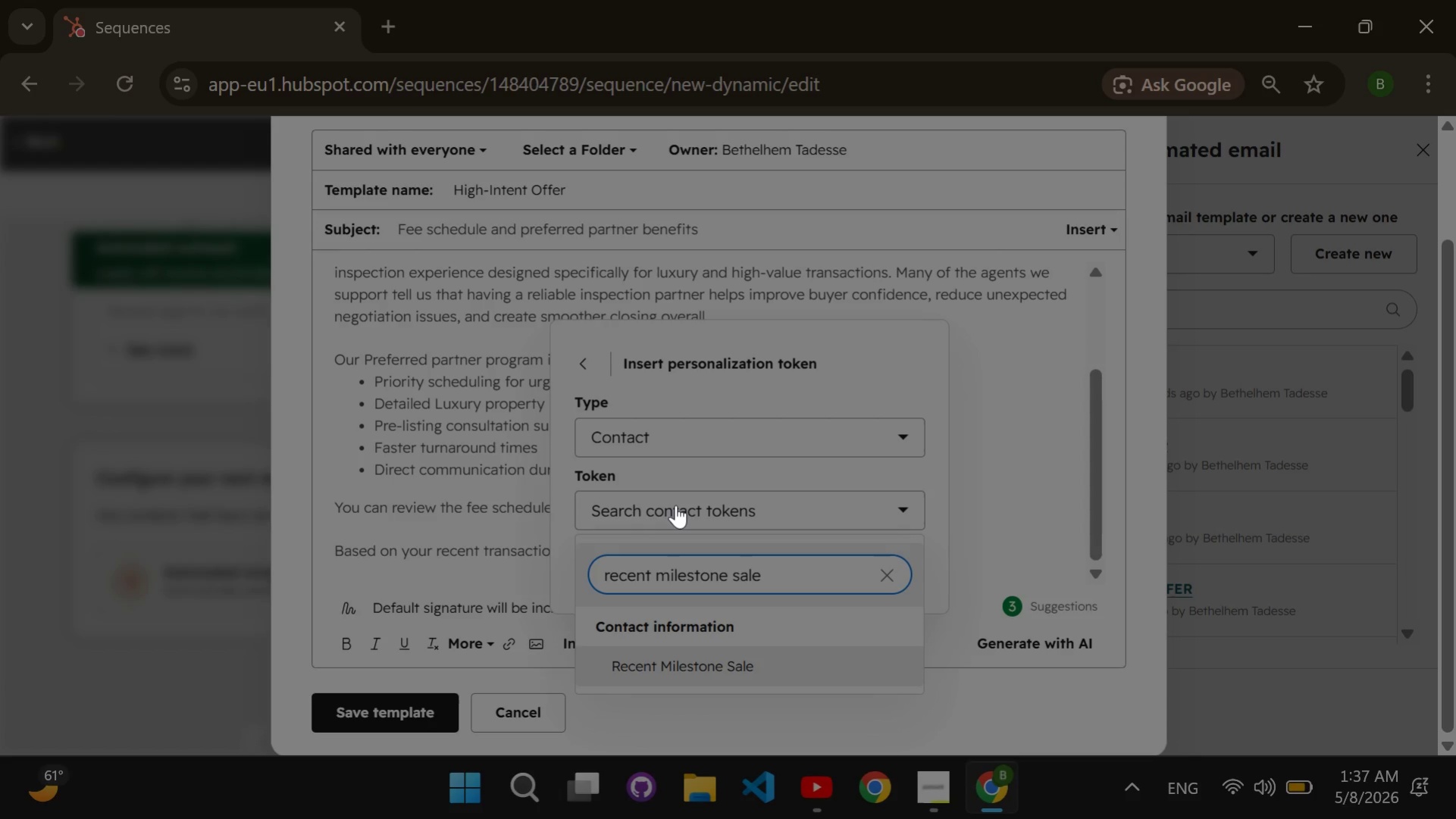 
key(Enter)
 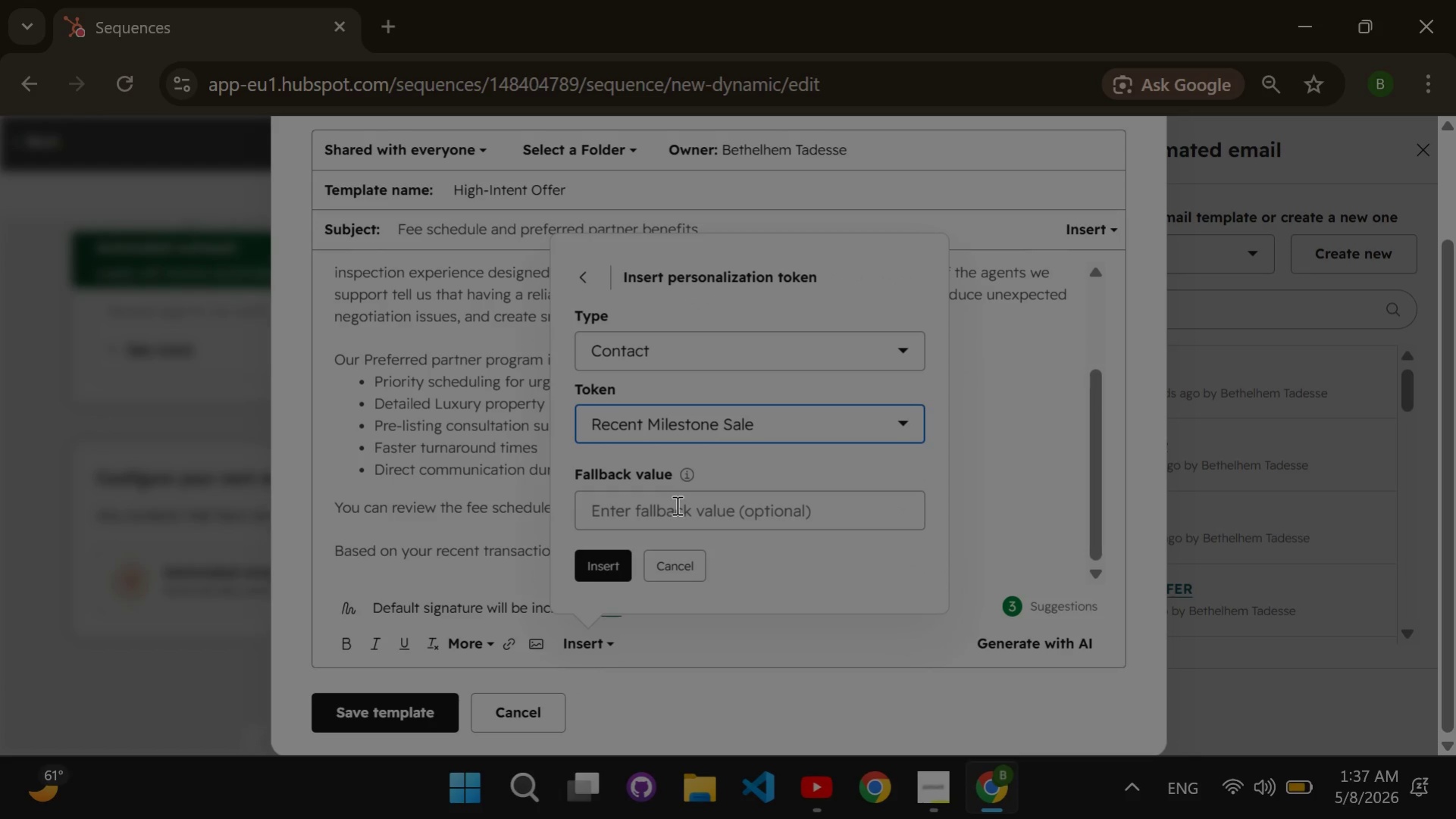 
left_click([675, 505])
 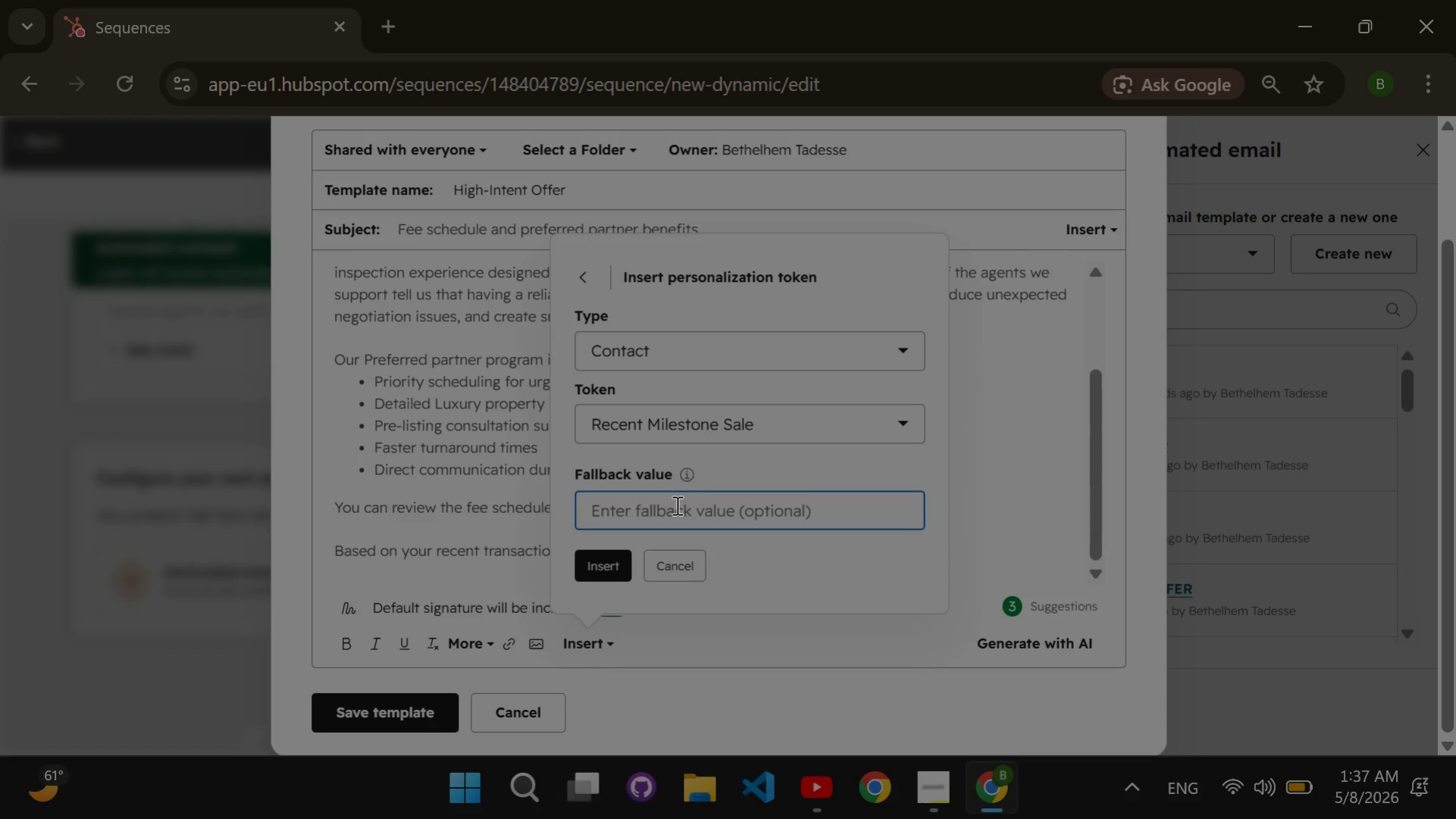 
type(milestone)
 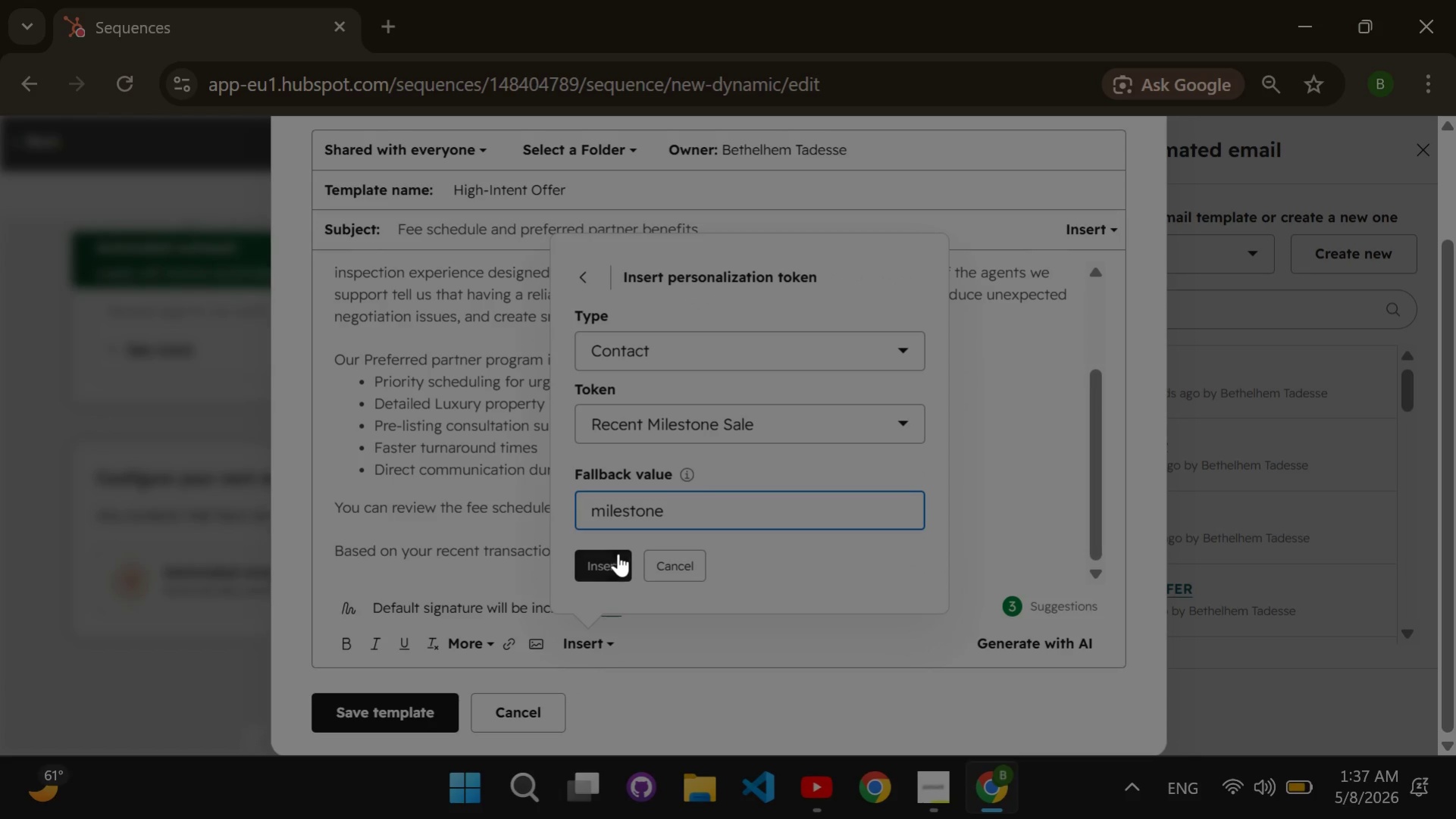 
left_click([608, 564])
 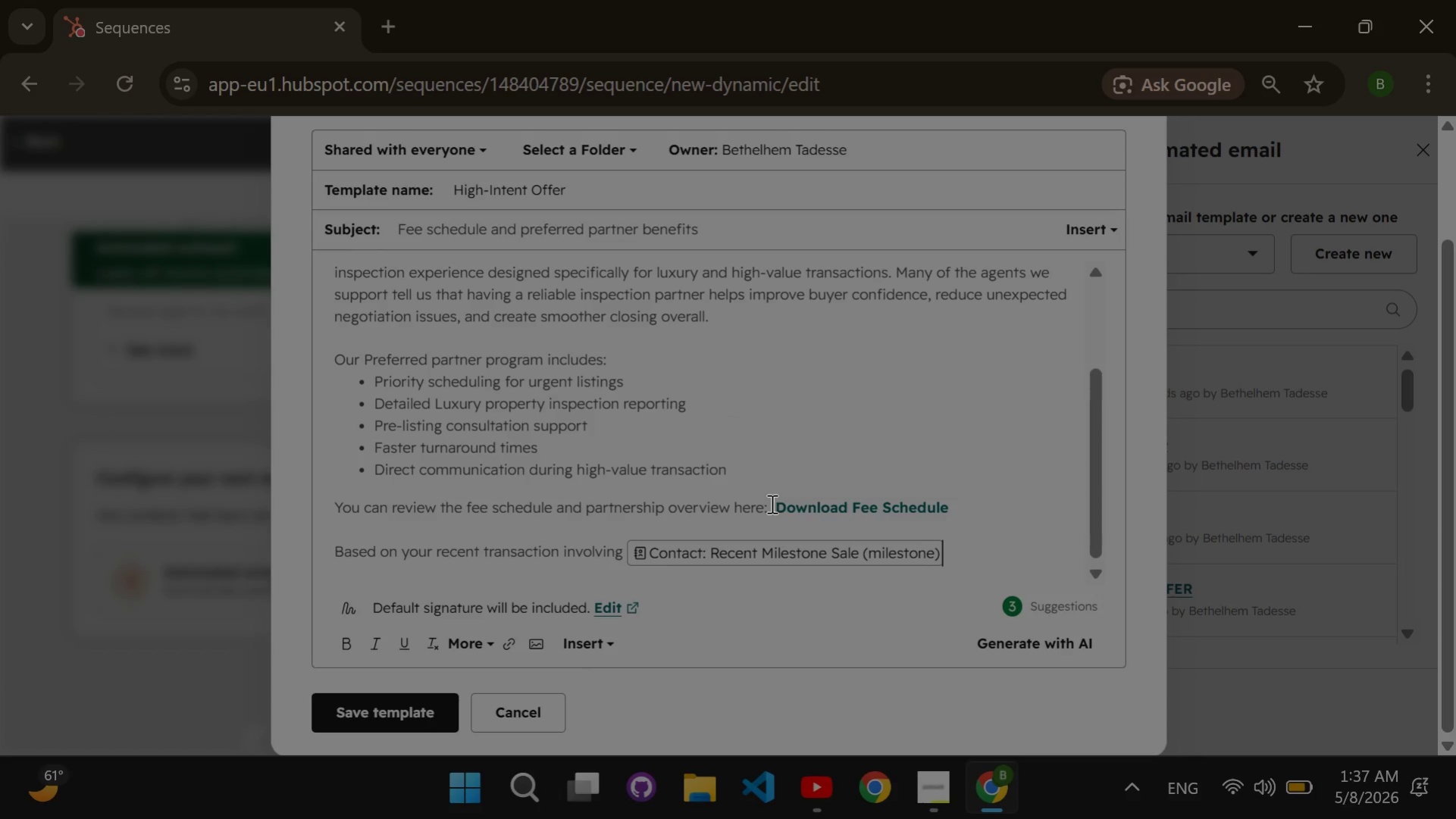 
type(, i)
key(Backspace)
type(I thought this might be particularly relevent to the type of clients and properties )
 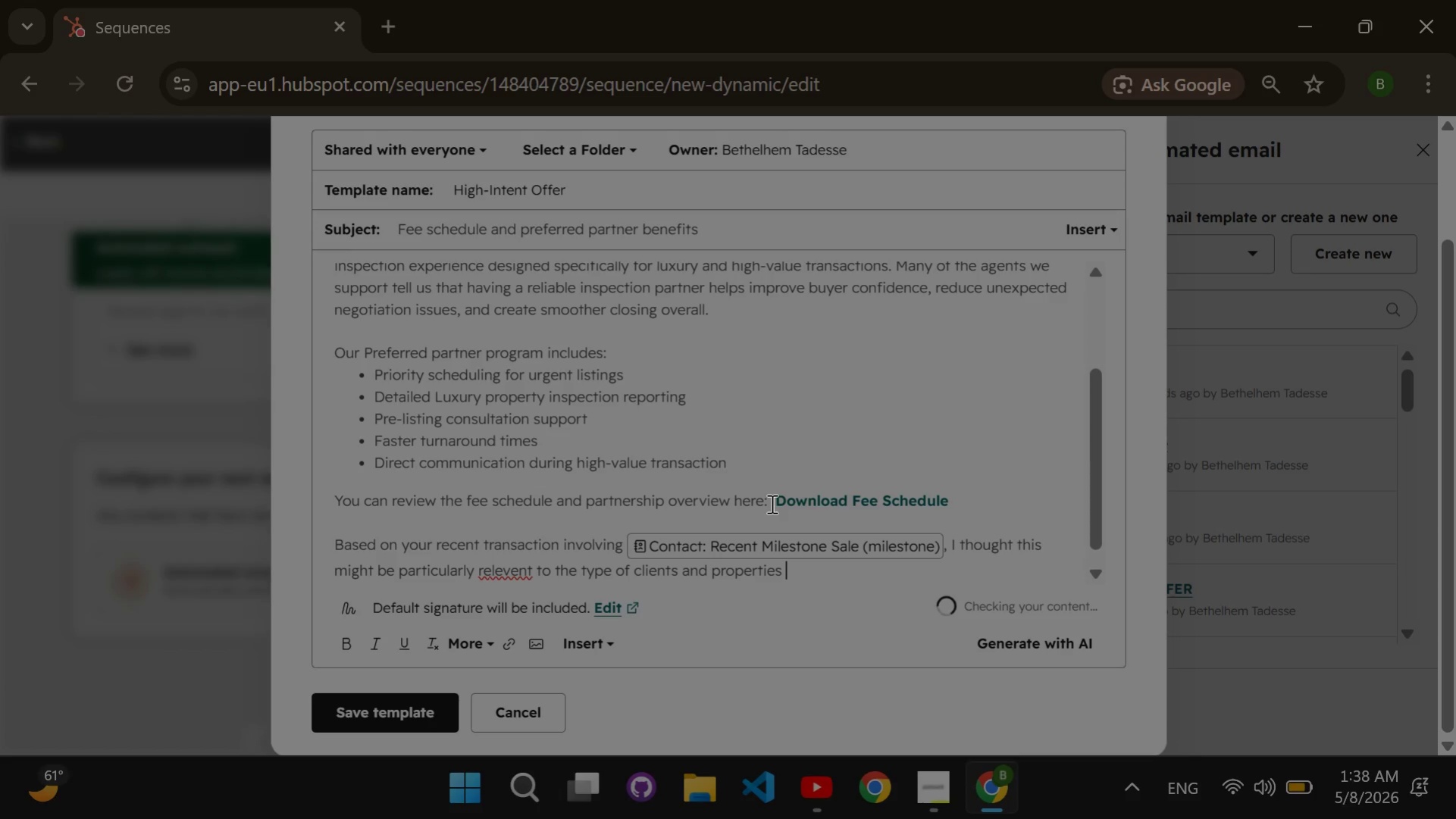 
hold_key(key=ArrowLeft, duration=1.51)
 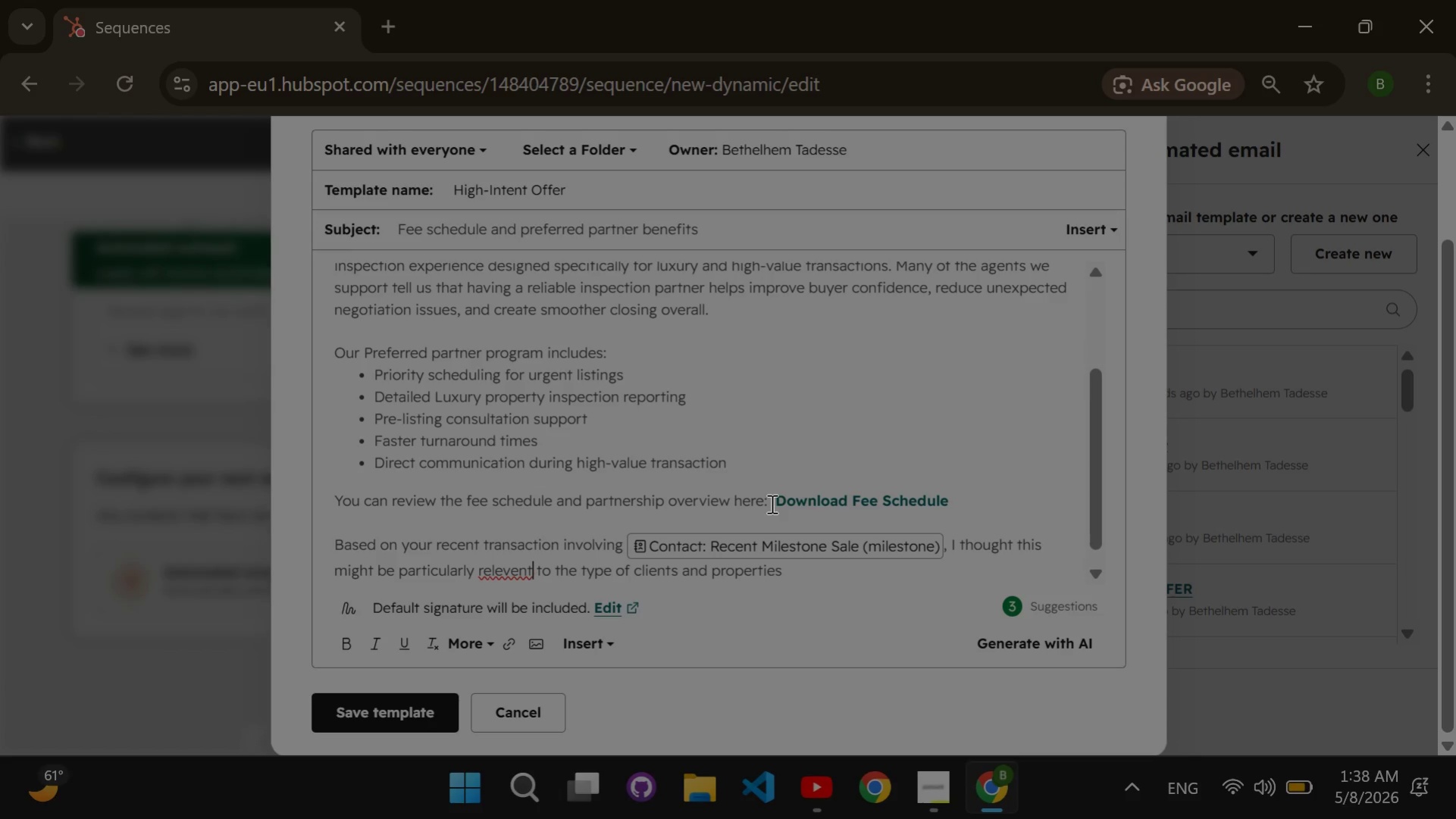 
hold_key(key=ArrowLeft, duration=0.45)
 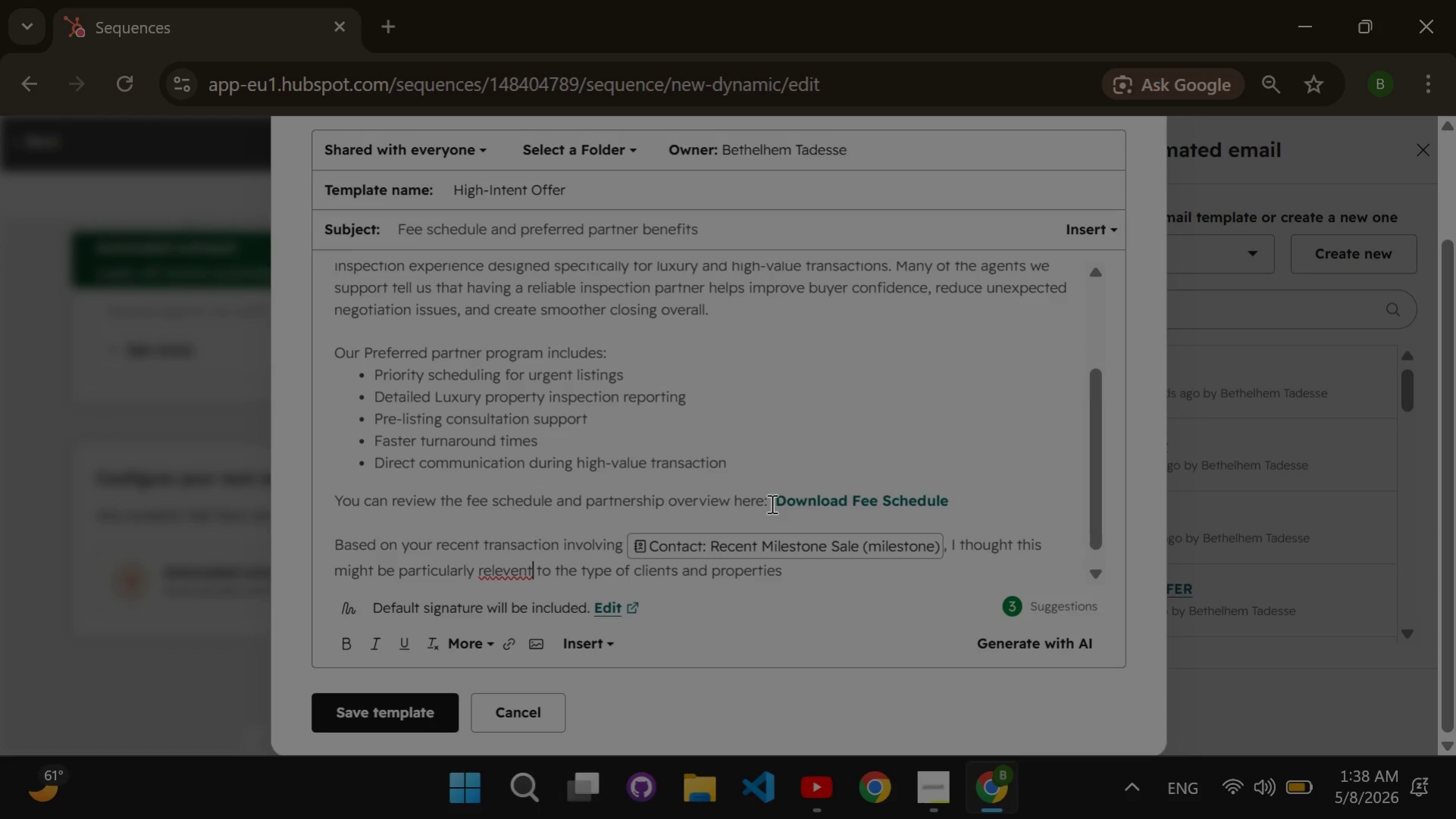 
key(ArrowLeft)
 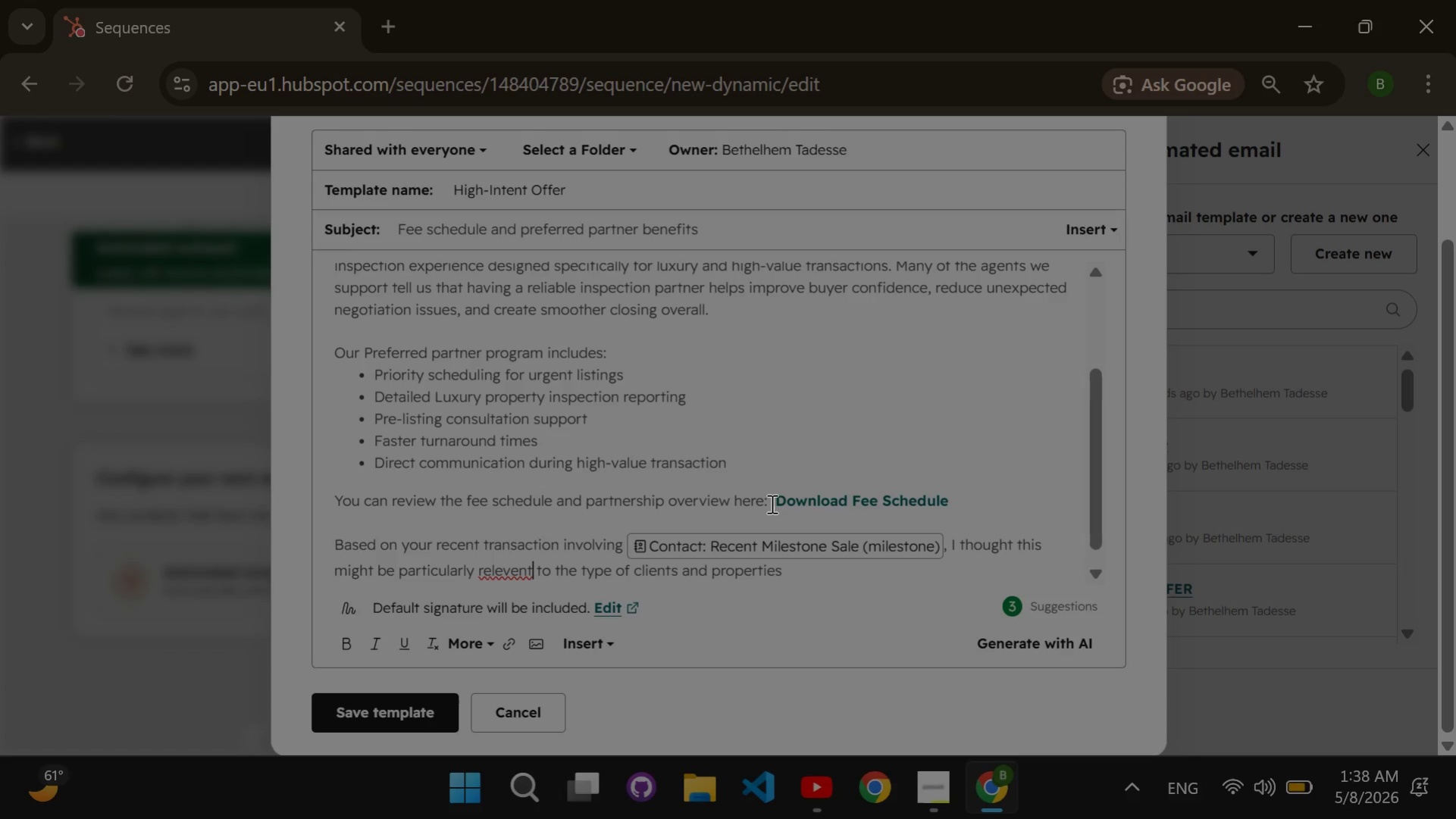 
key(ArrowLeft)
 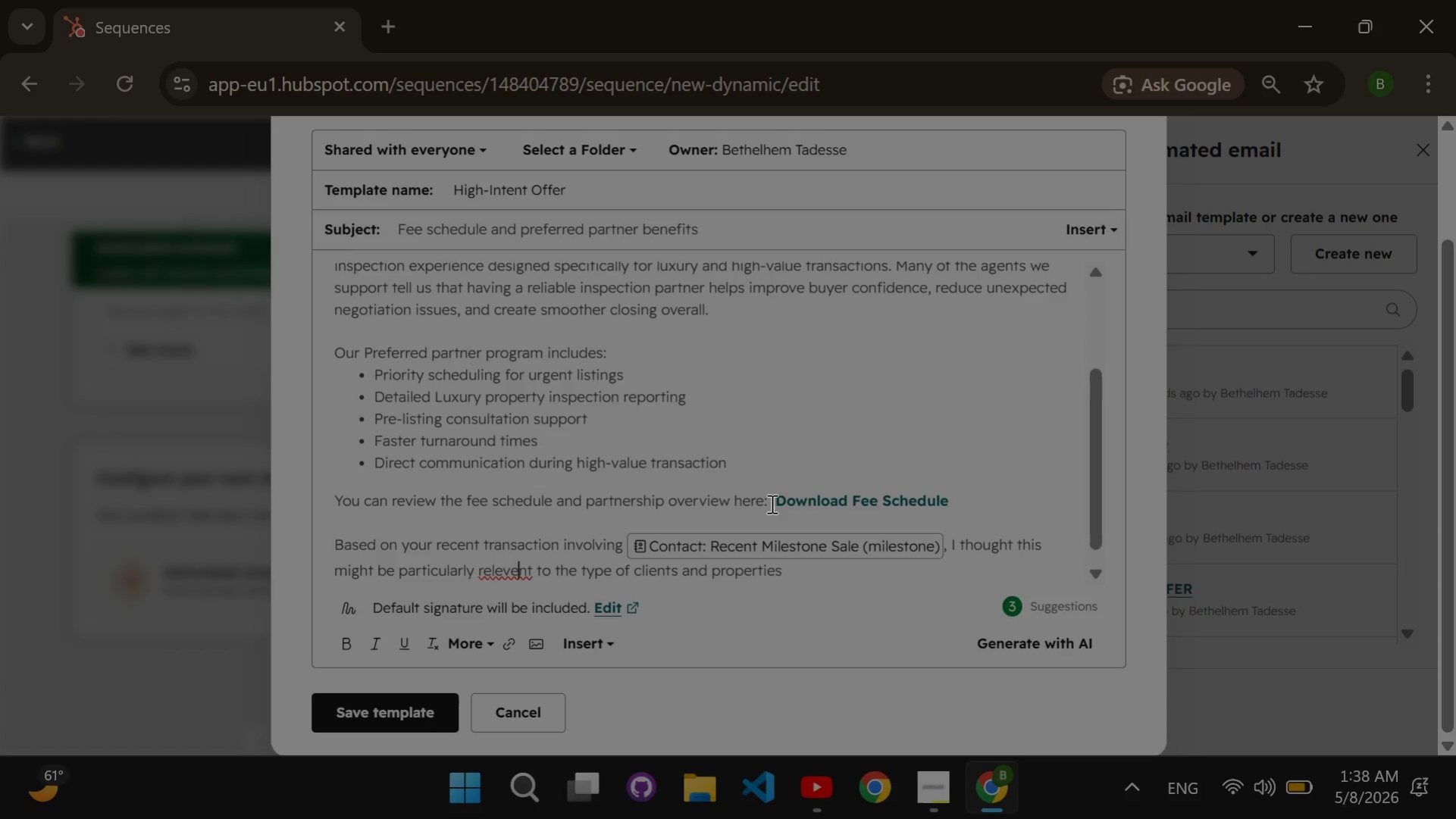 
key(ArrowLeft)
 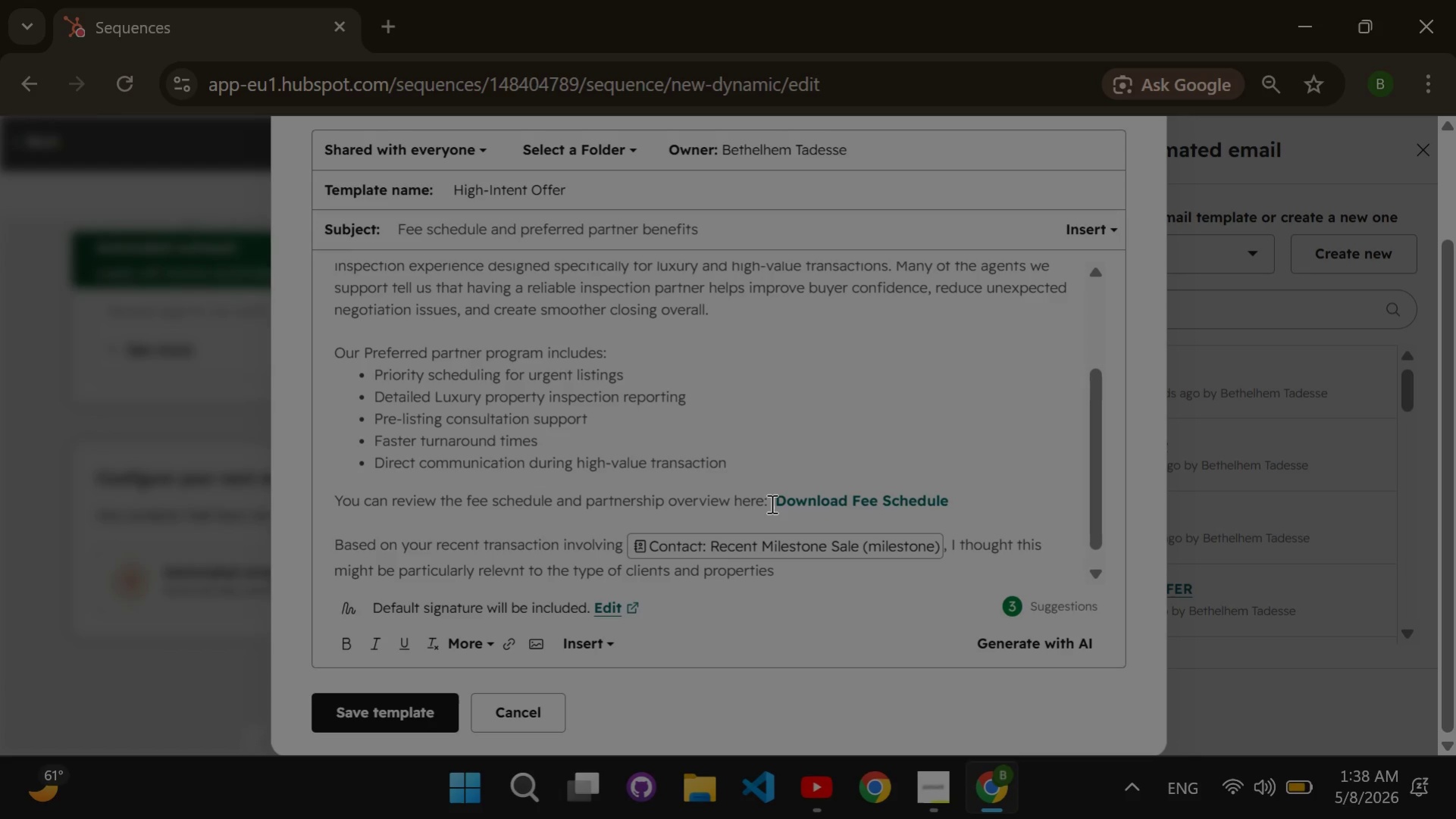 
key(Backspace)
 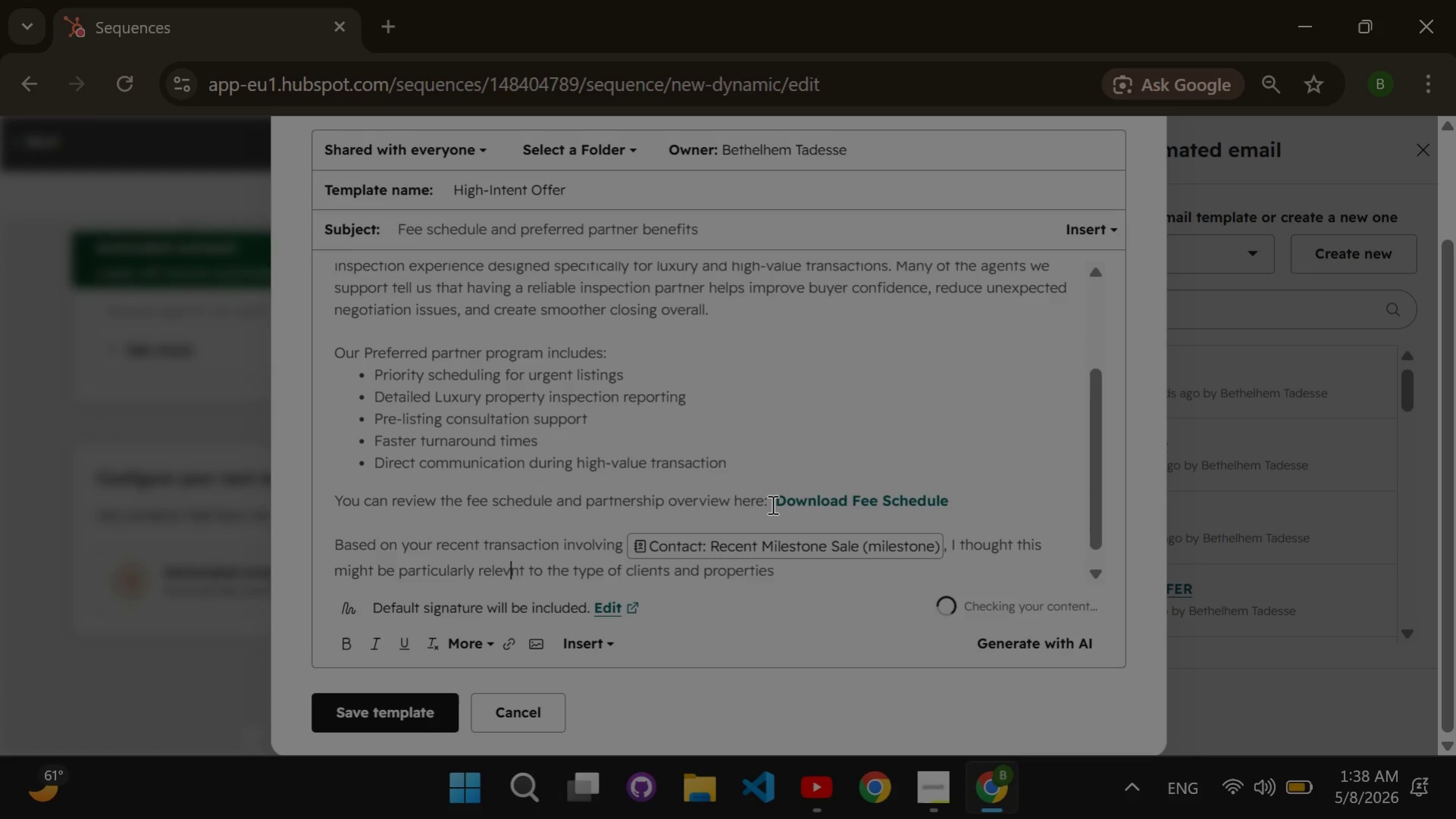 
key(A)
 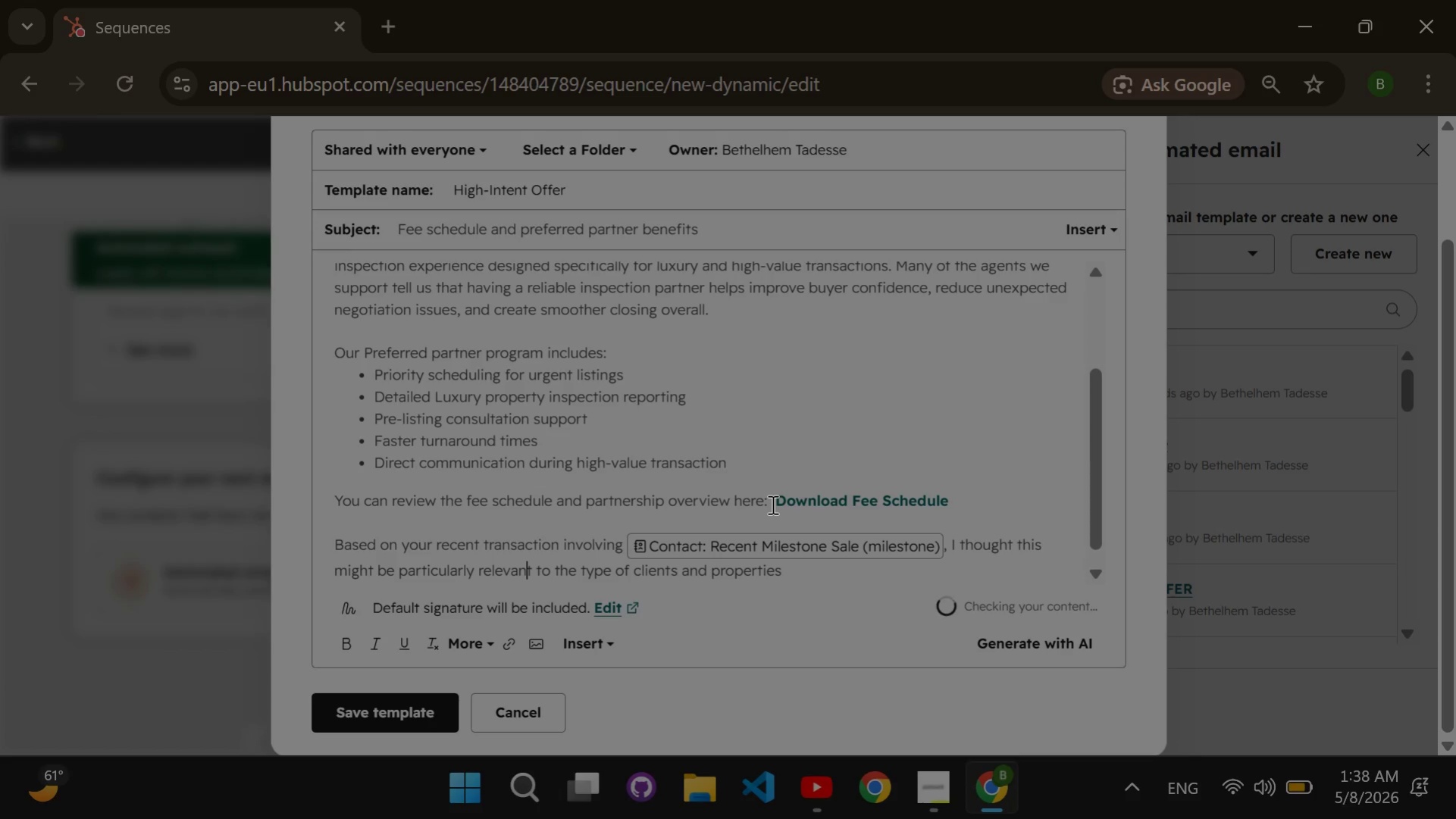 
hold_key(key=ArrowRight, duration=1.52)
 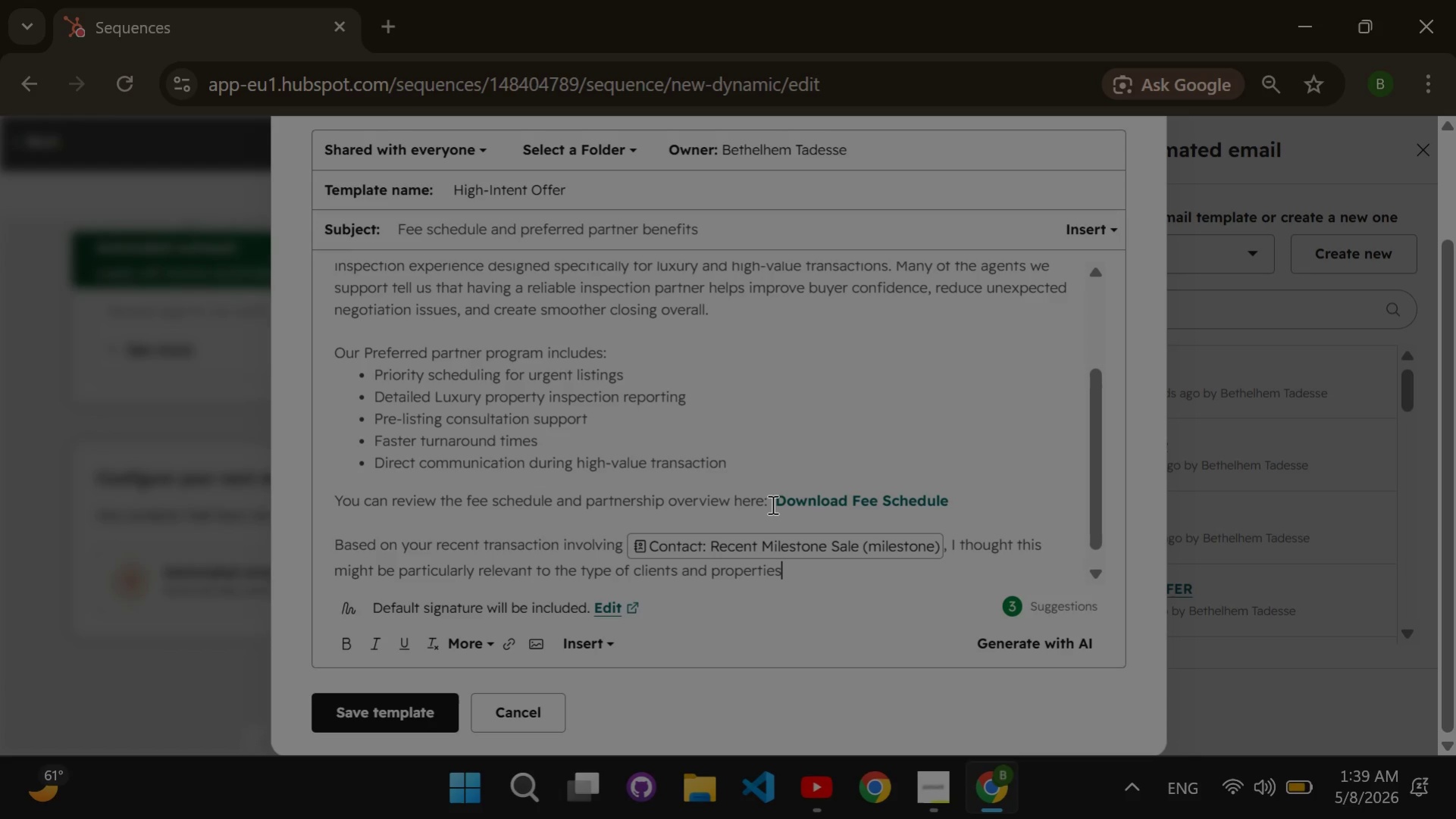 
hold_key(key=ArrowRight, duration=0.56)
 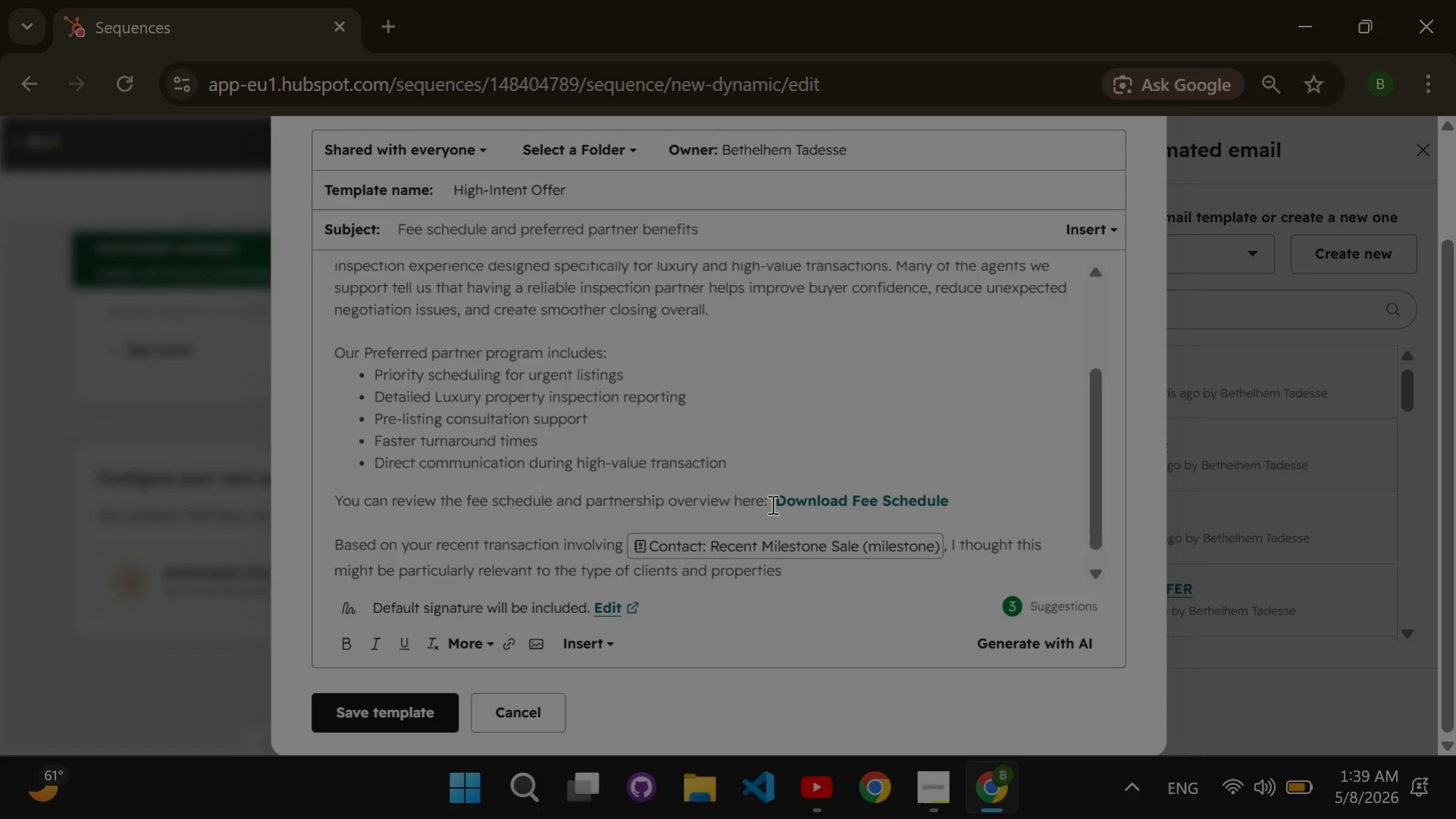 
type( you manage at )
 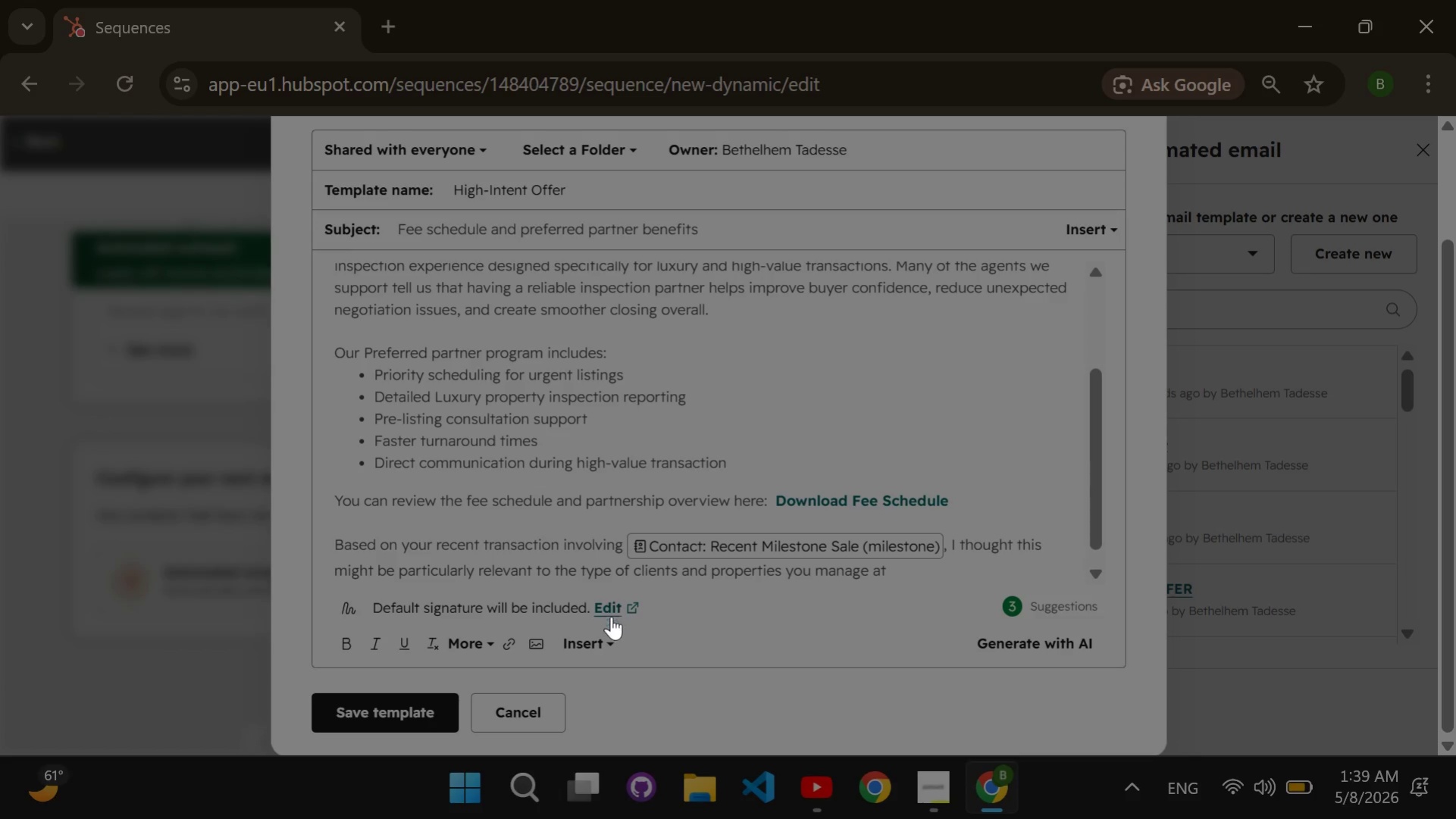 
left_click([600, 637])
 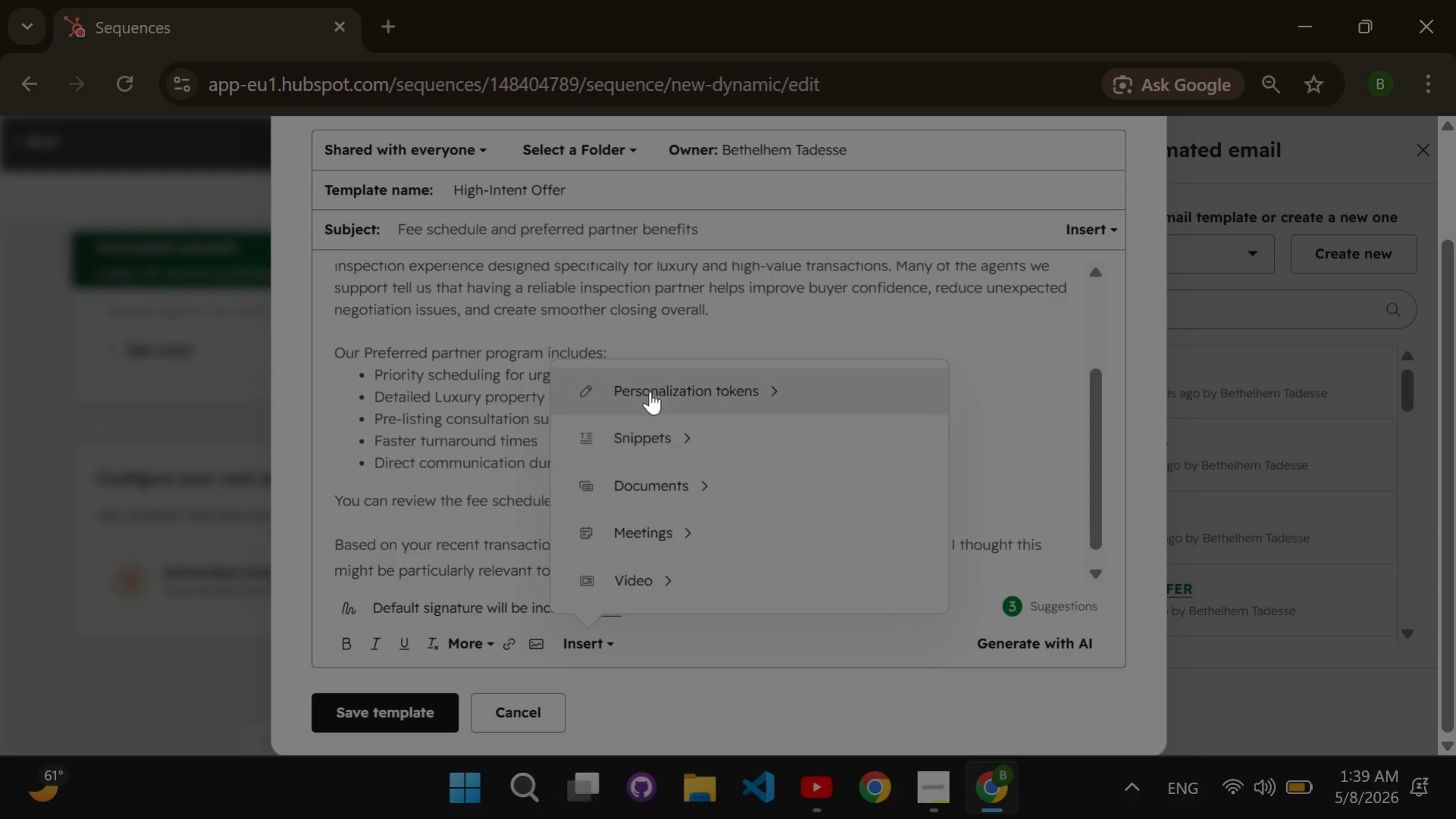 
left_click([650, 391])
 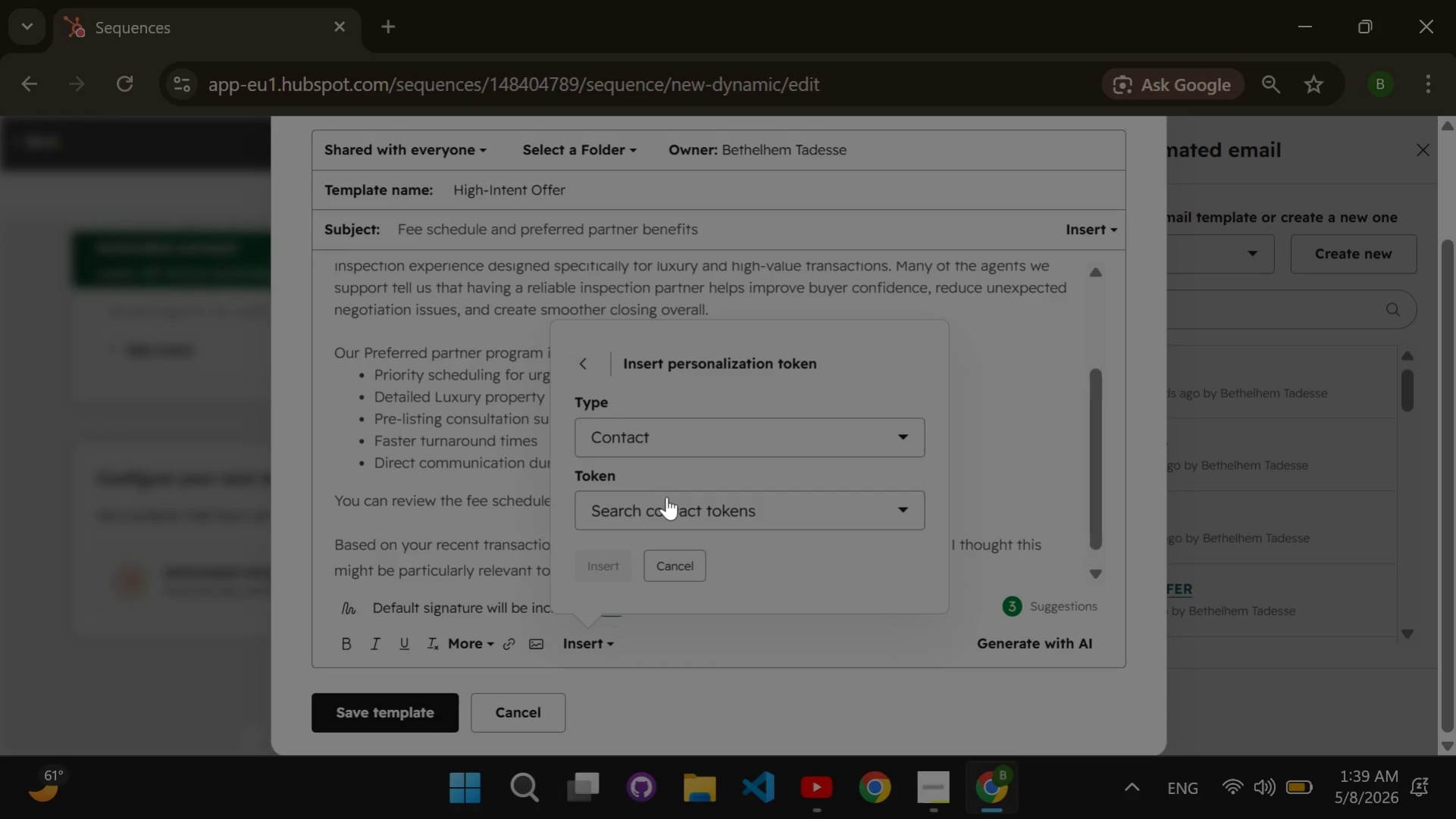 
left_click([666, 496])
 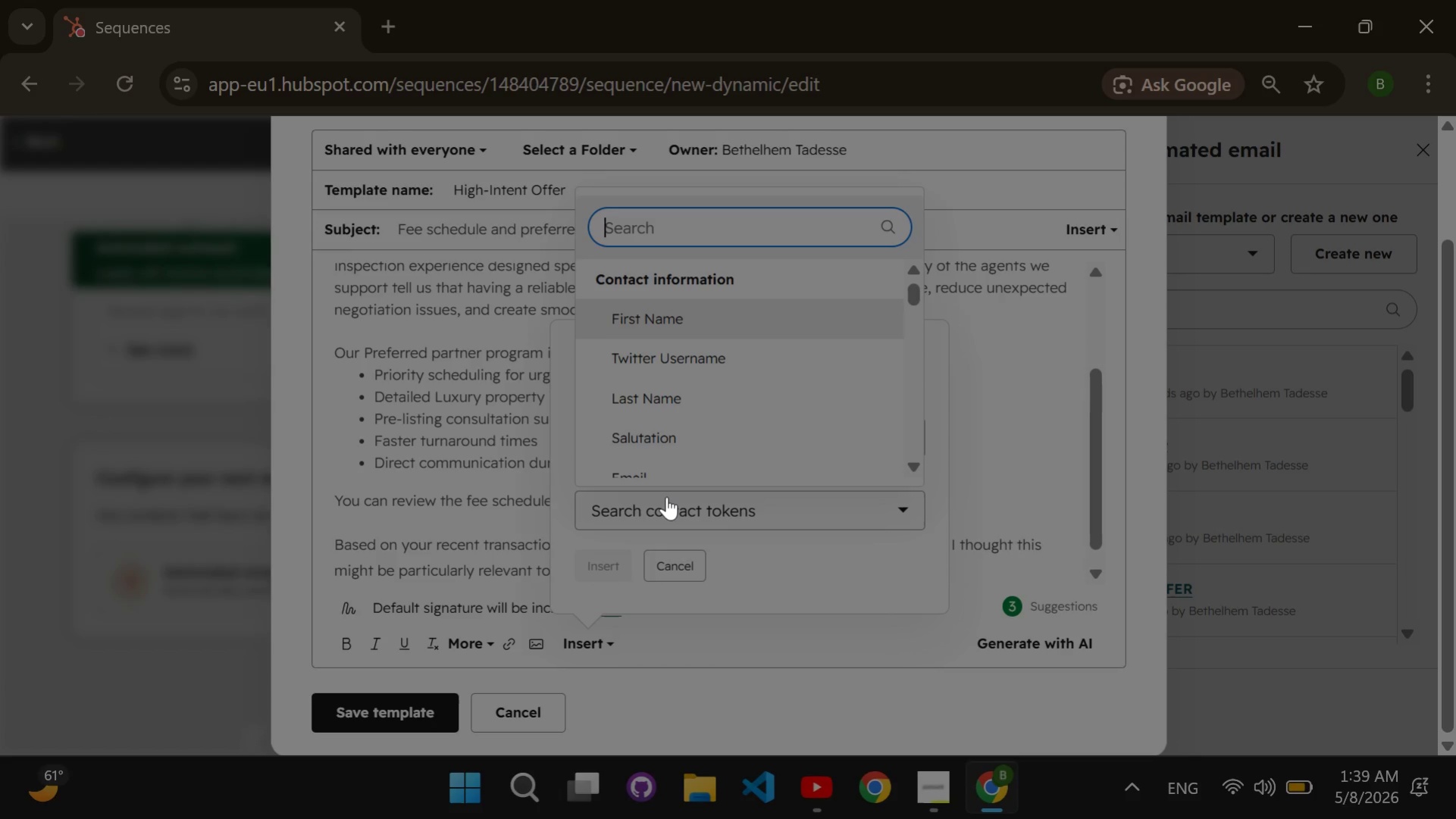 
type(brokerage company)
 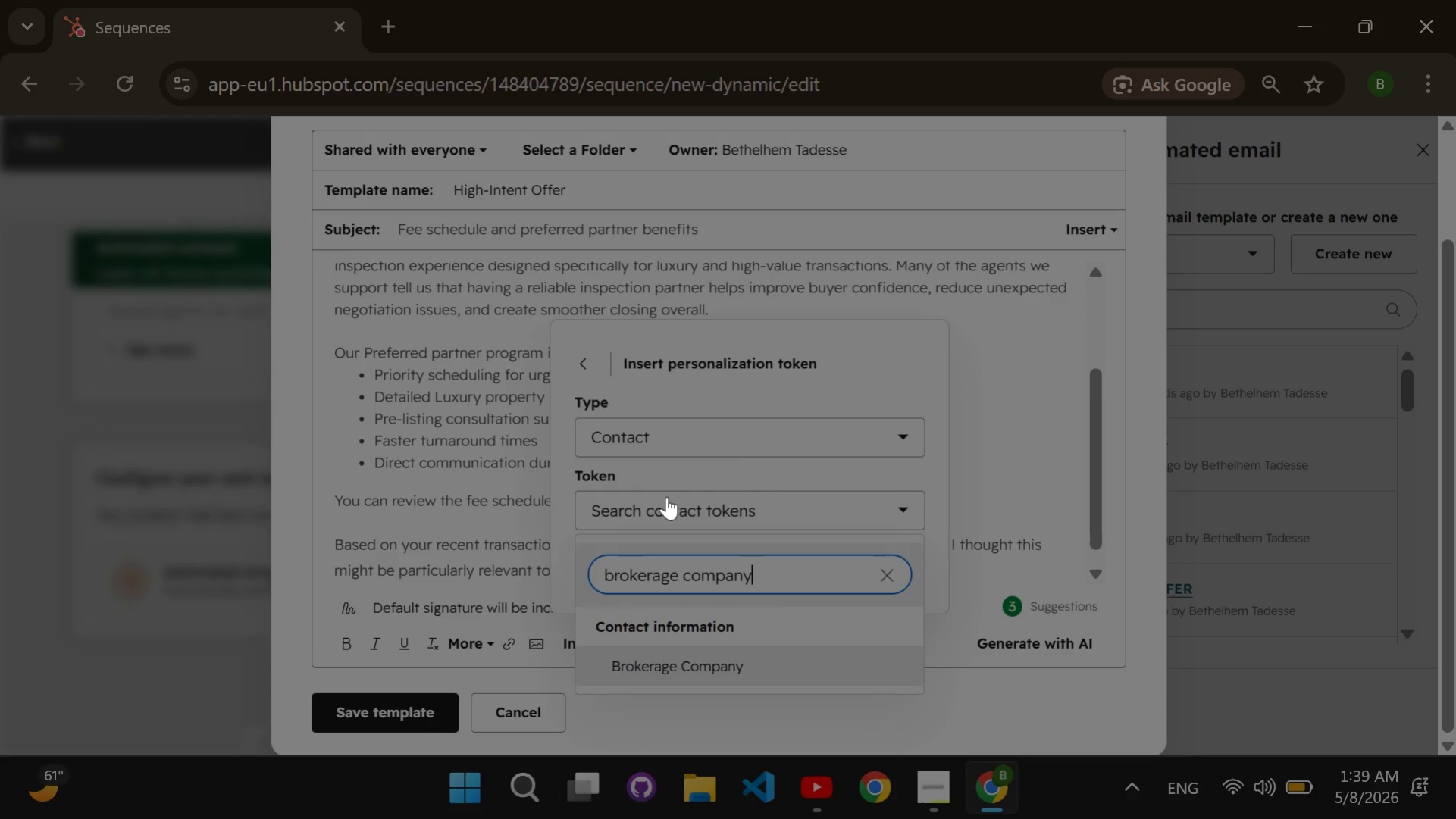 
key(Enter)
 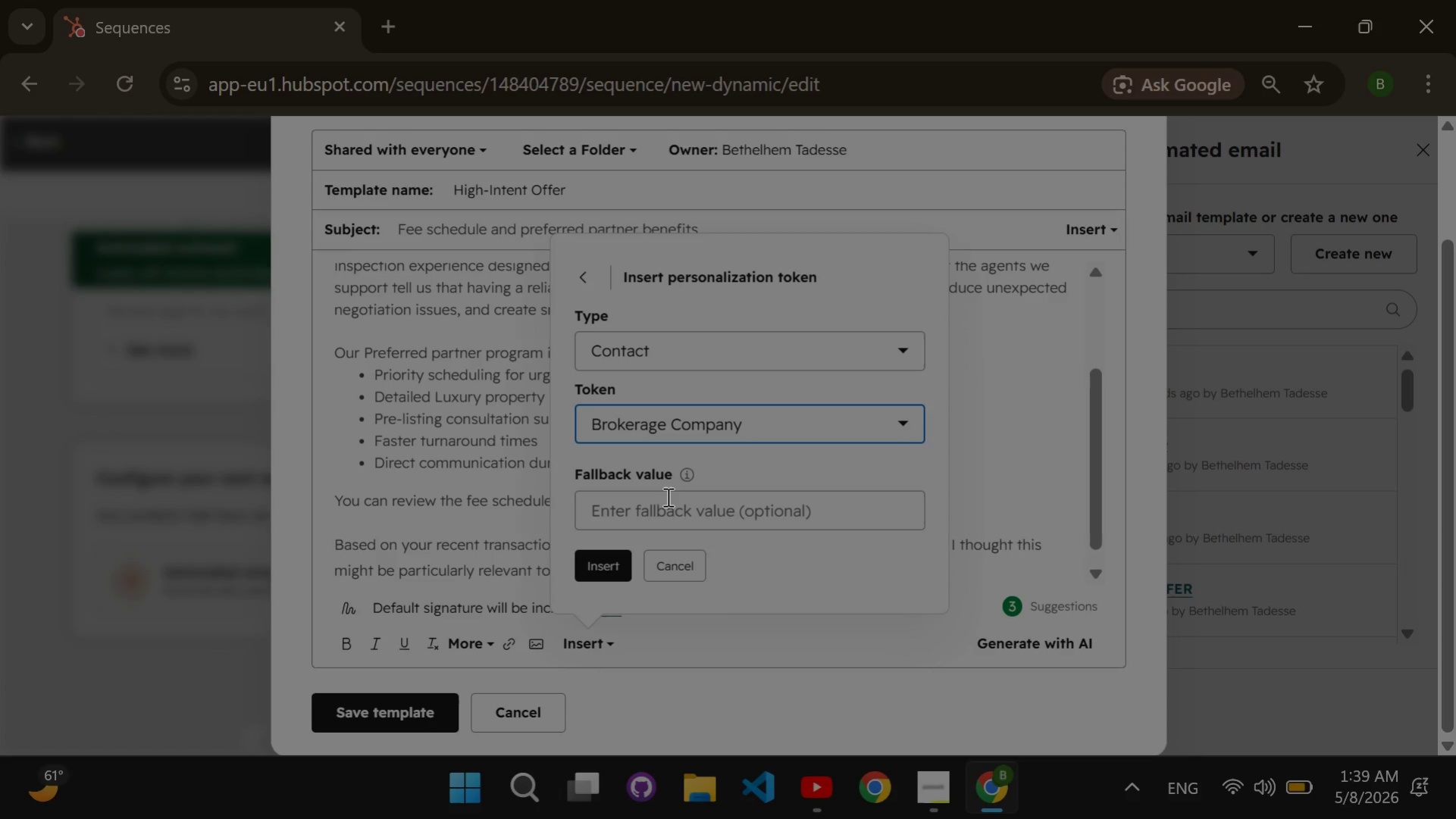 
left_click([666, 496])
 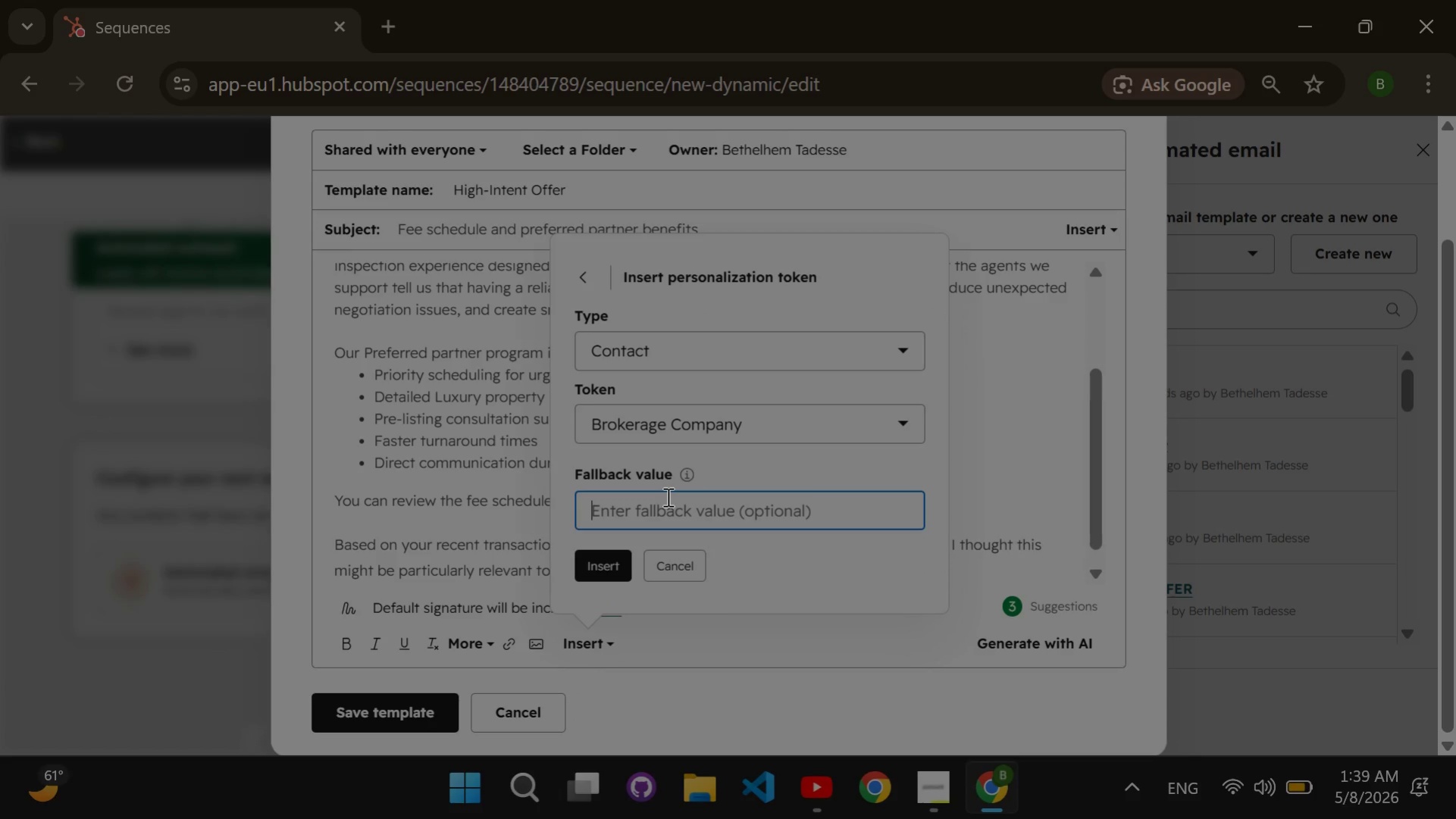 
type(company)
 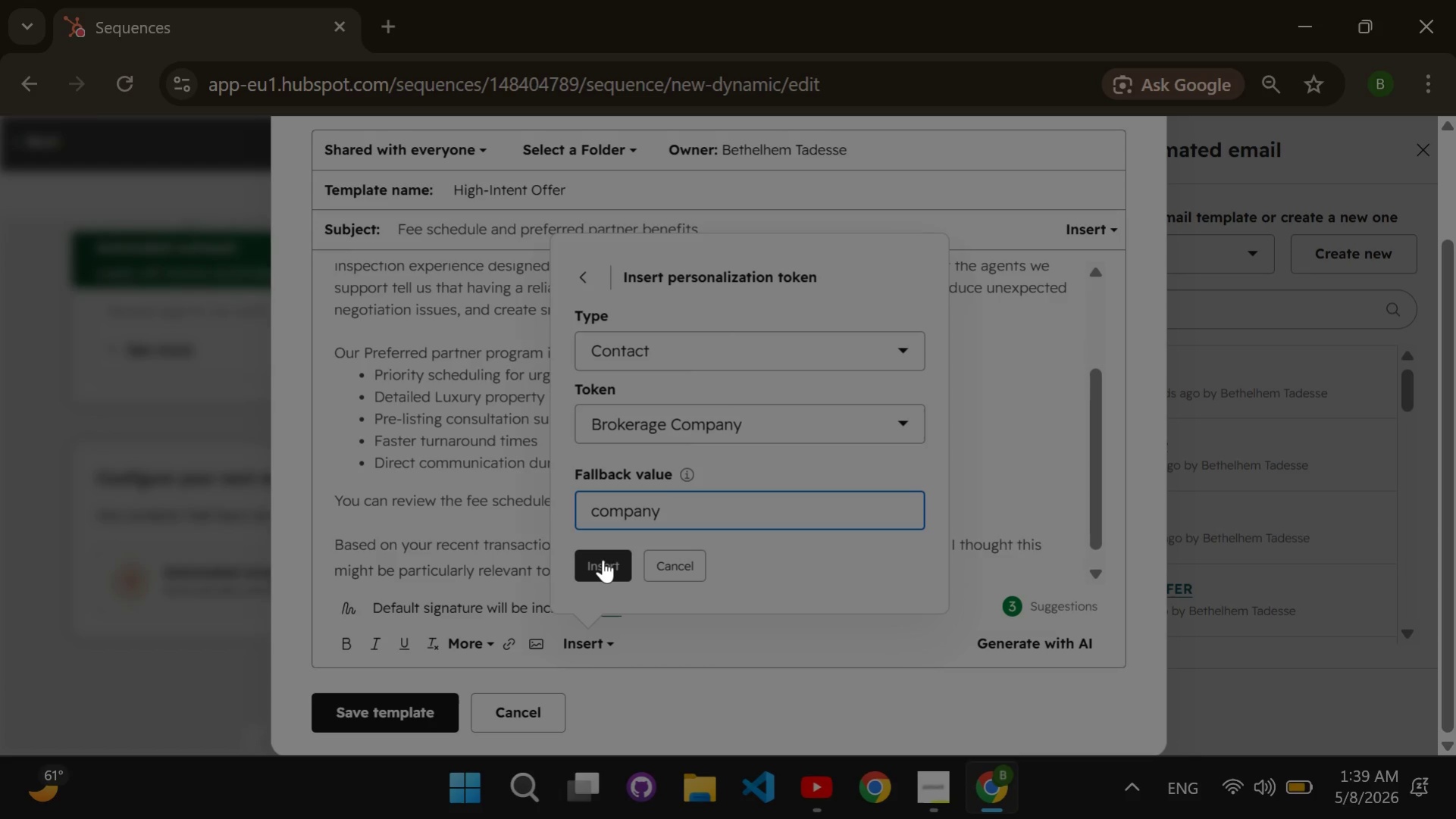 
left_click([603, 559])
 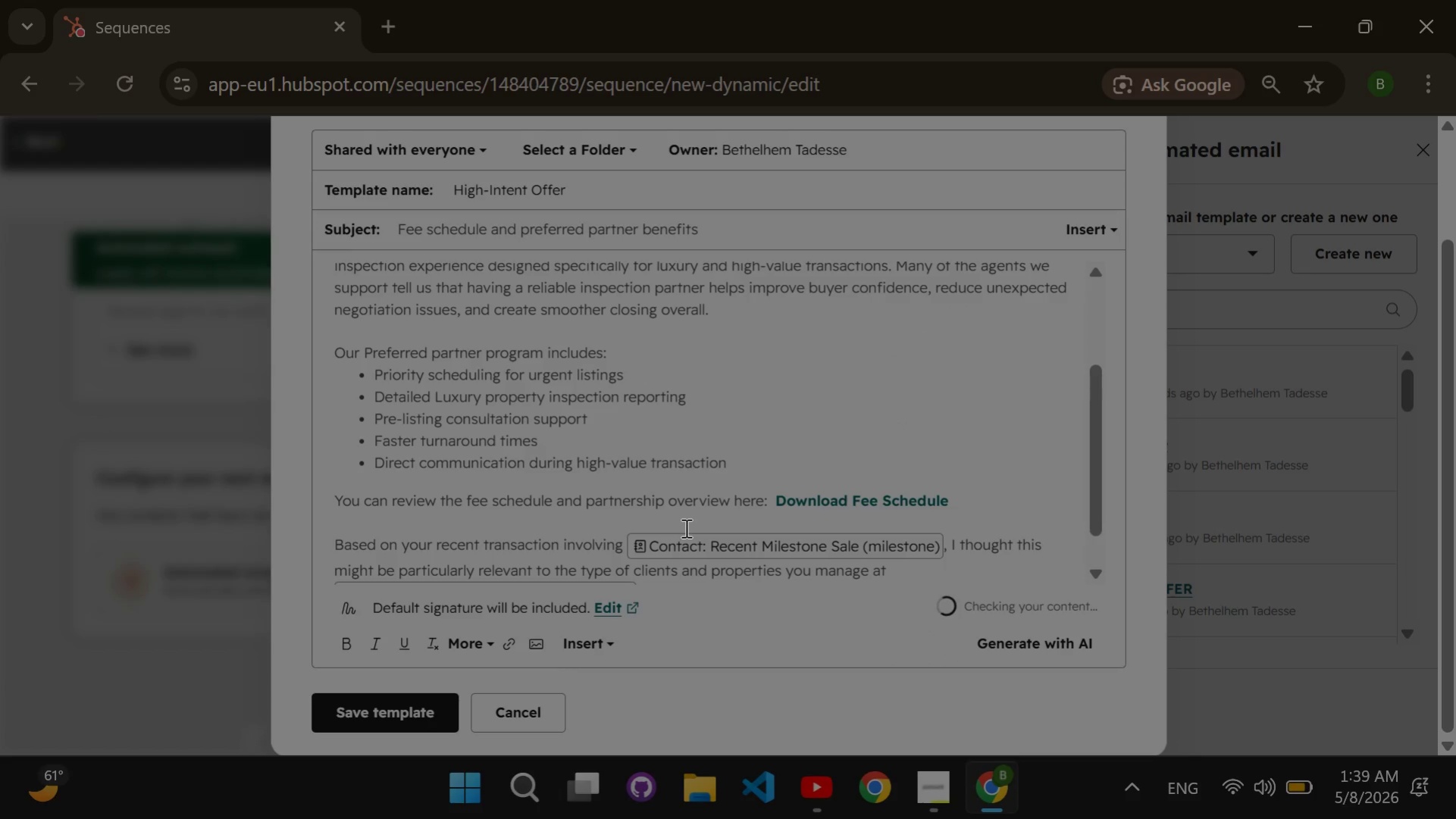 
scroll: coordinate [684, 527], scroll_direction: down, amount: 2.0
 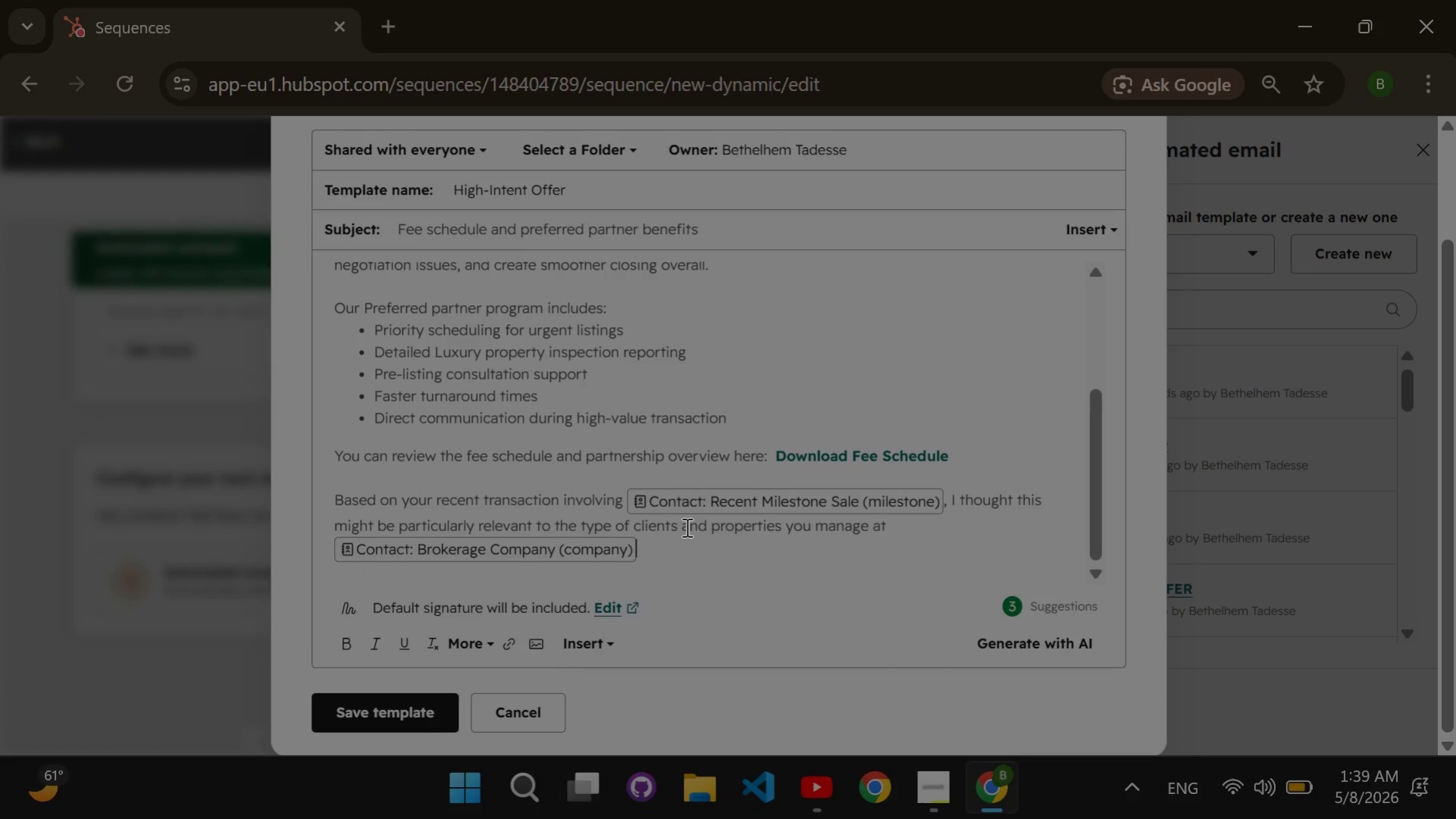 
key(Period)
 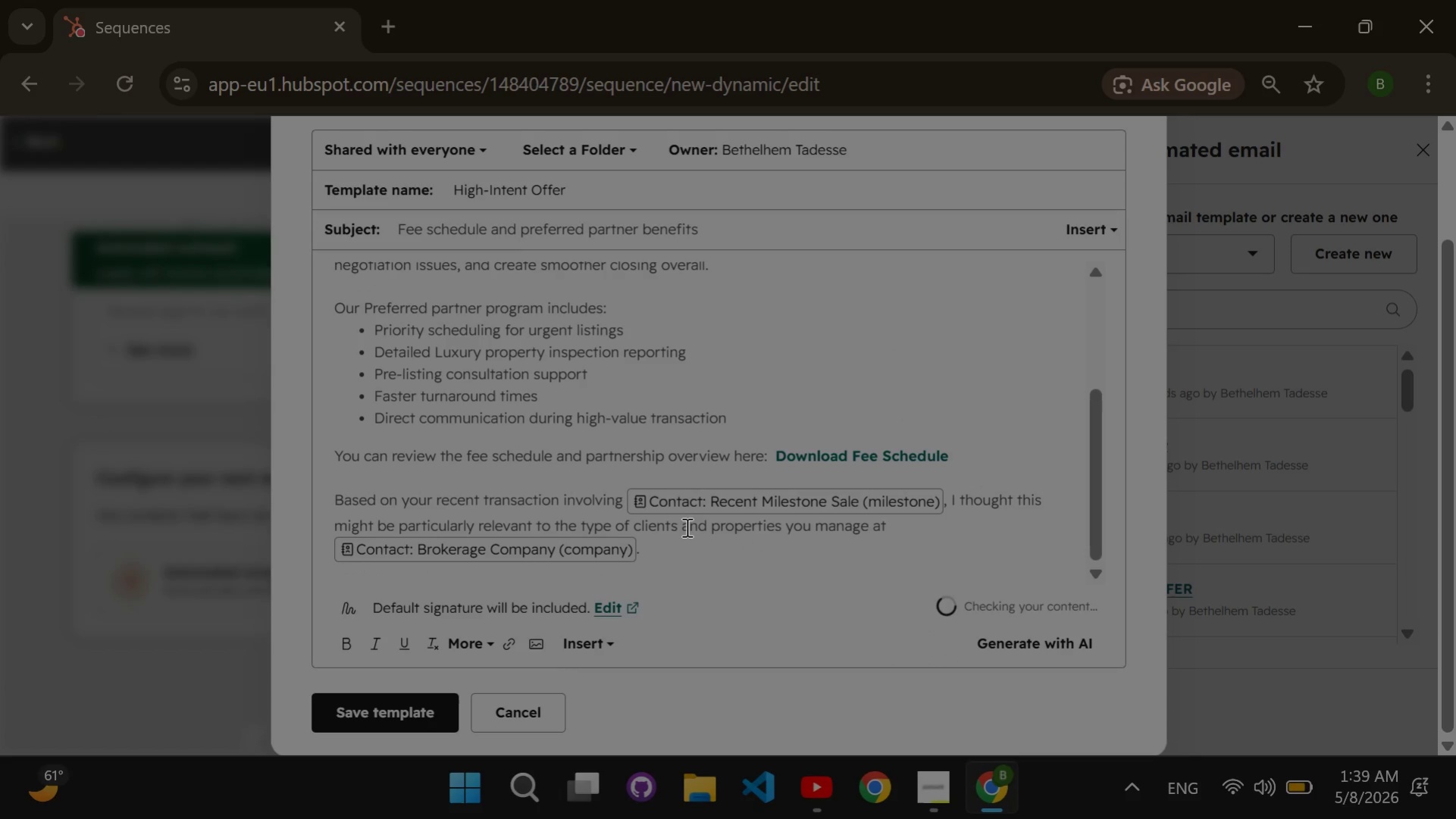 
key(Enter)
 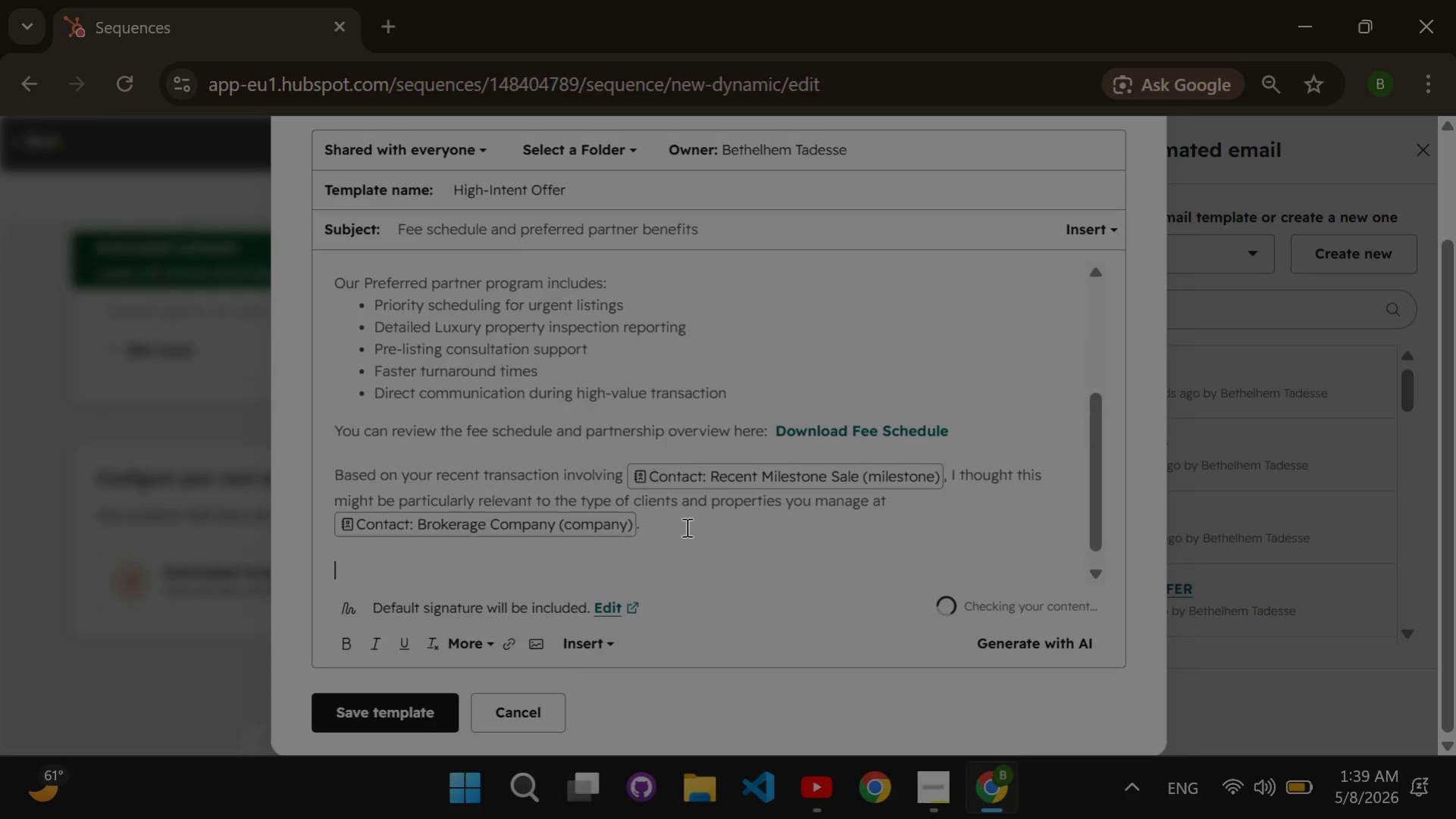 
key(Enter)
 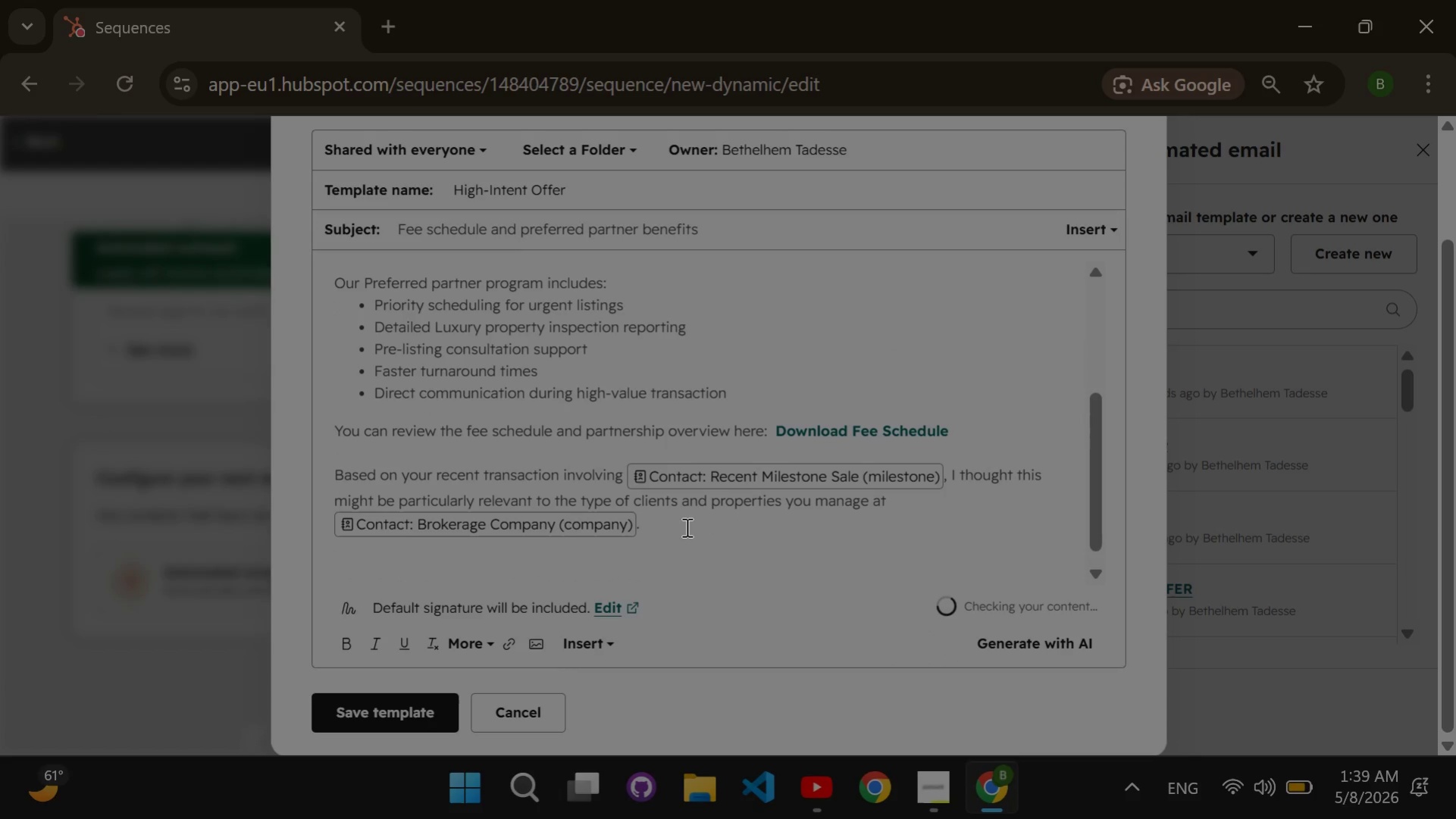 
type(If helpful,I'd b )
key(Backspace)
type(e)
 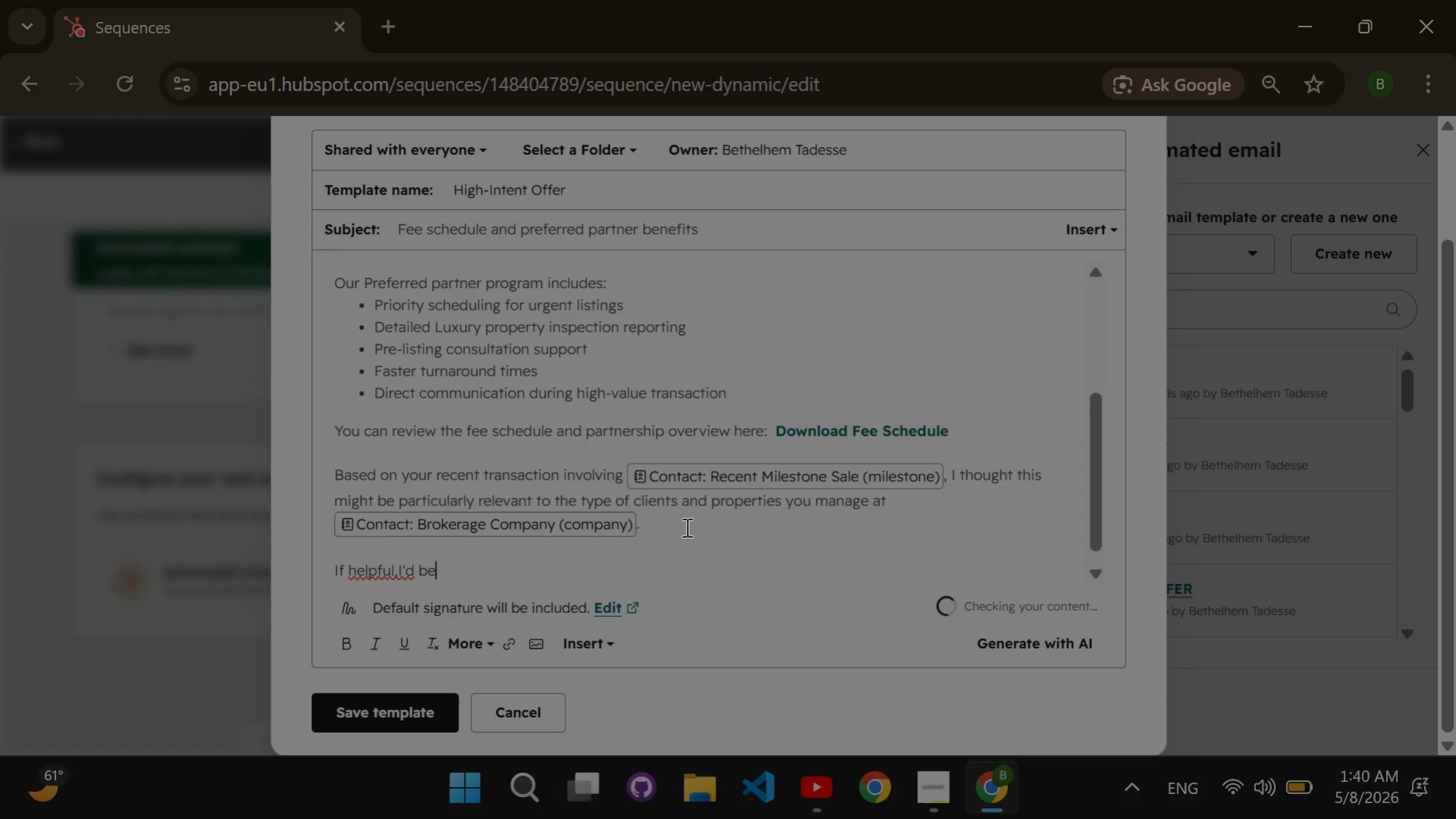 
key(ArrowLeft)
 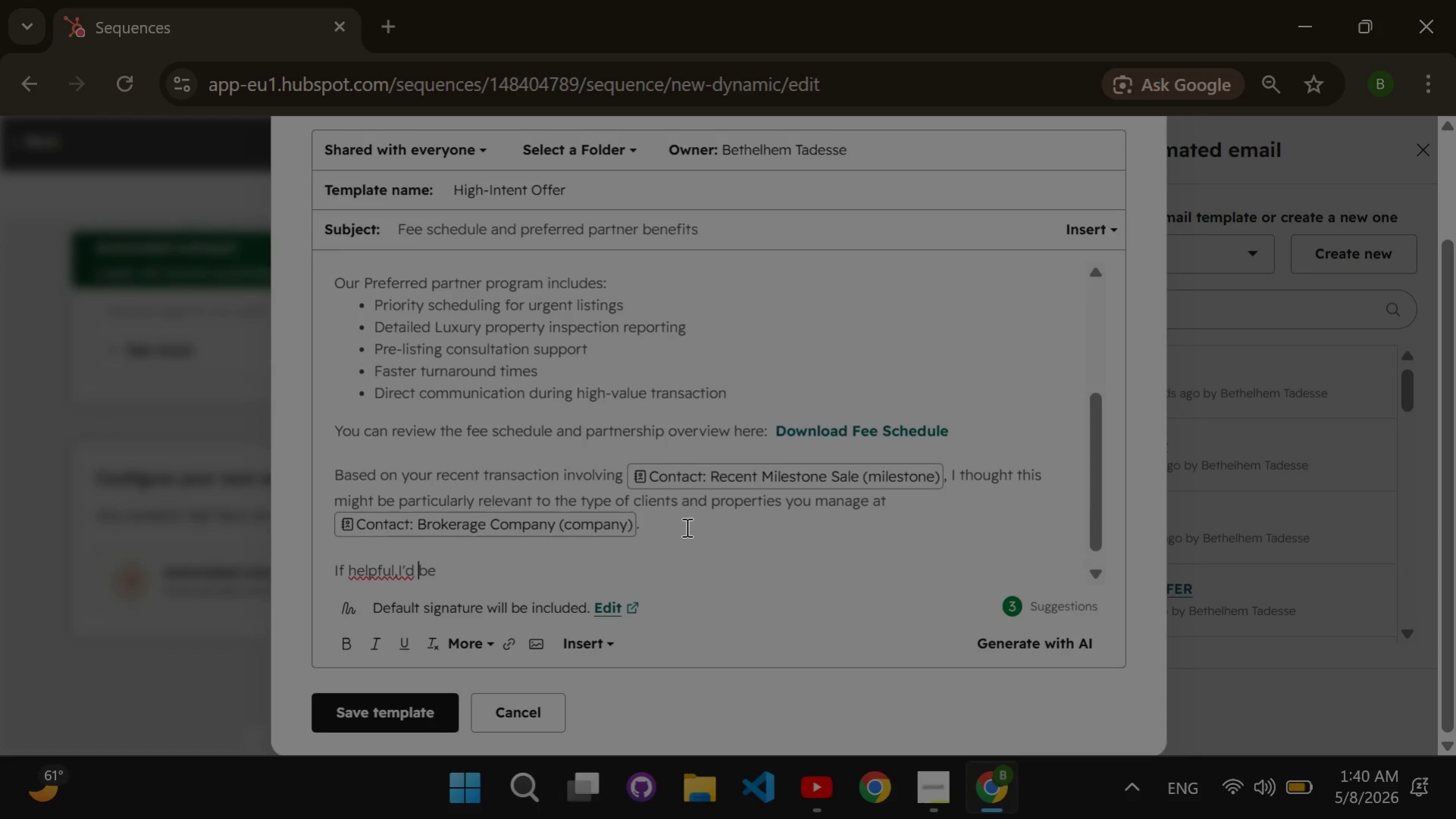 
key(ArrowLeft)
 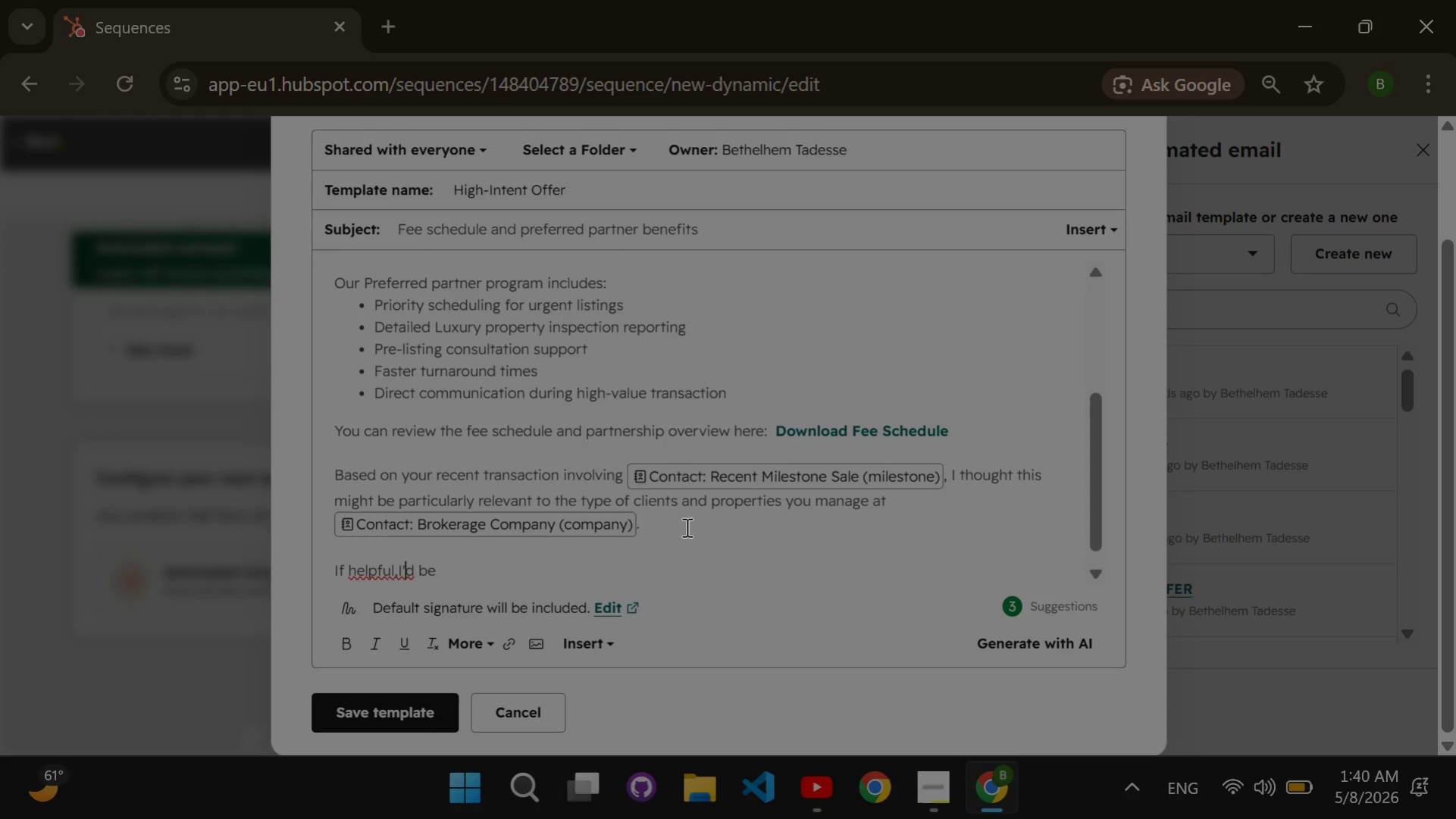 
key(ArrowLeft)
 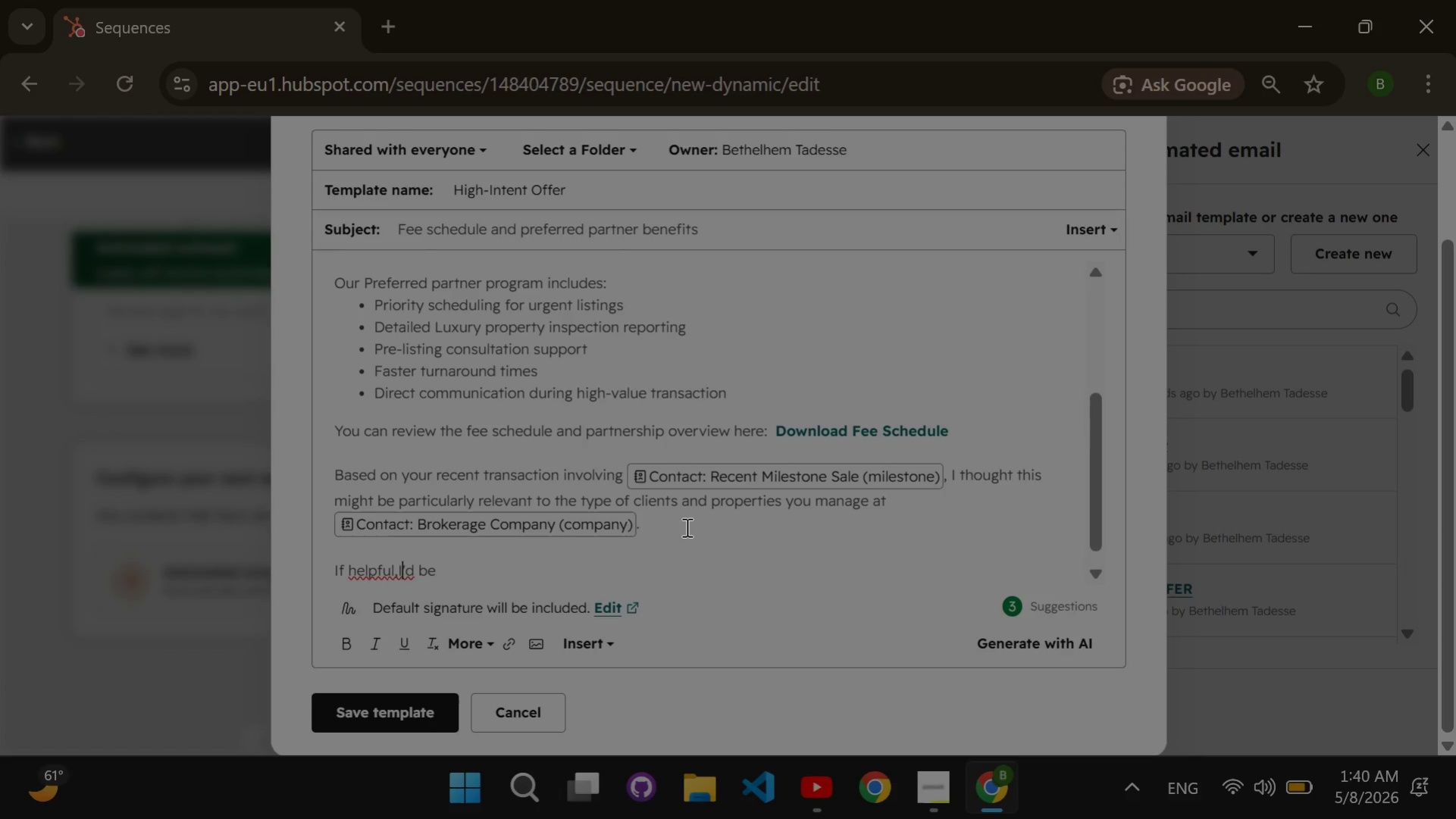 
key(ArrowLeft)
 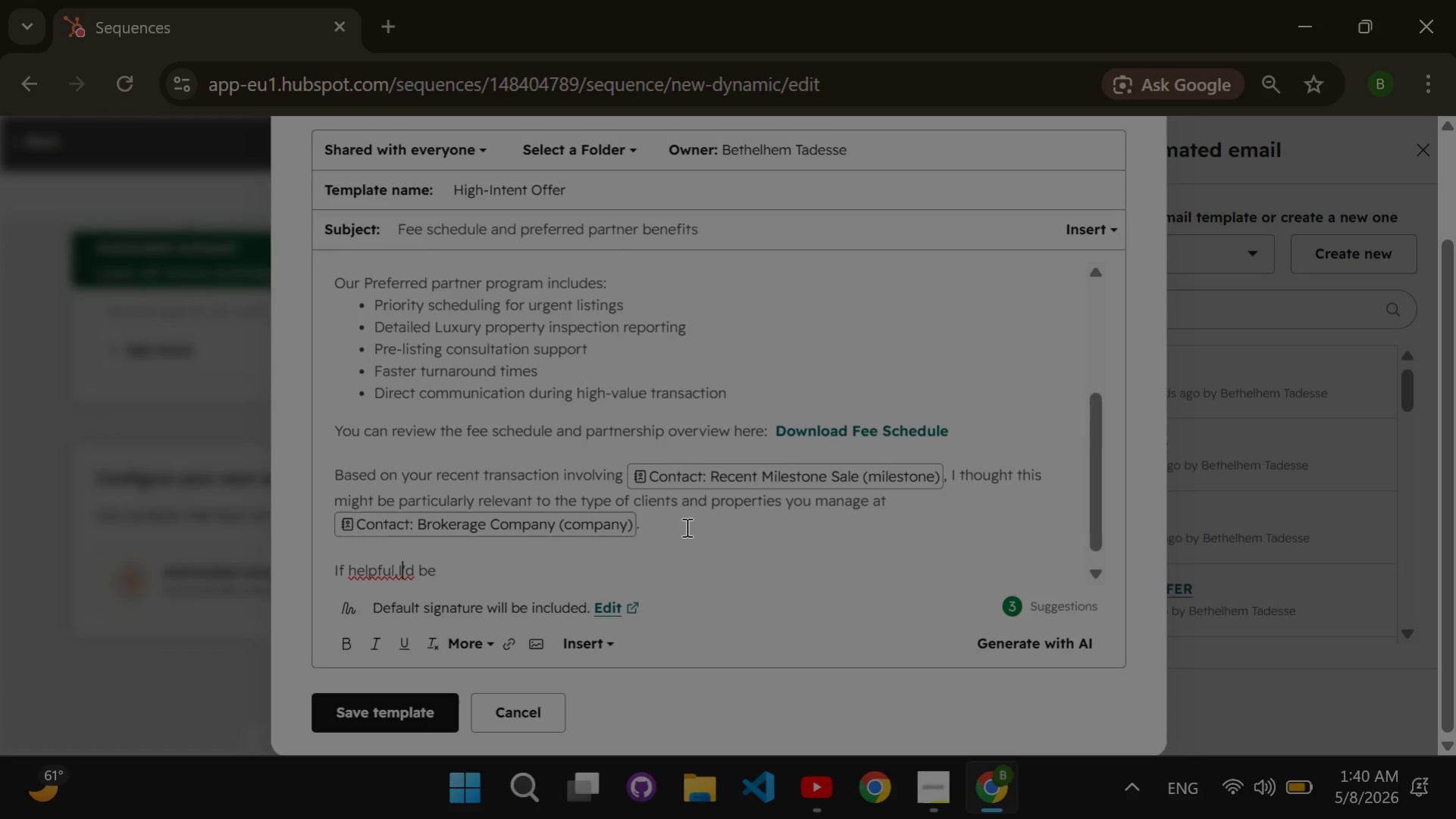 
key(ArrowLeft)
 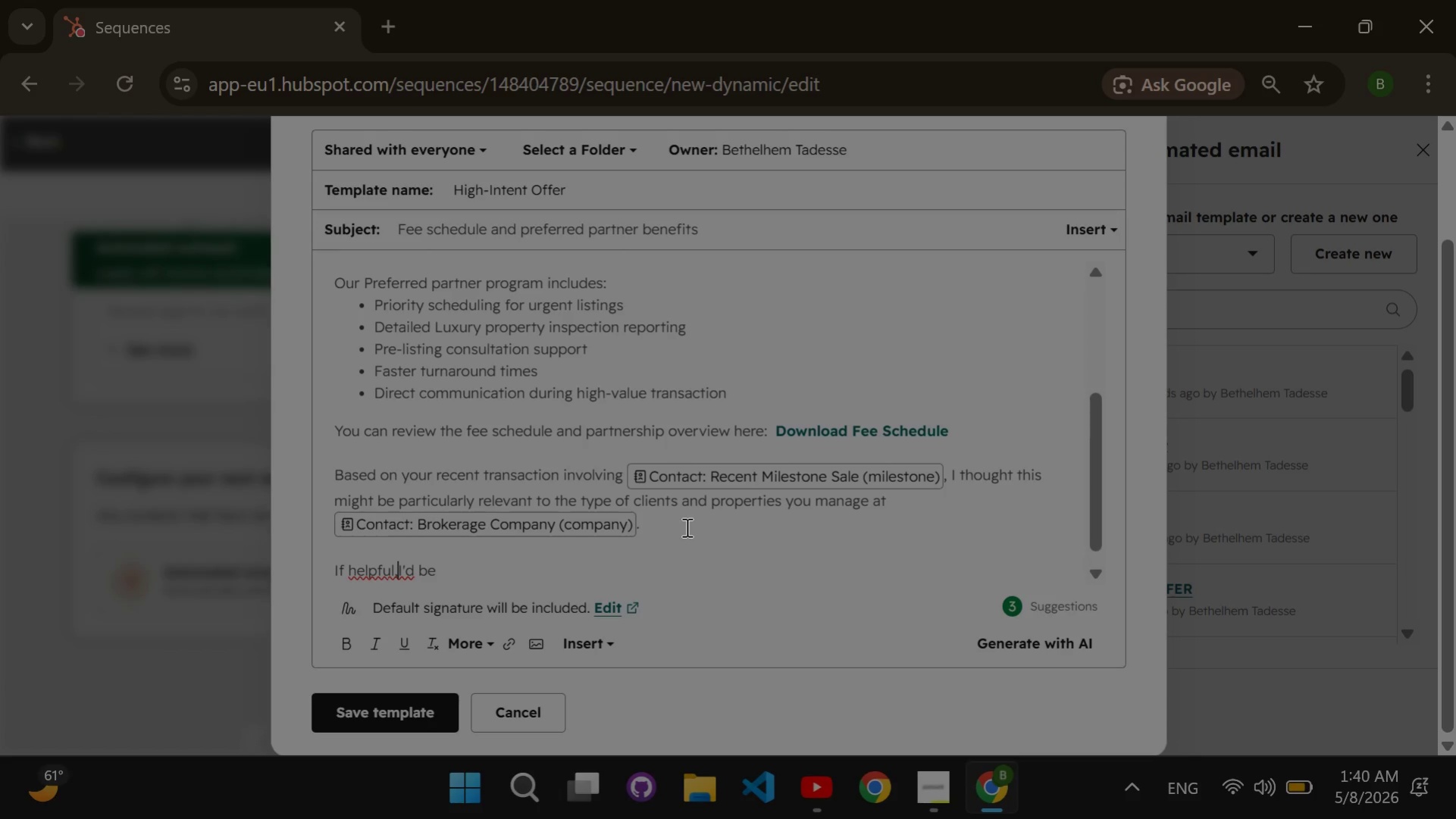 
key(ArrowLeft)
 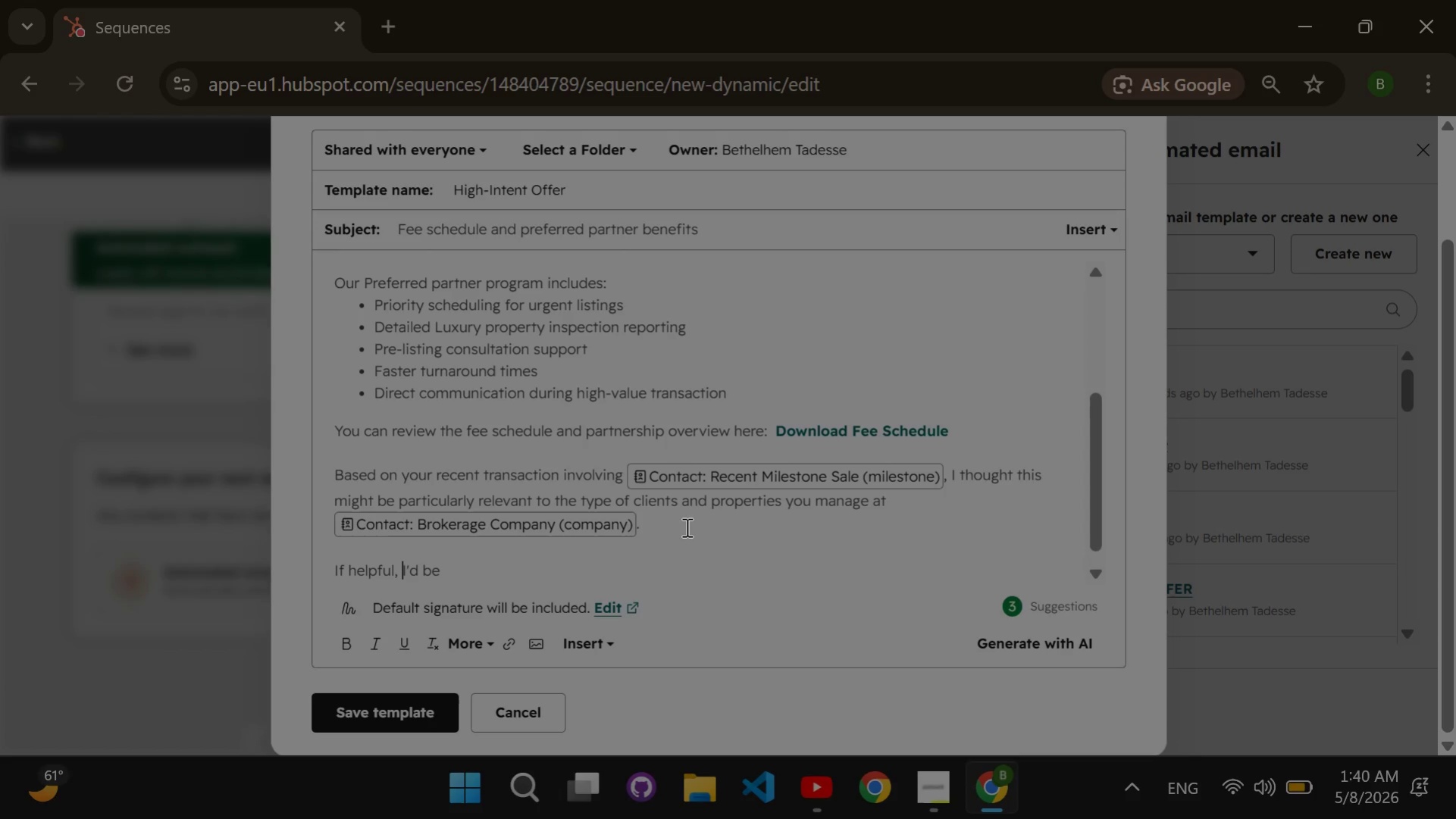 
key(Space)
 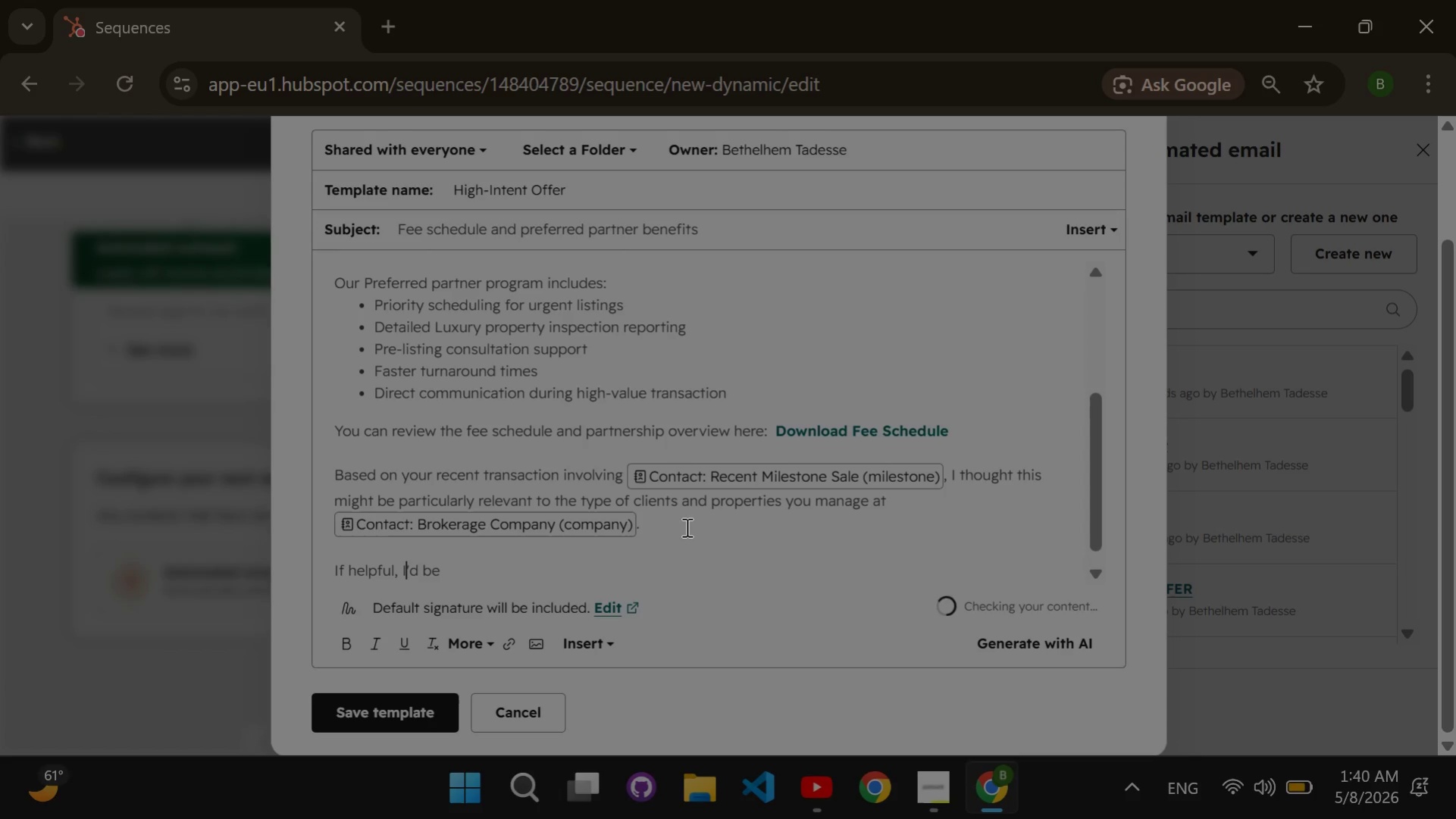 
hold_key(key=ArrowRight, duration=0.78)
 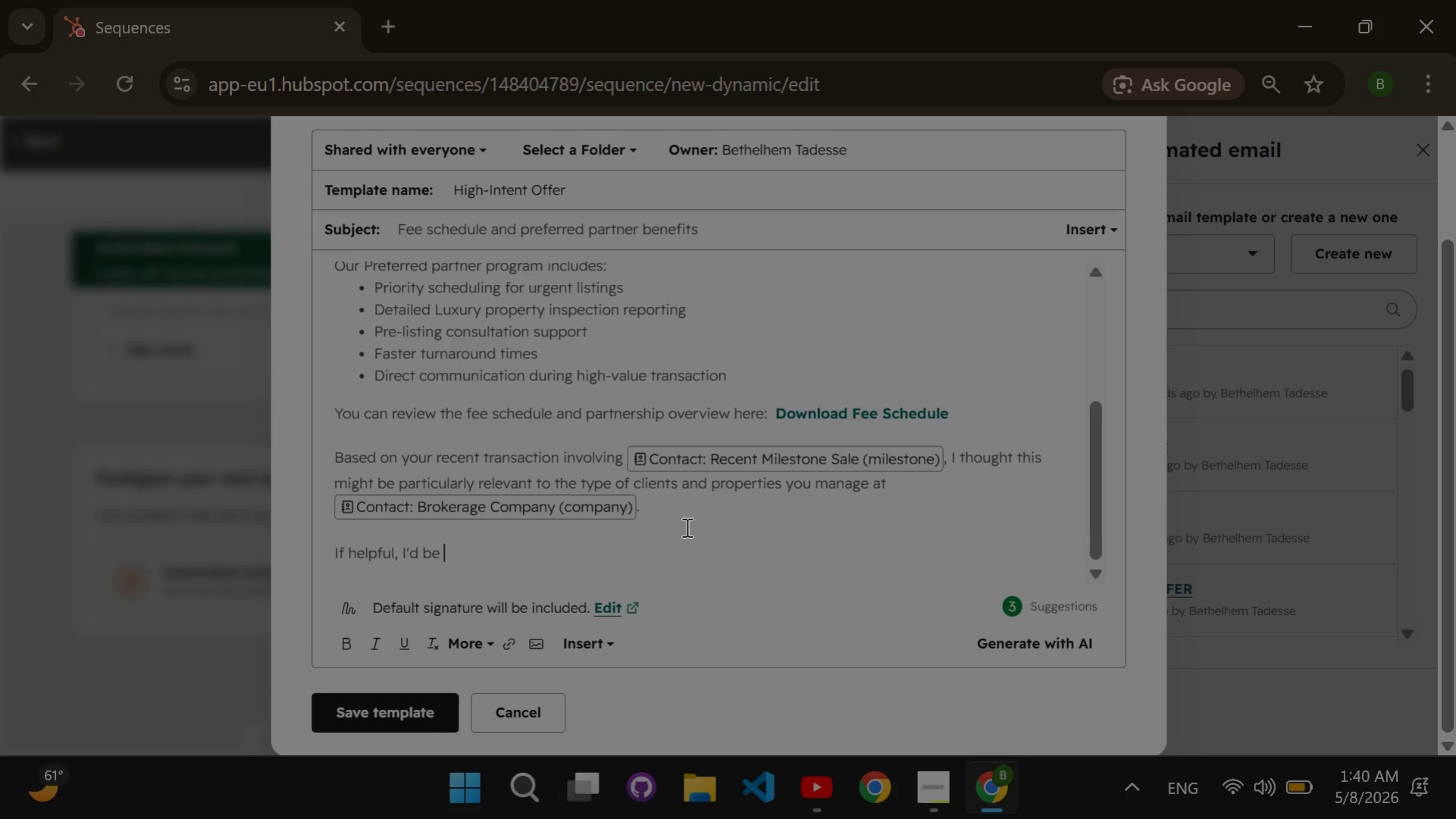 
key(ArrowLeft)
 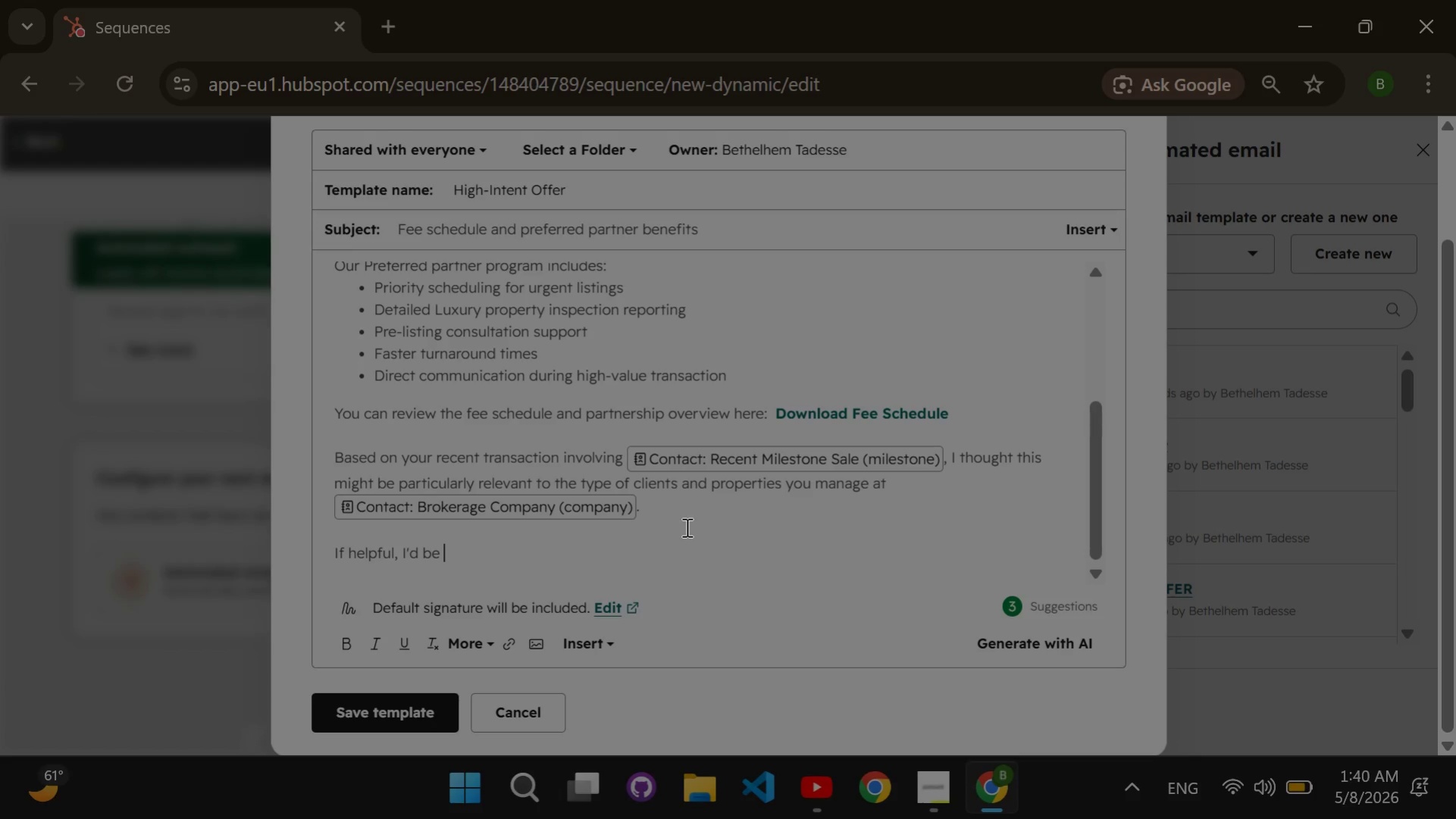 
key(ArrowLeft)
 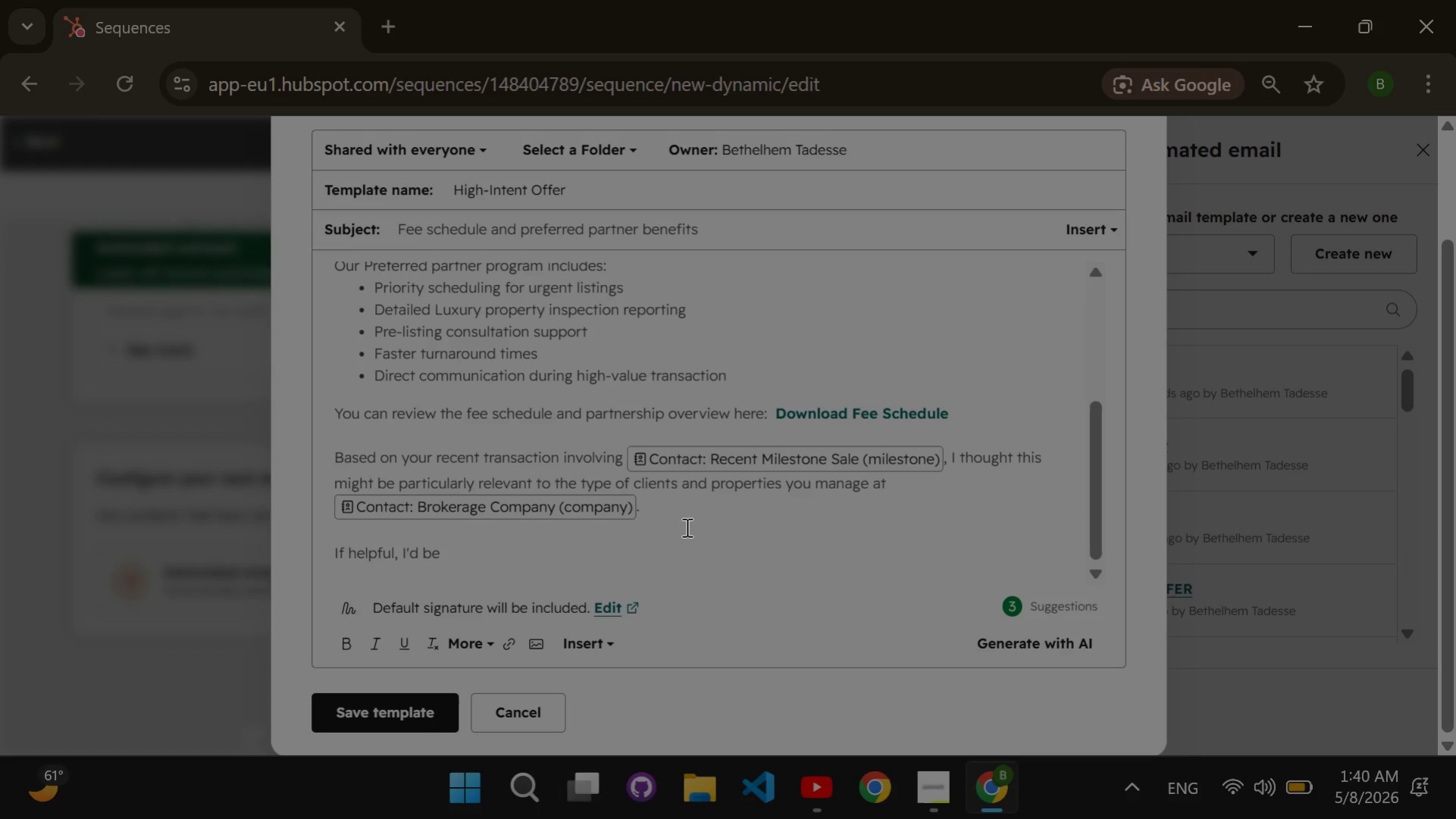 
type( happy to personally walk you throigh )
key(Backspace)
key(Backspace)
key(Backspace)
key(Backspace)
 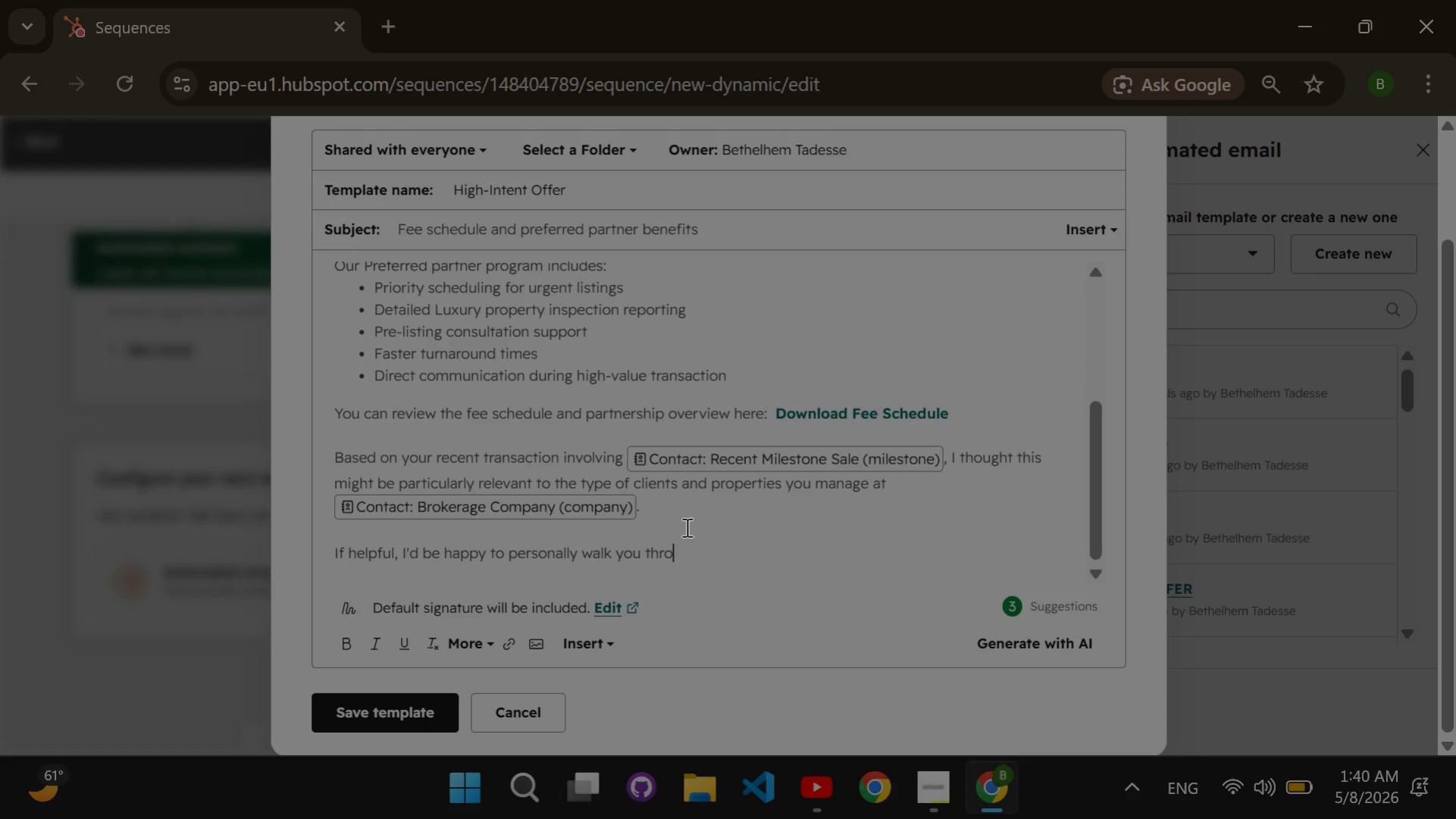 
type(ugh how our process works and answer any questions regarding inspections, reporting standards, or partner support options.)
 